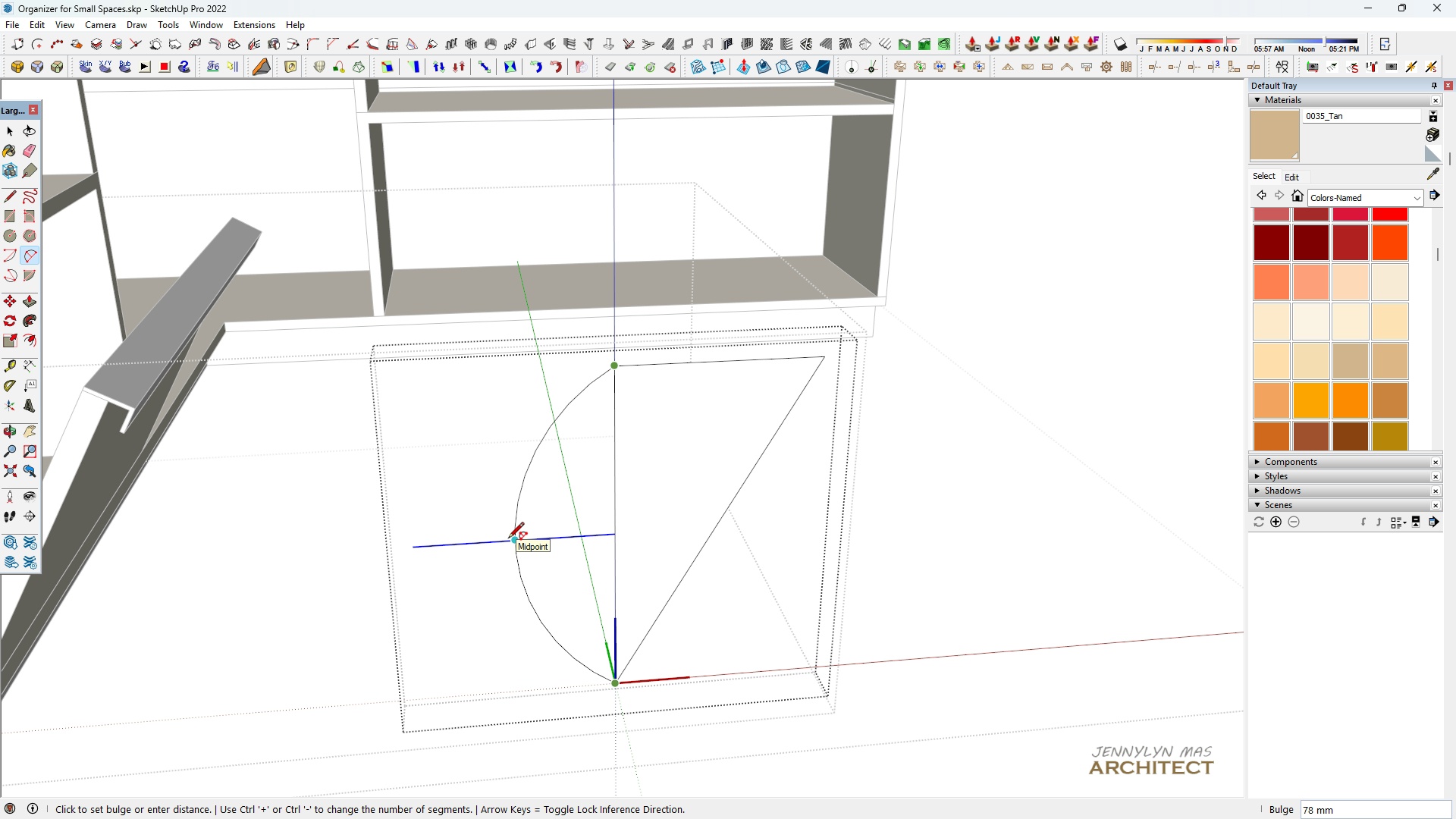 
key(Control+Equal)
 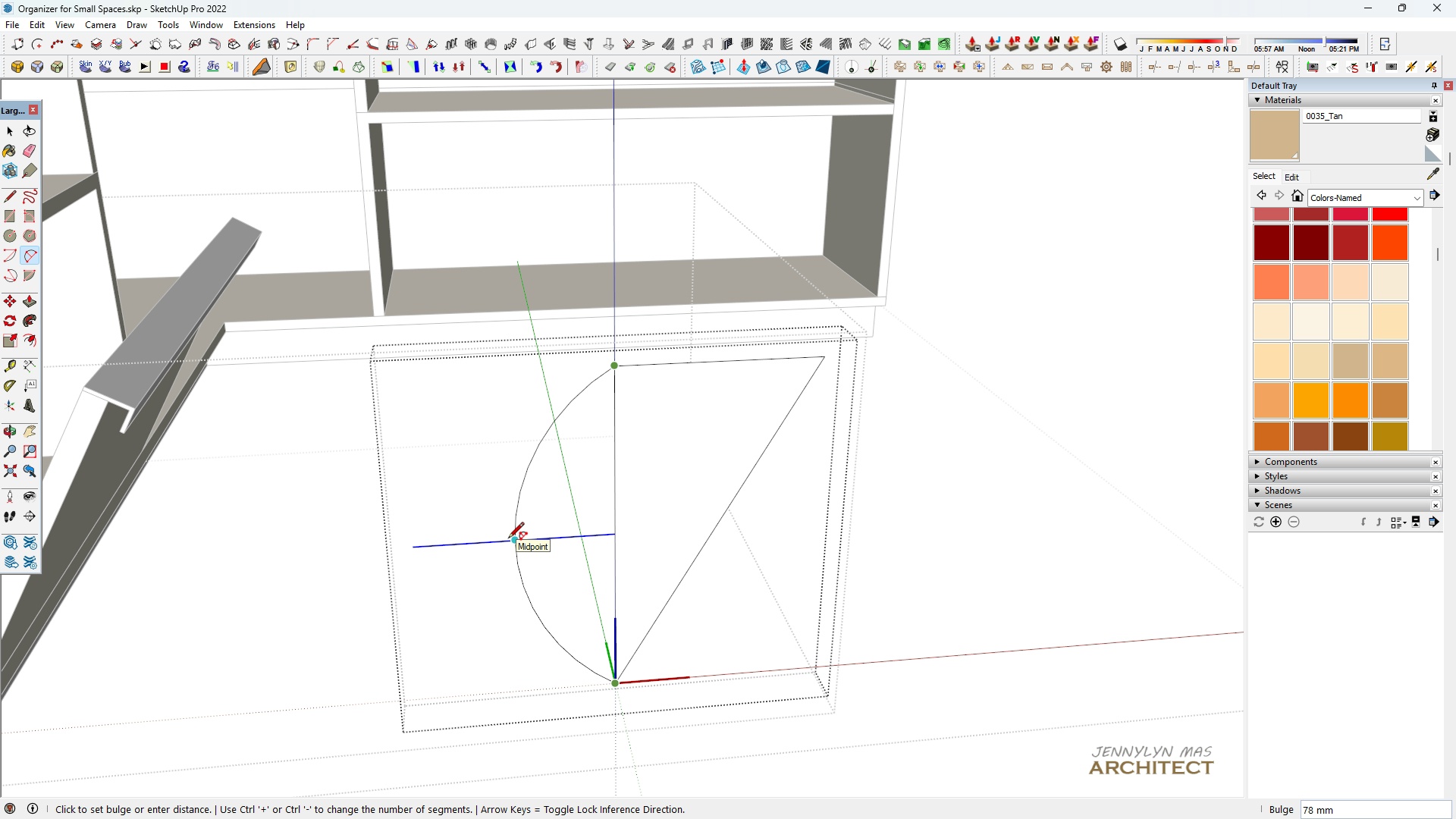 
key(Control+Equal)
 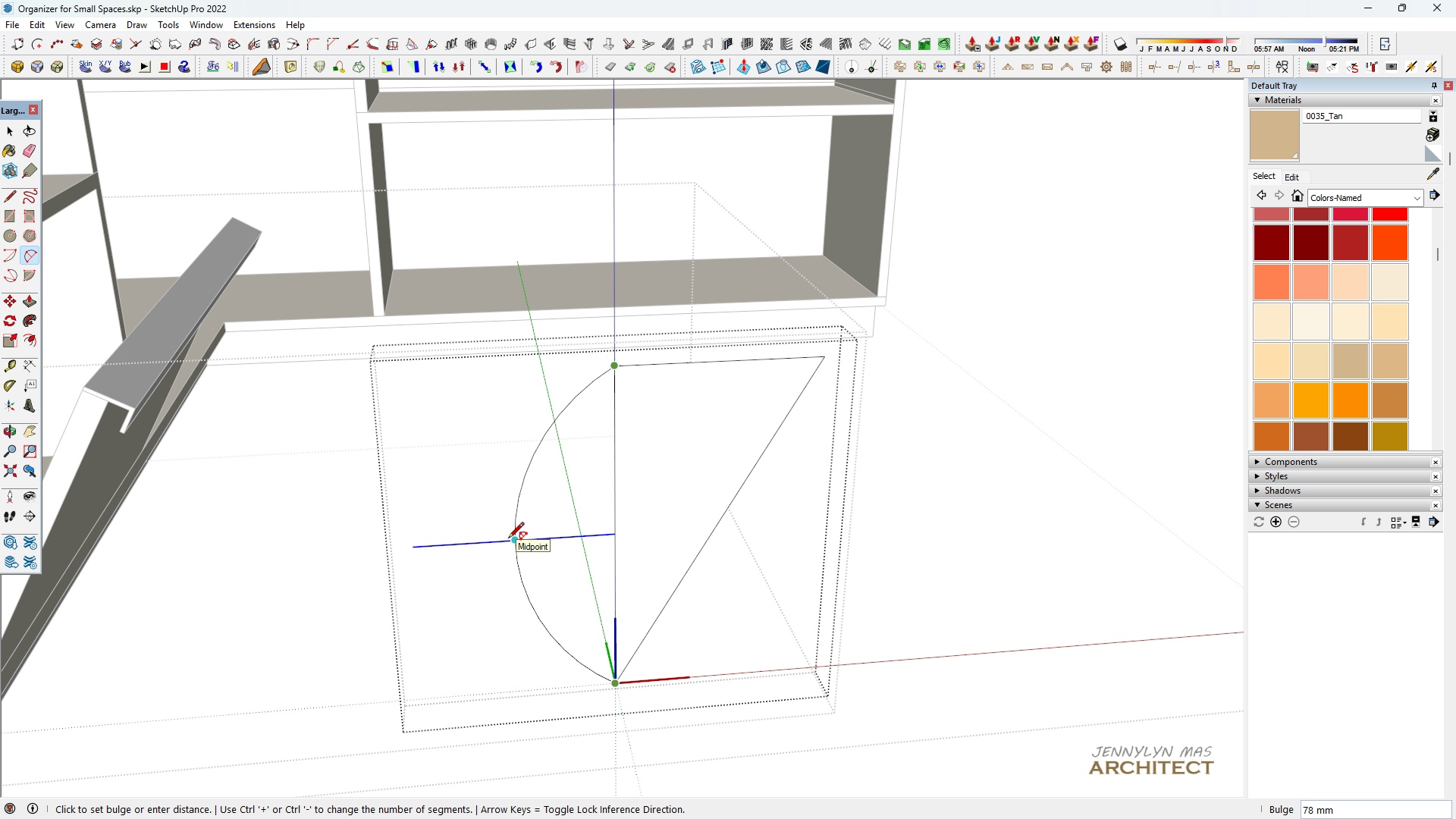 
key(Control+Equal)
 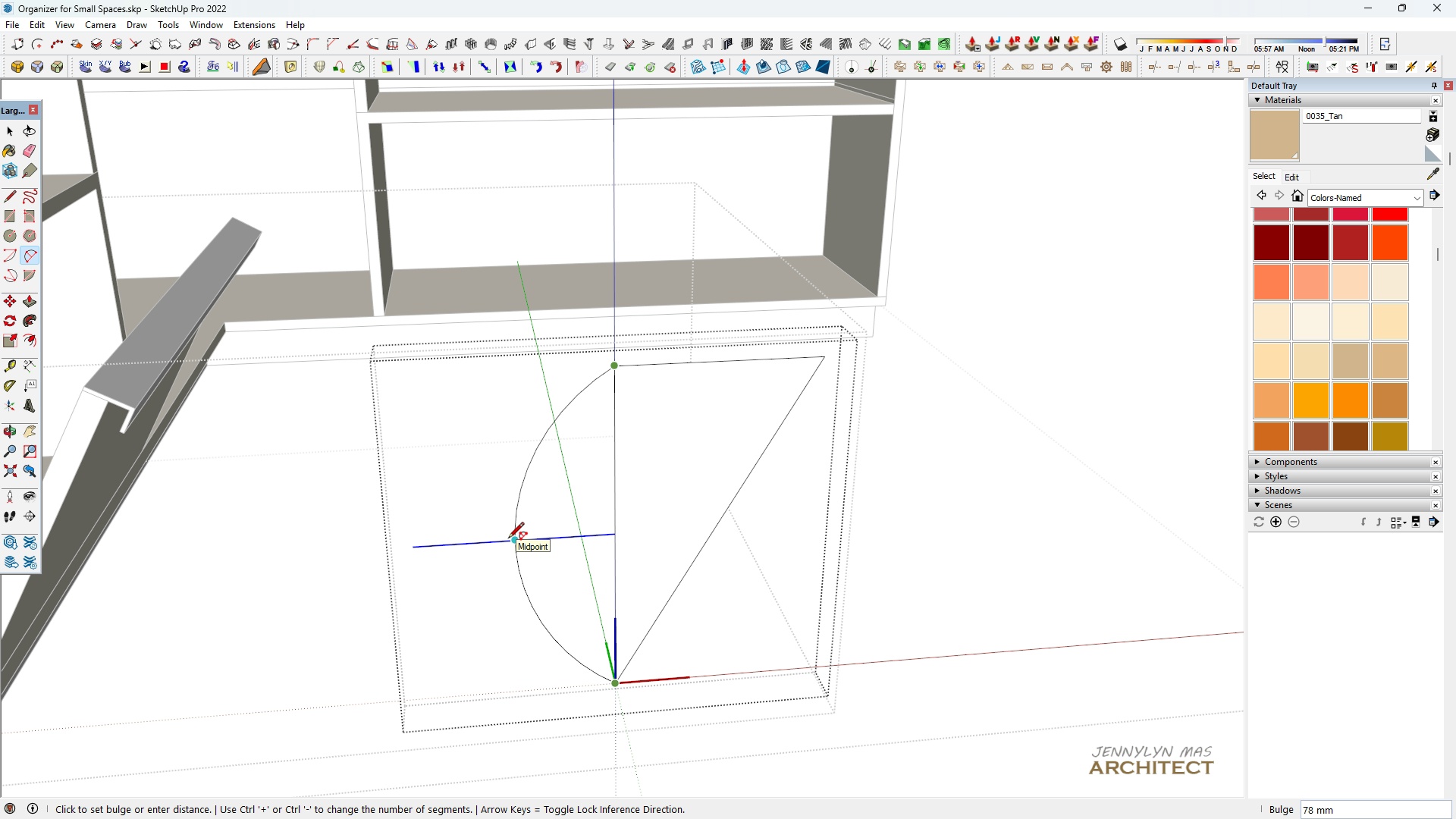 
key(Control+Equal)
 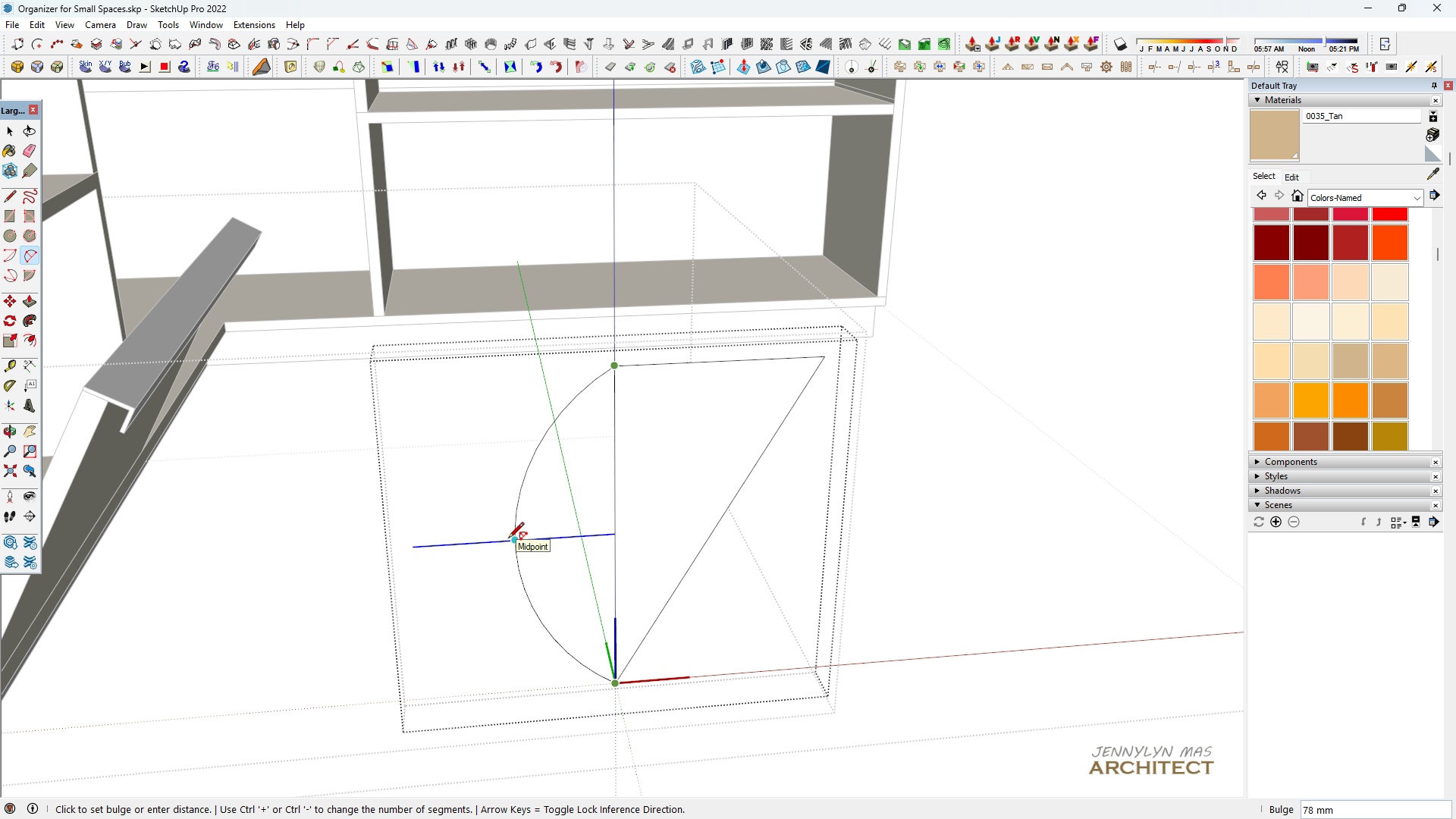 
key(Control+Equal)
 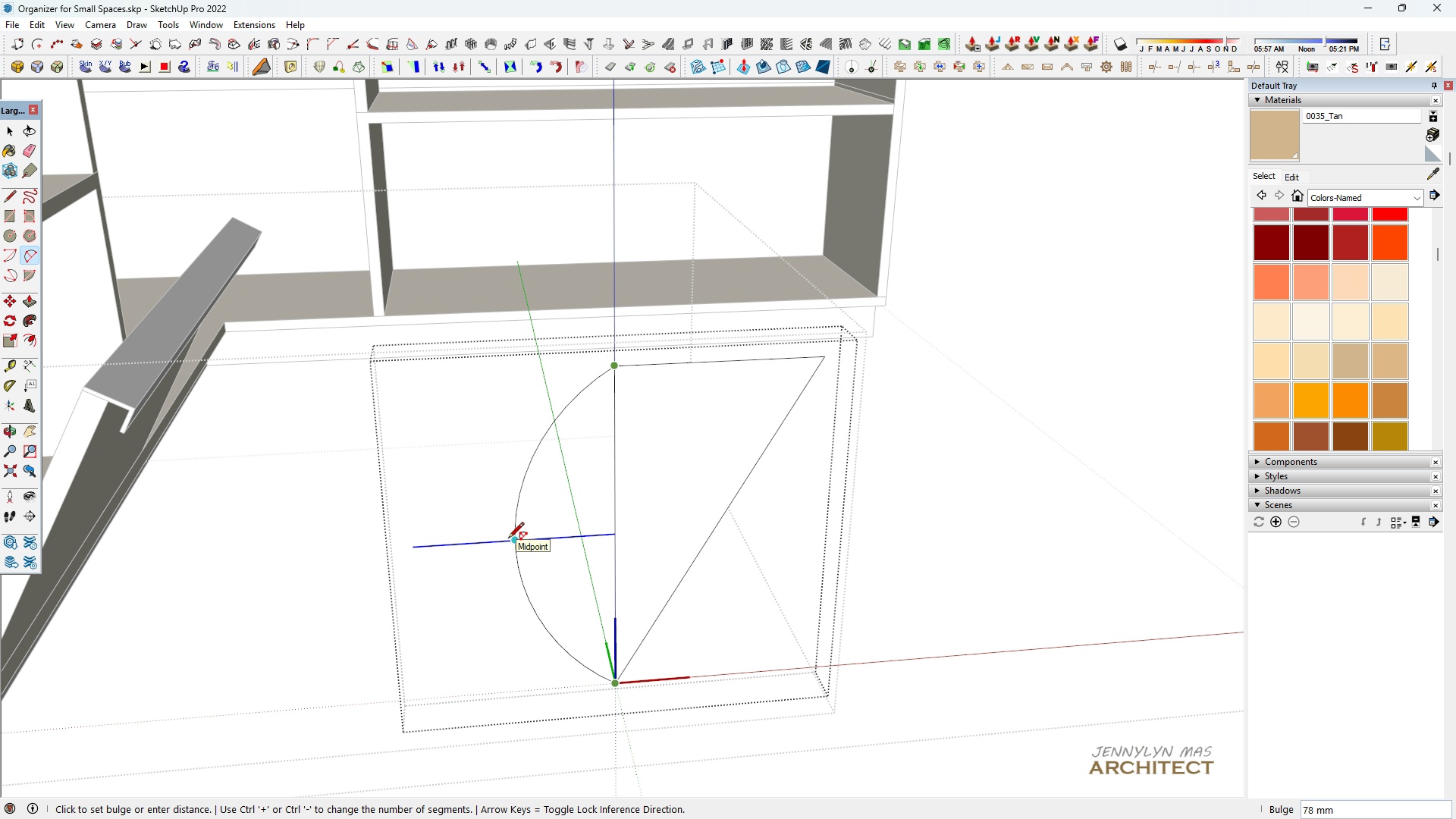 
key(Control+Equal)
 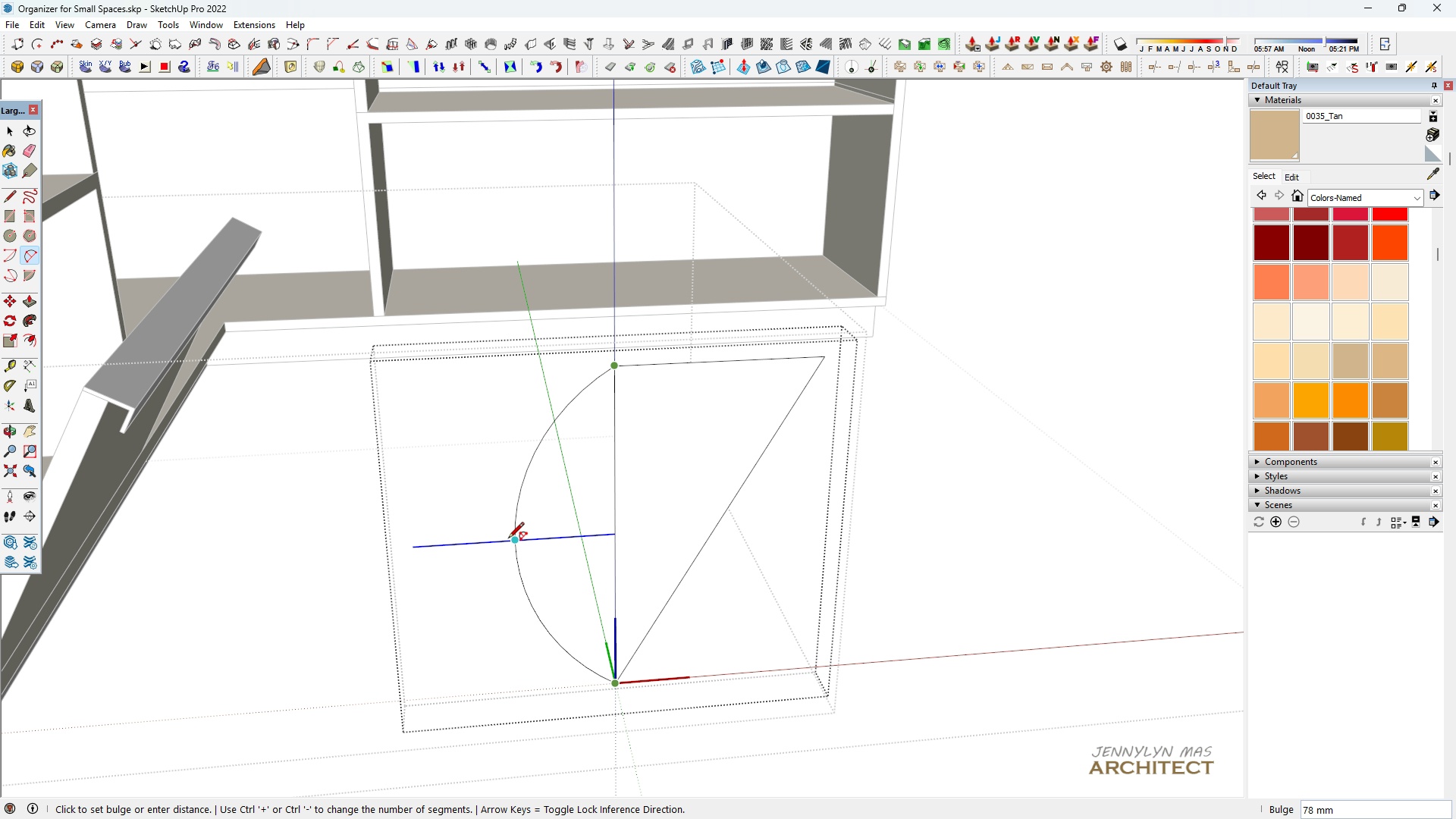 
key(Control+Equal)
 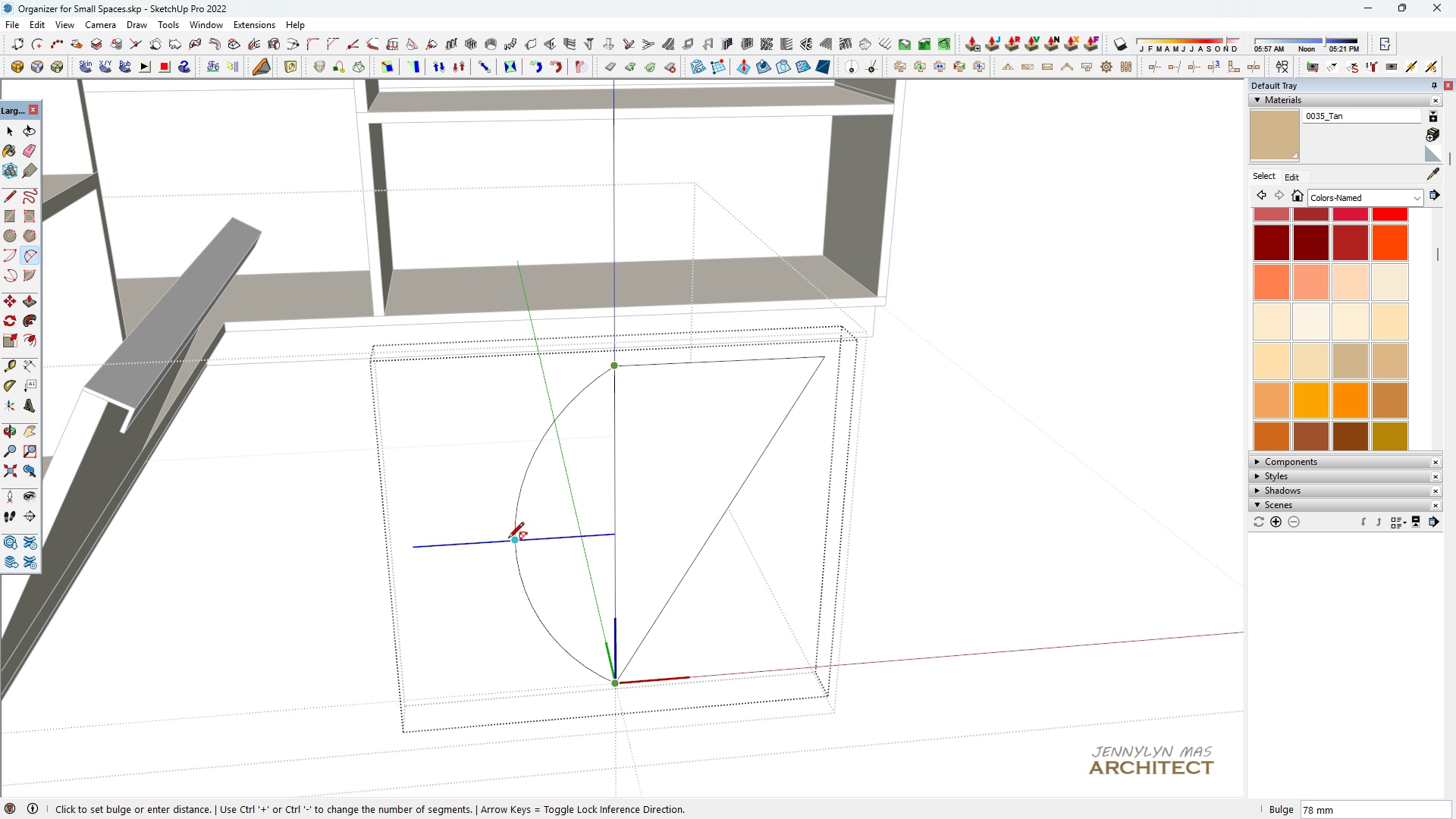 
key(Control+Equal)
 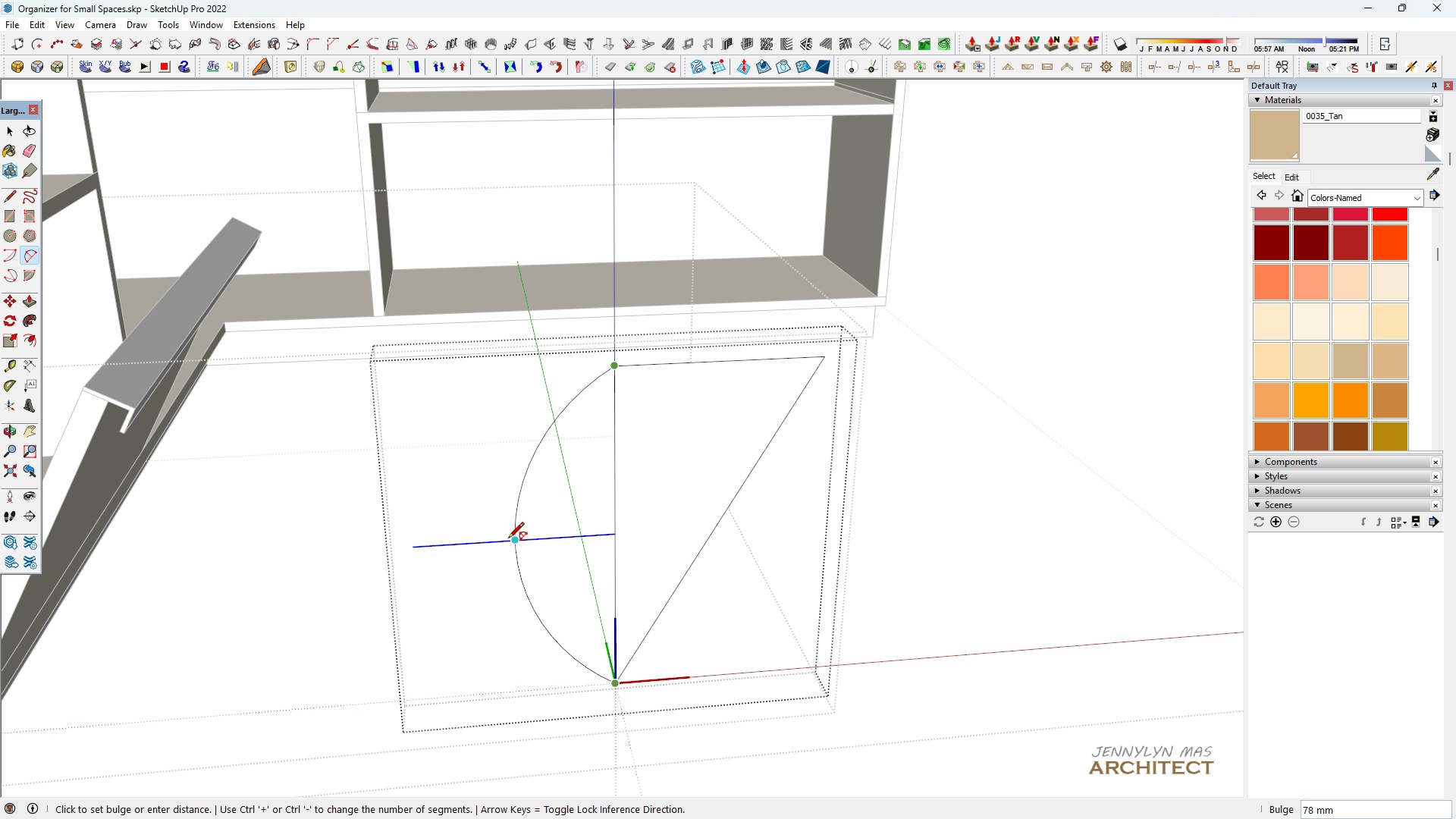 
key(Control+Equal)
 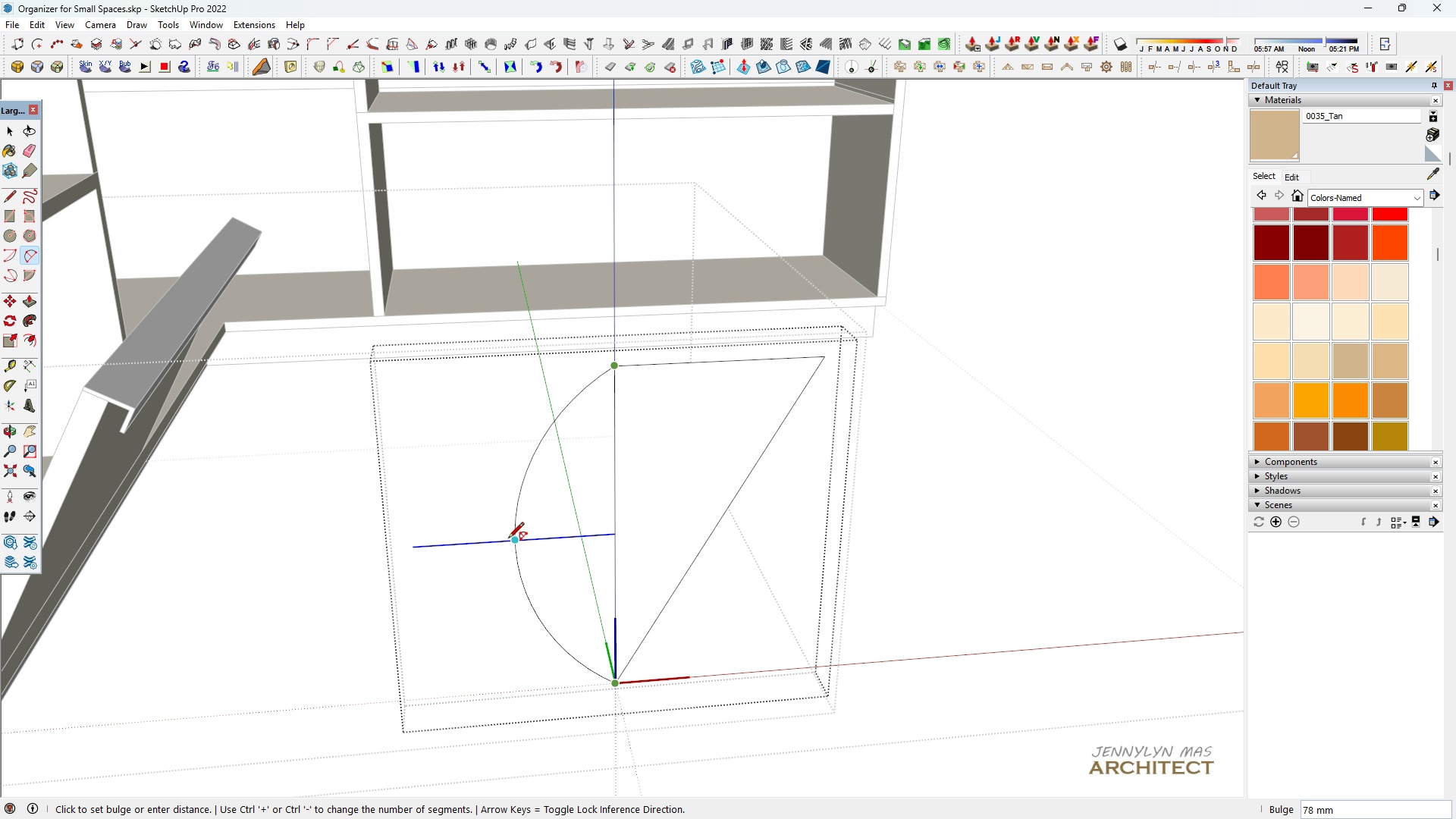 
key(Control+Equal)
 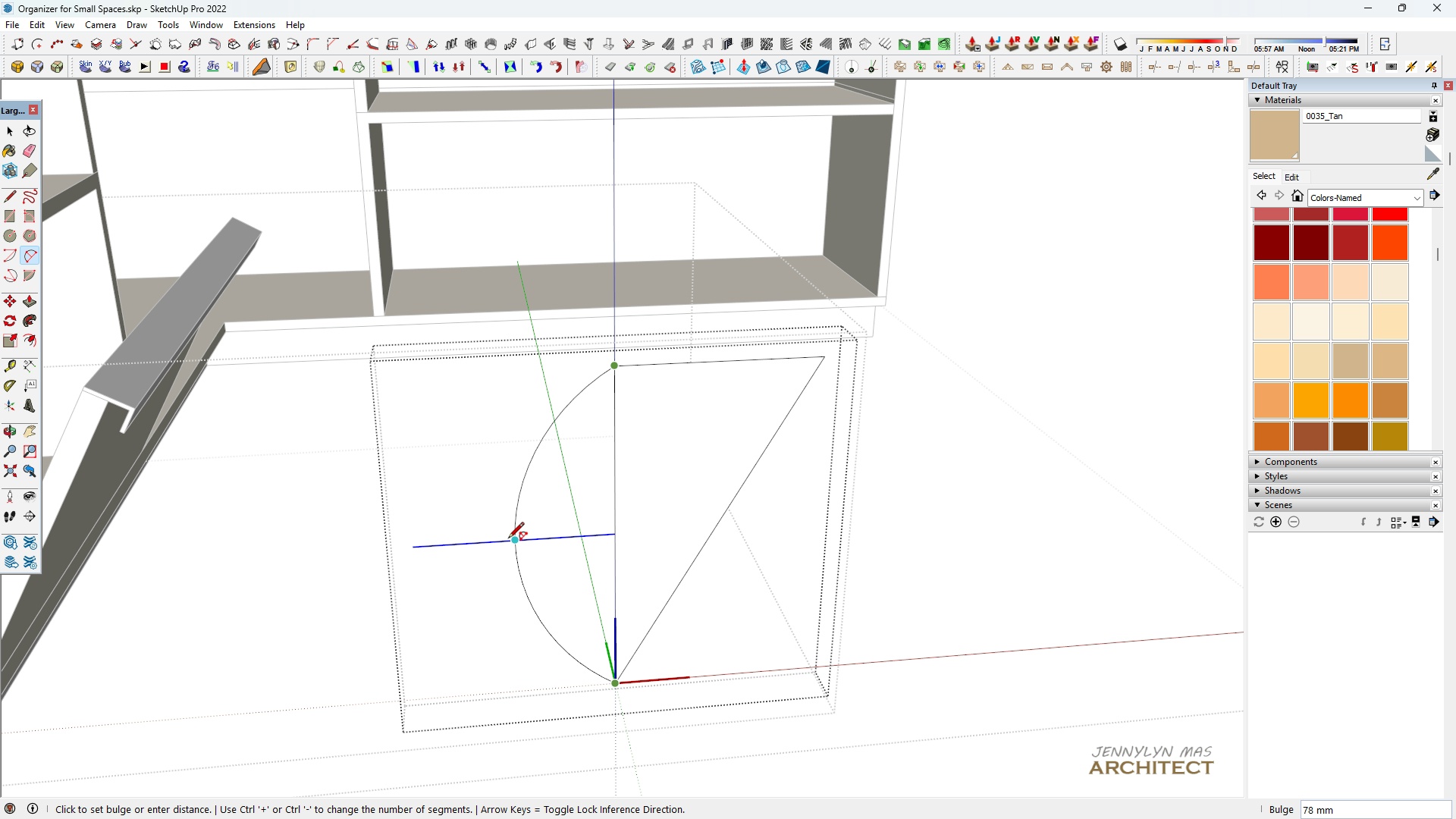 
key(Control+Equal)
 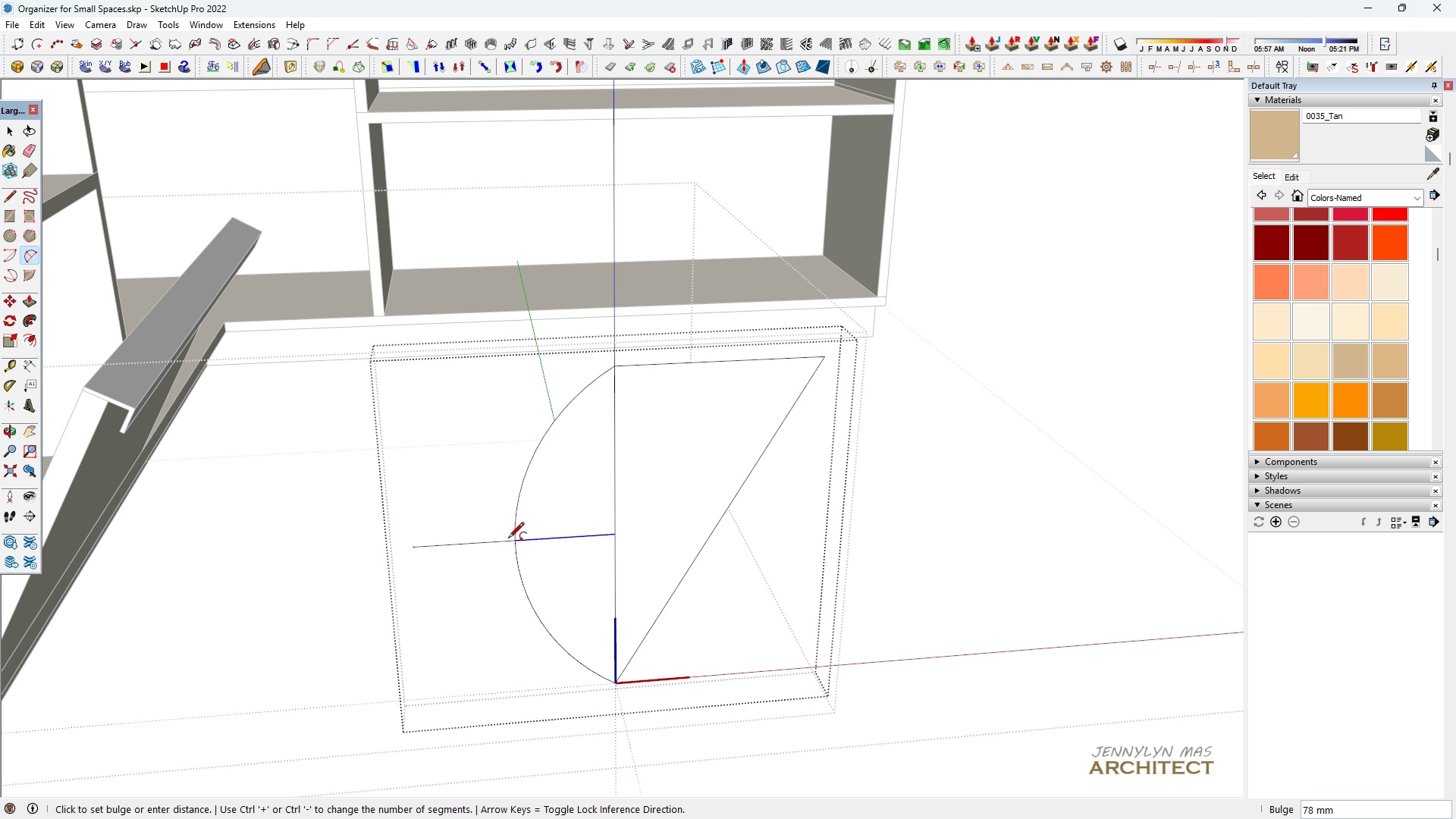 
left_click([508, 539])
 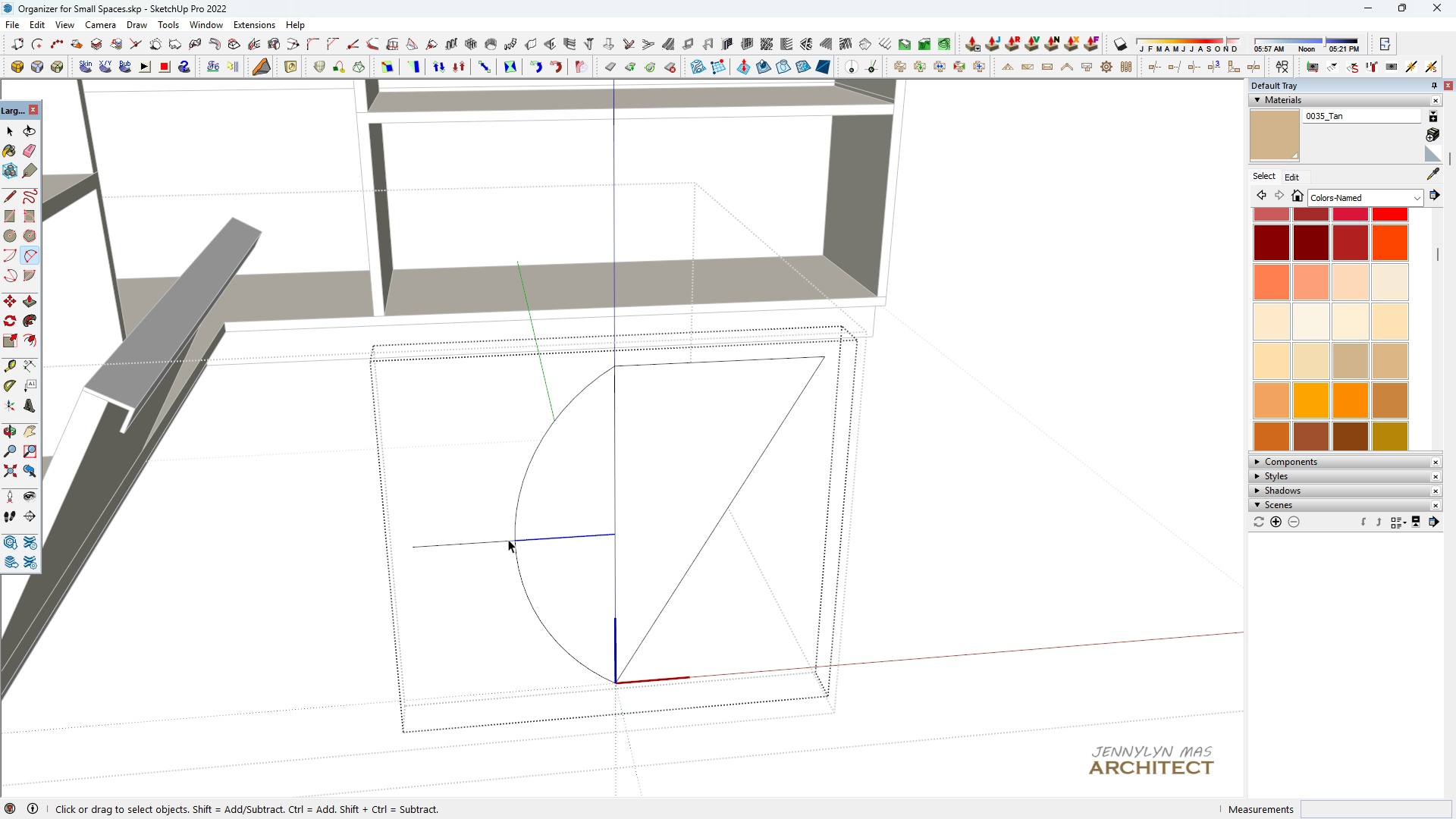 
key(Space)
 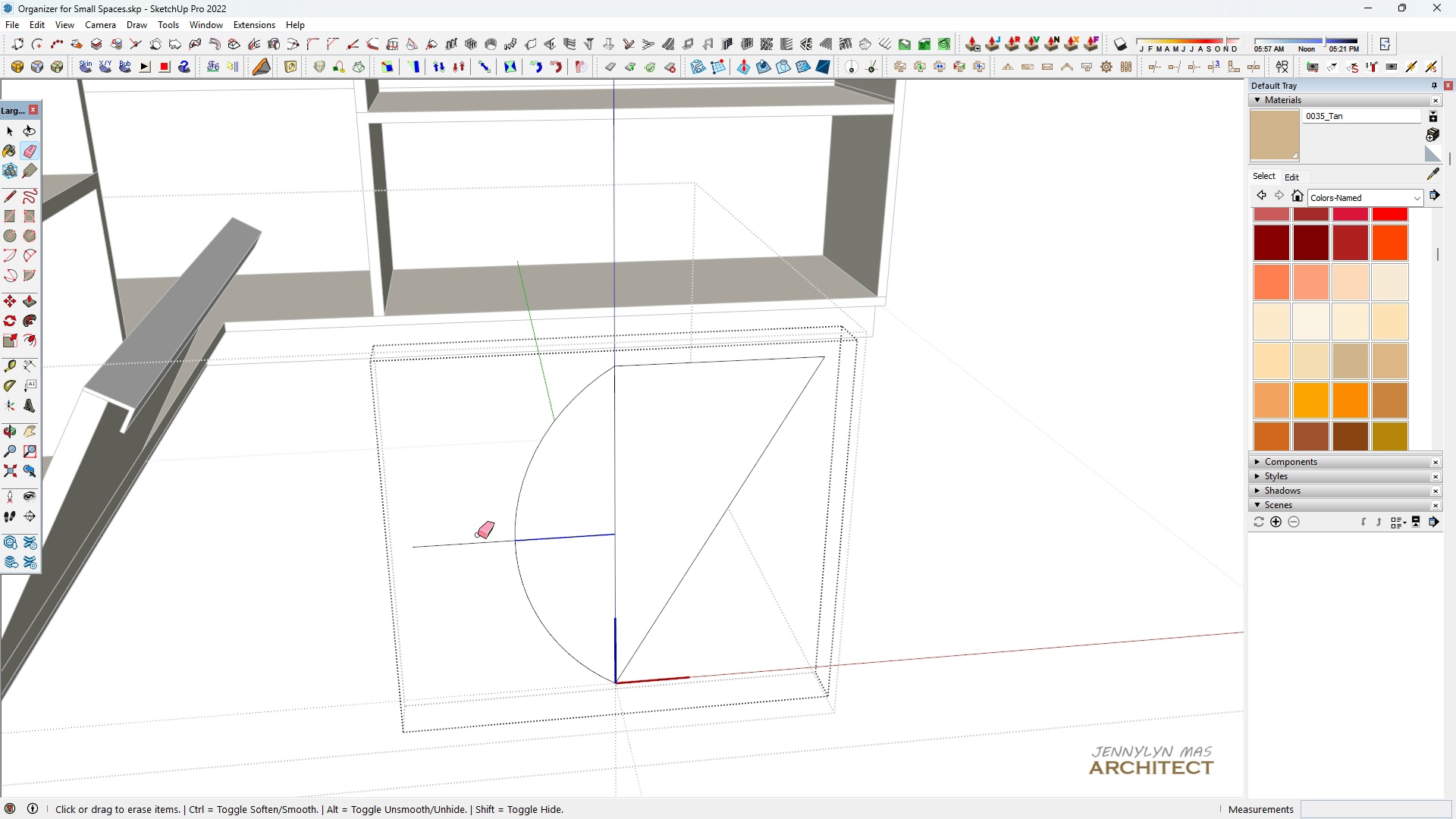 
key(E)
 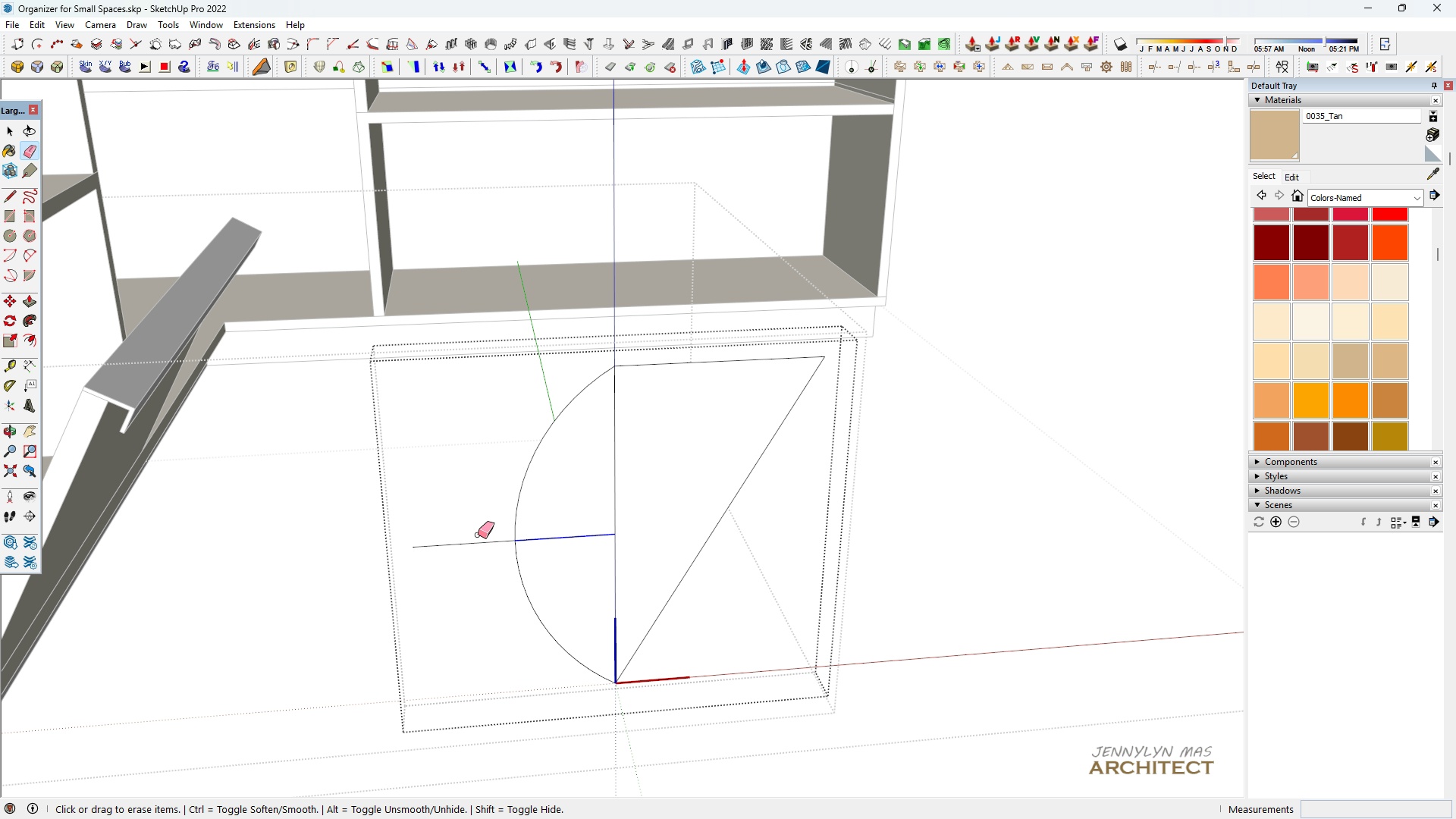 
left_click_drag(start_coordinate=[478, 535], to_coordinate=[467, 560])
 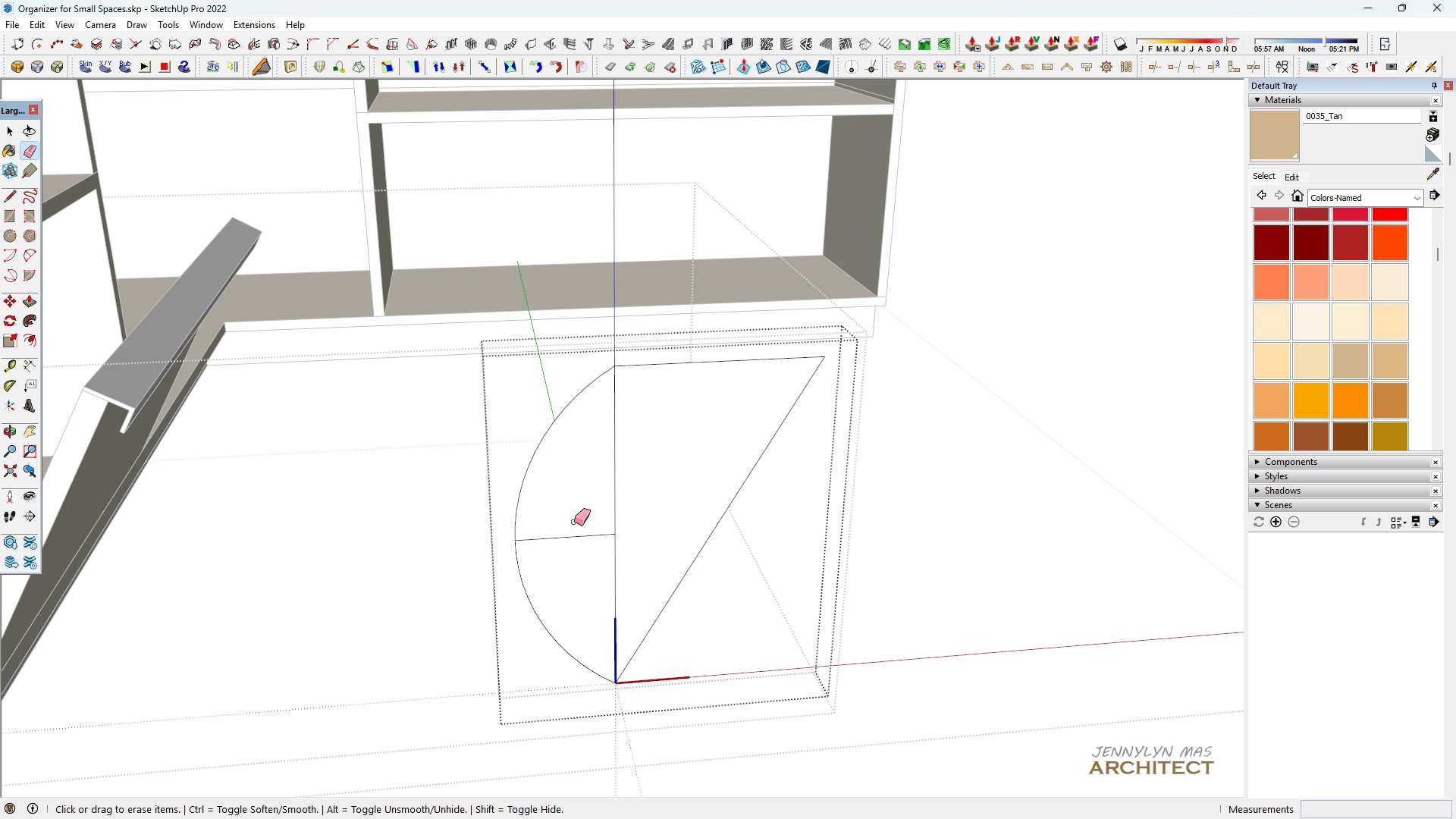 
left_click_drag(start_coordinate=[572, 522], to_coordinate=[585, 538])
 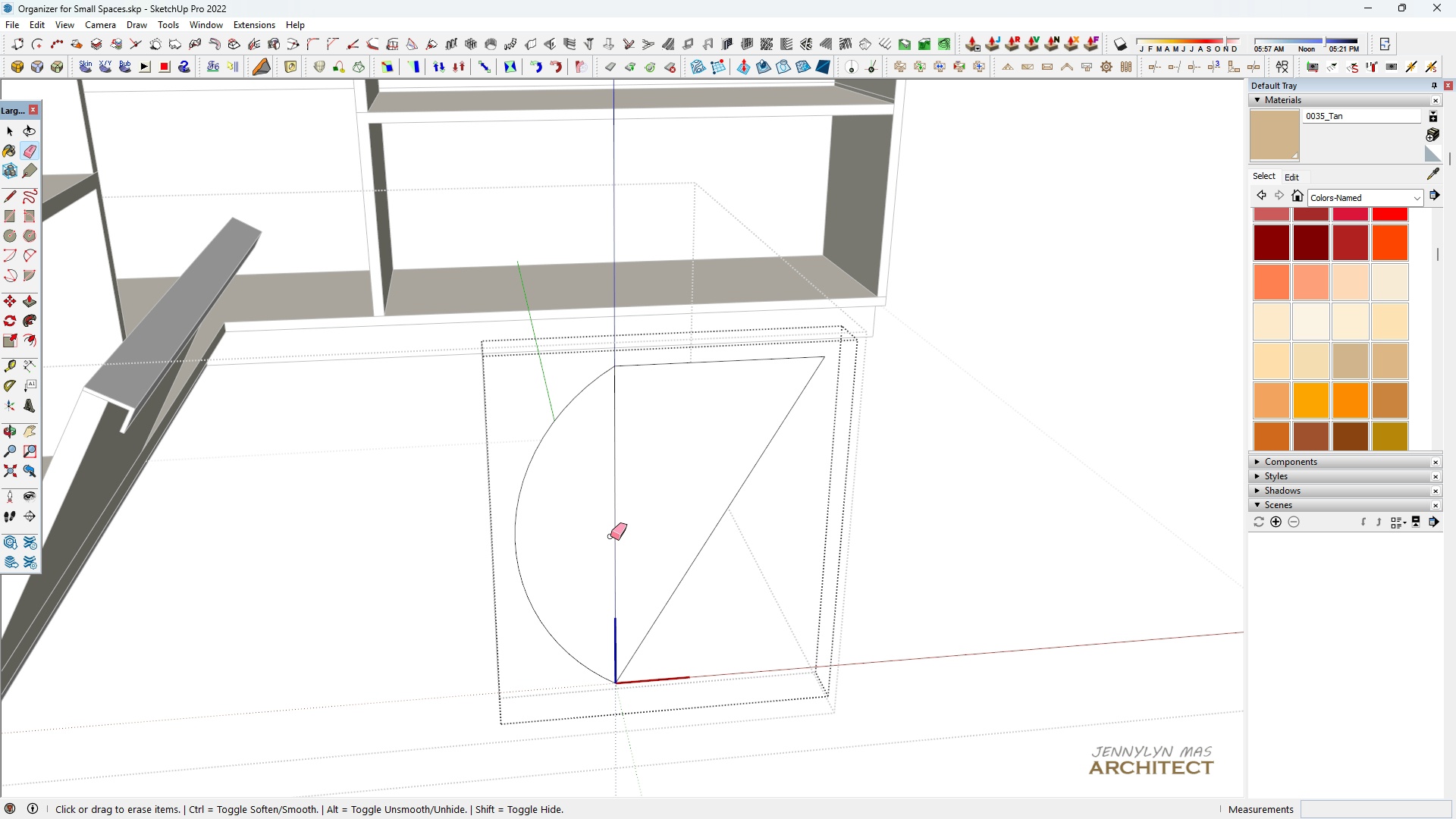 
left_click_drag(start_coordinate=[607, 536], to_coordinate=[624, 537])
 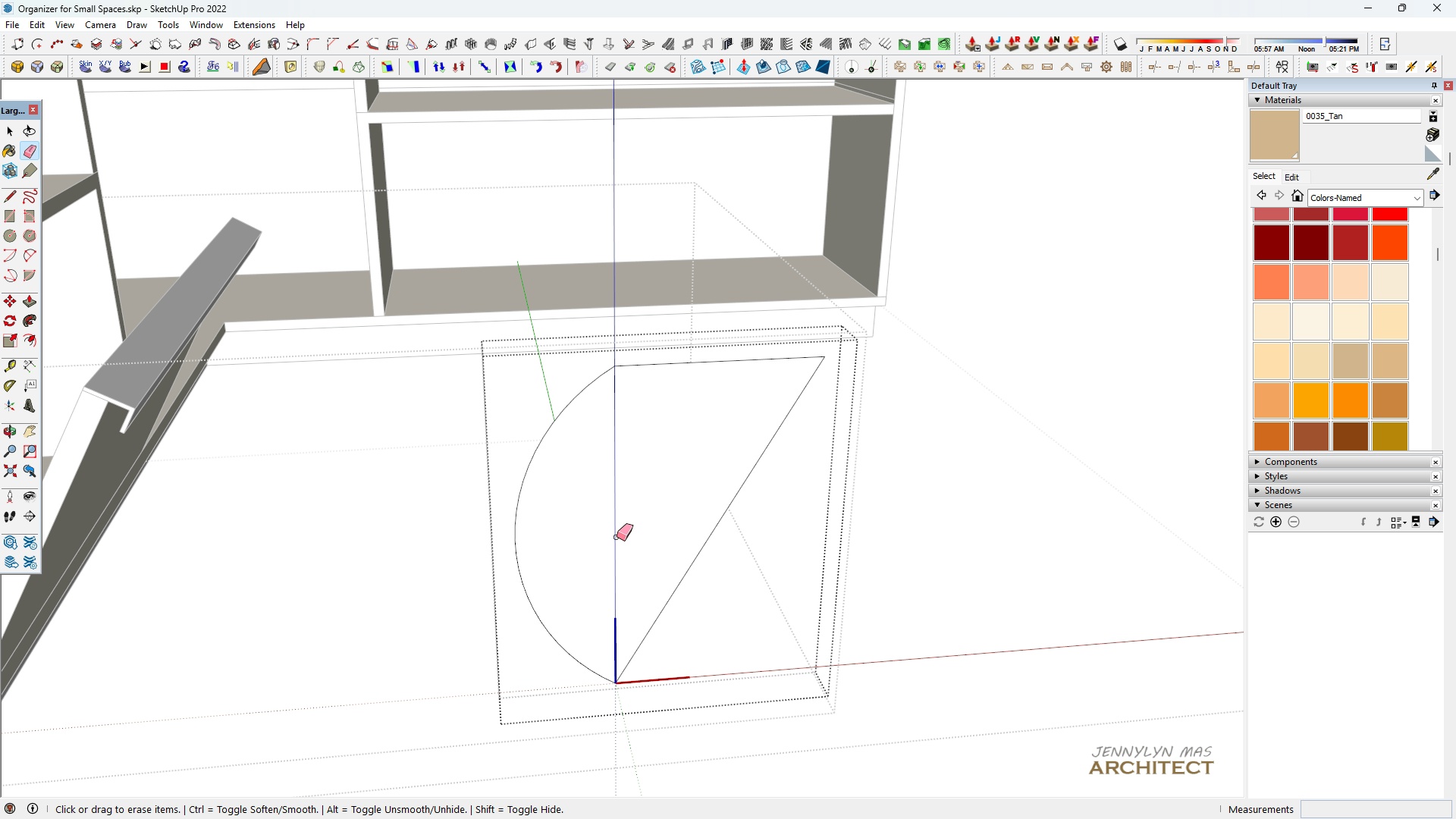 
scroll: coordinate [615, 537], scroll_direction: down, amount: 3.0
 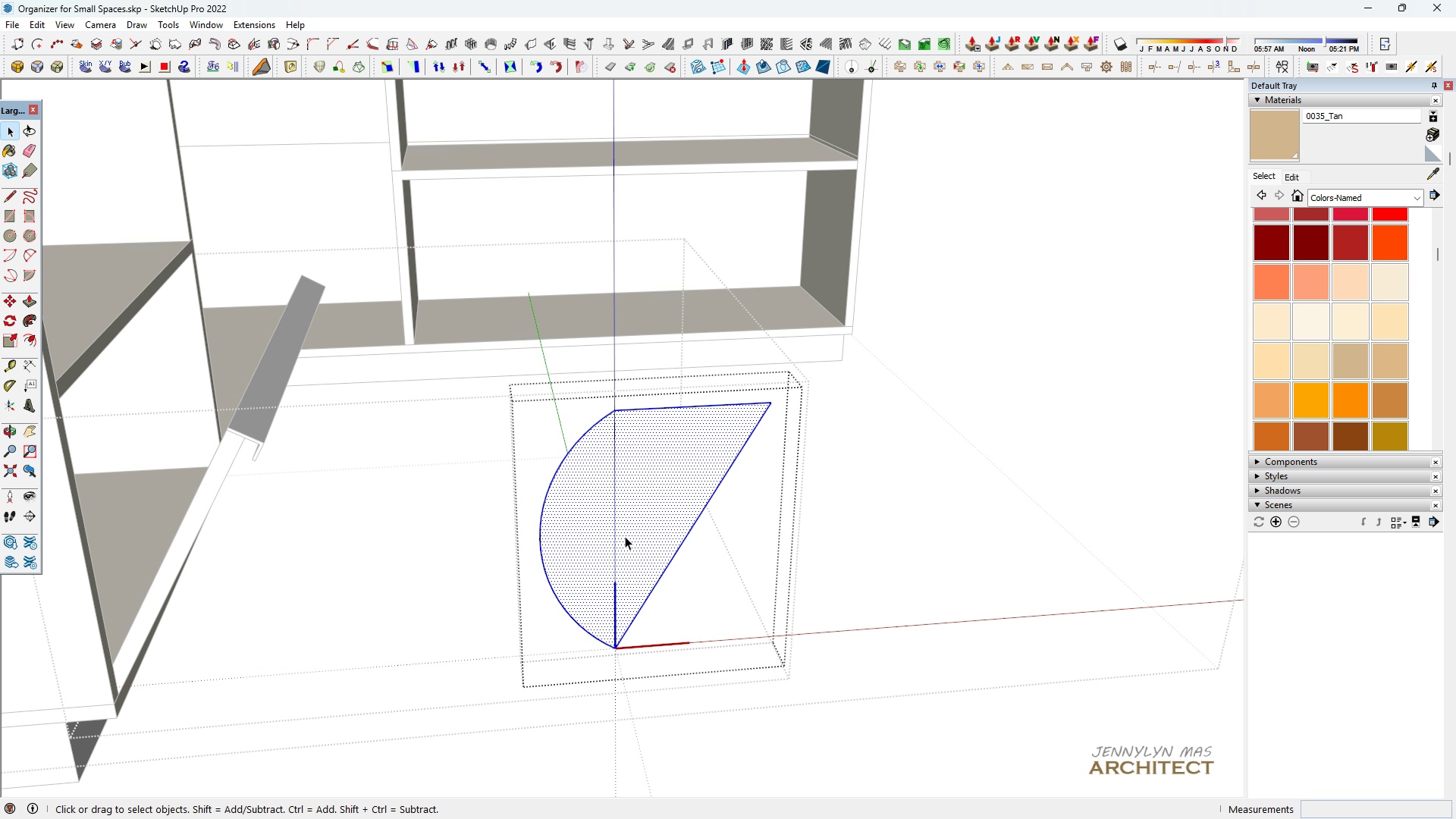 
key(Space)
 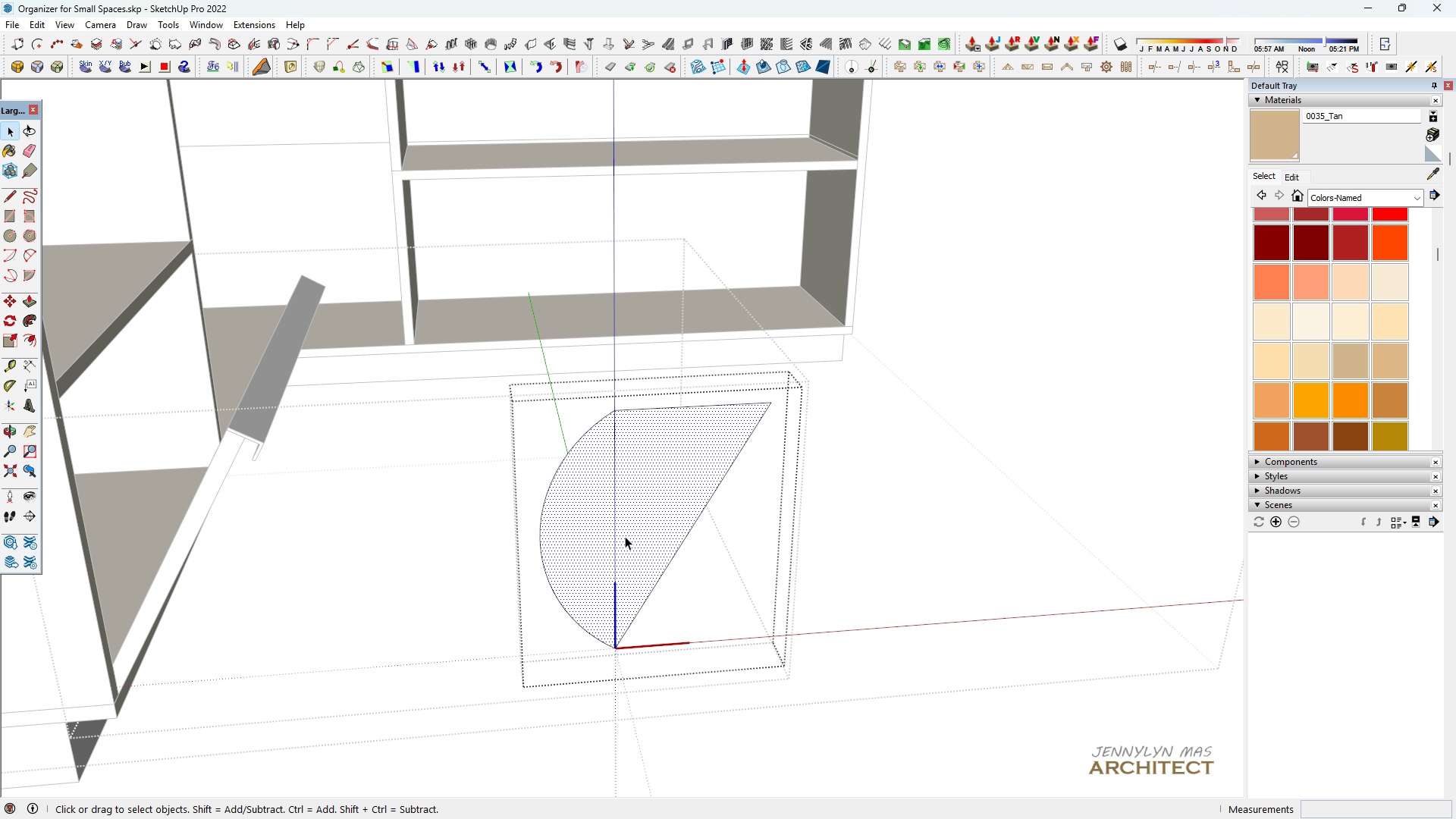 
double_click([625, 536])
 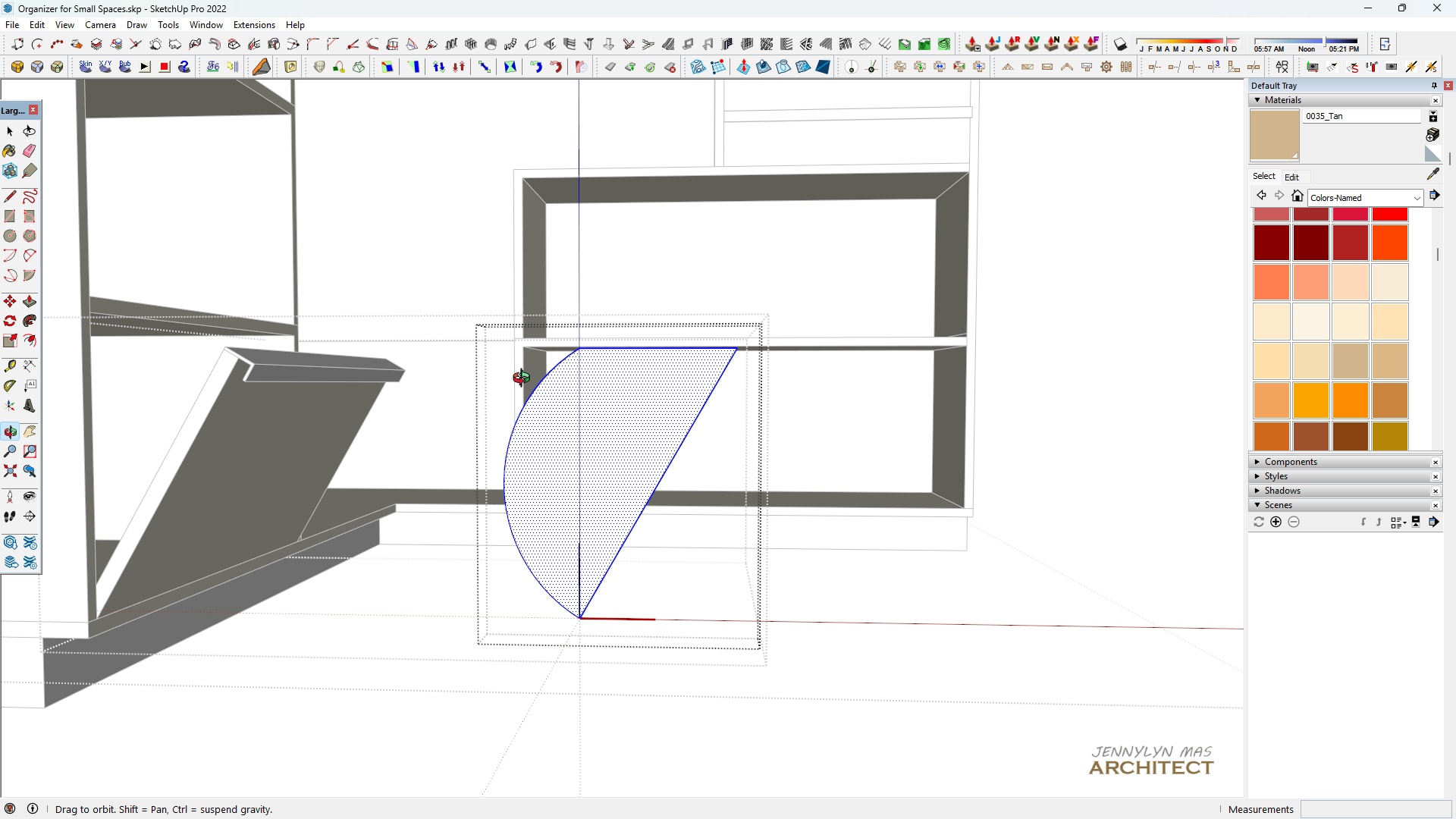 
scroll: coordinate [544, 419], scroll_direction: up, amount: 2.0
 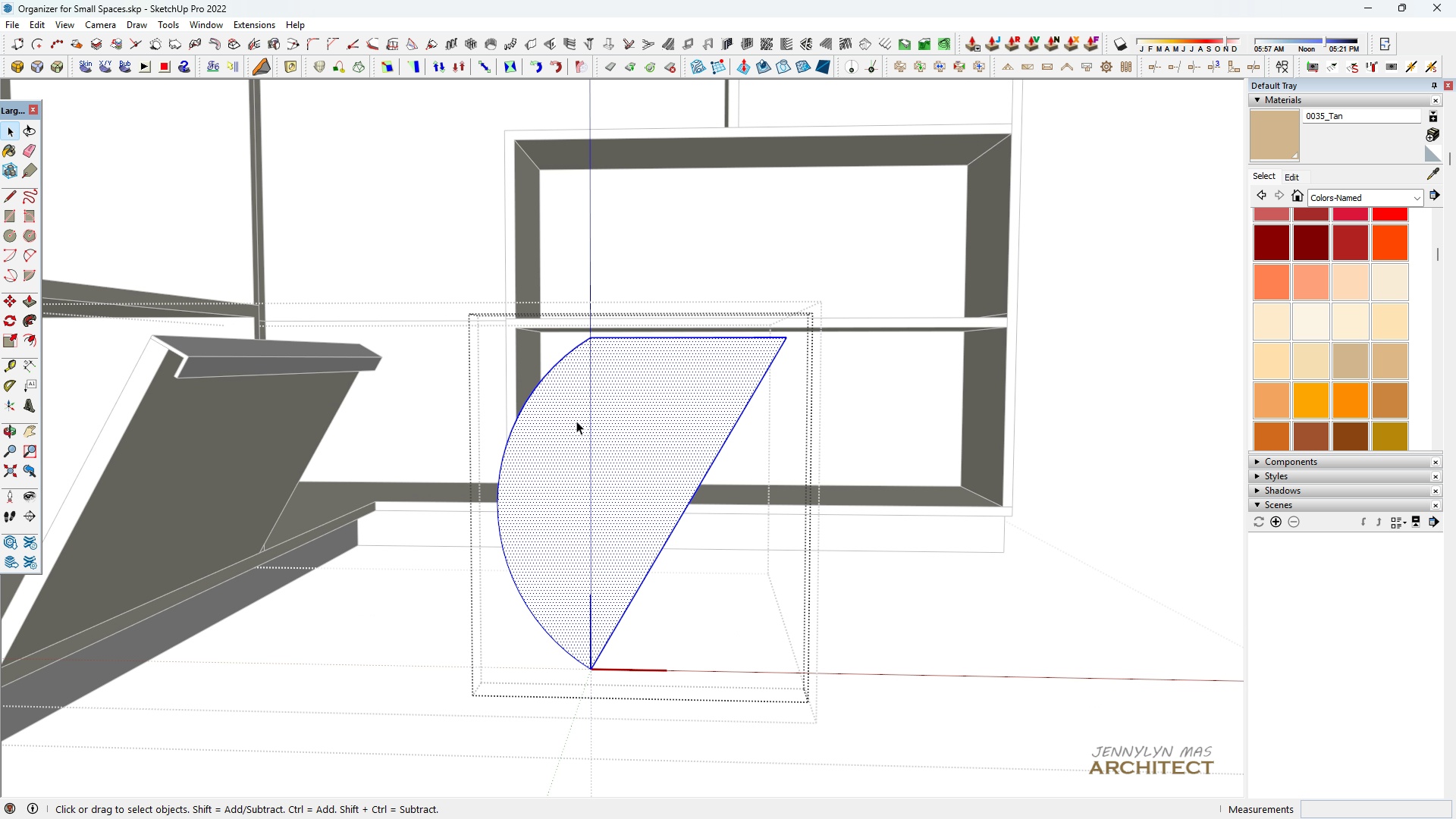 
key(Space)
 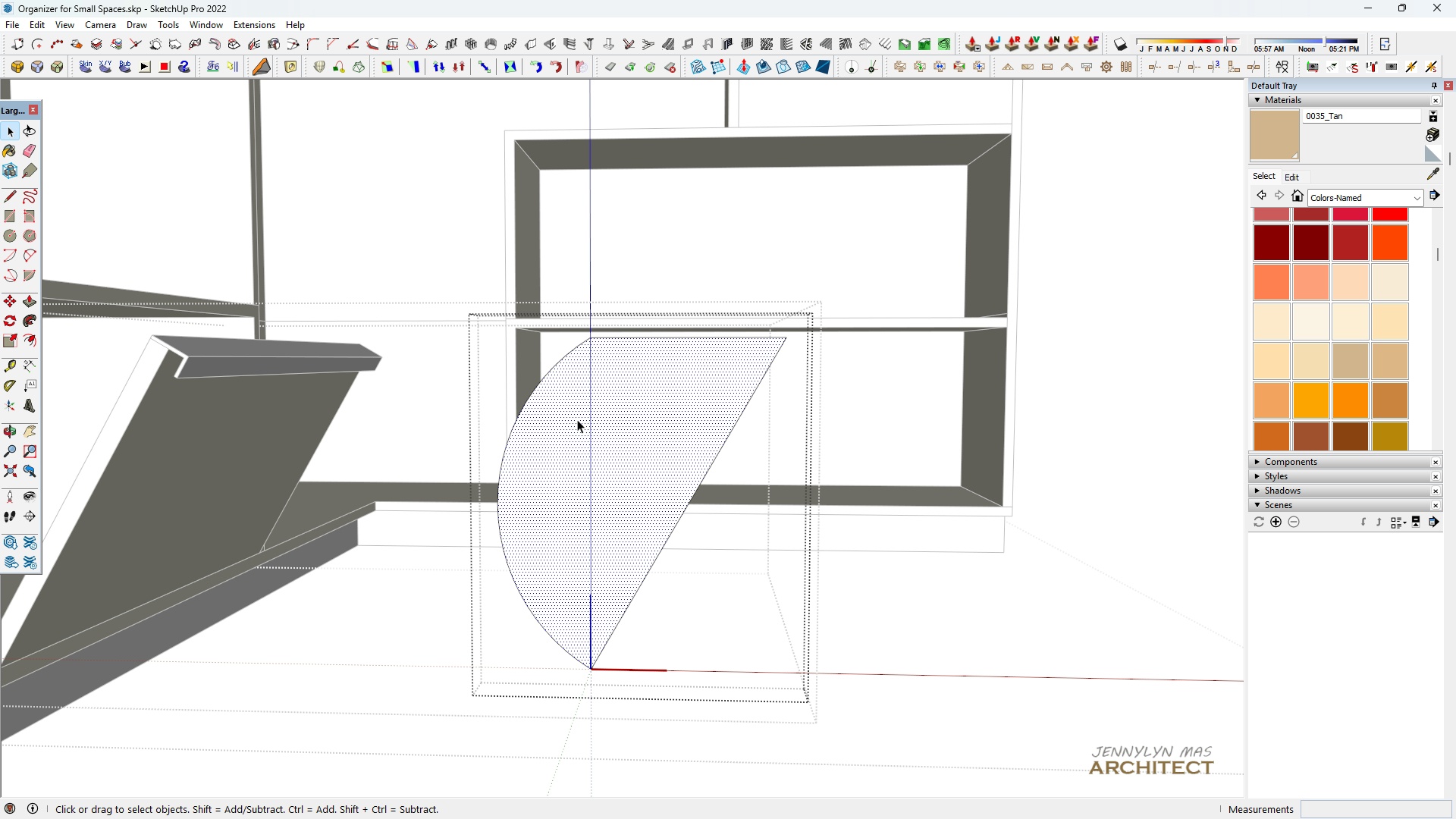 
left_click([577, 419])
 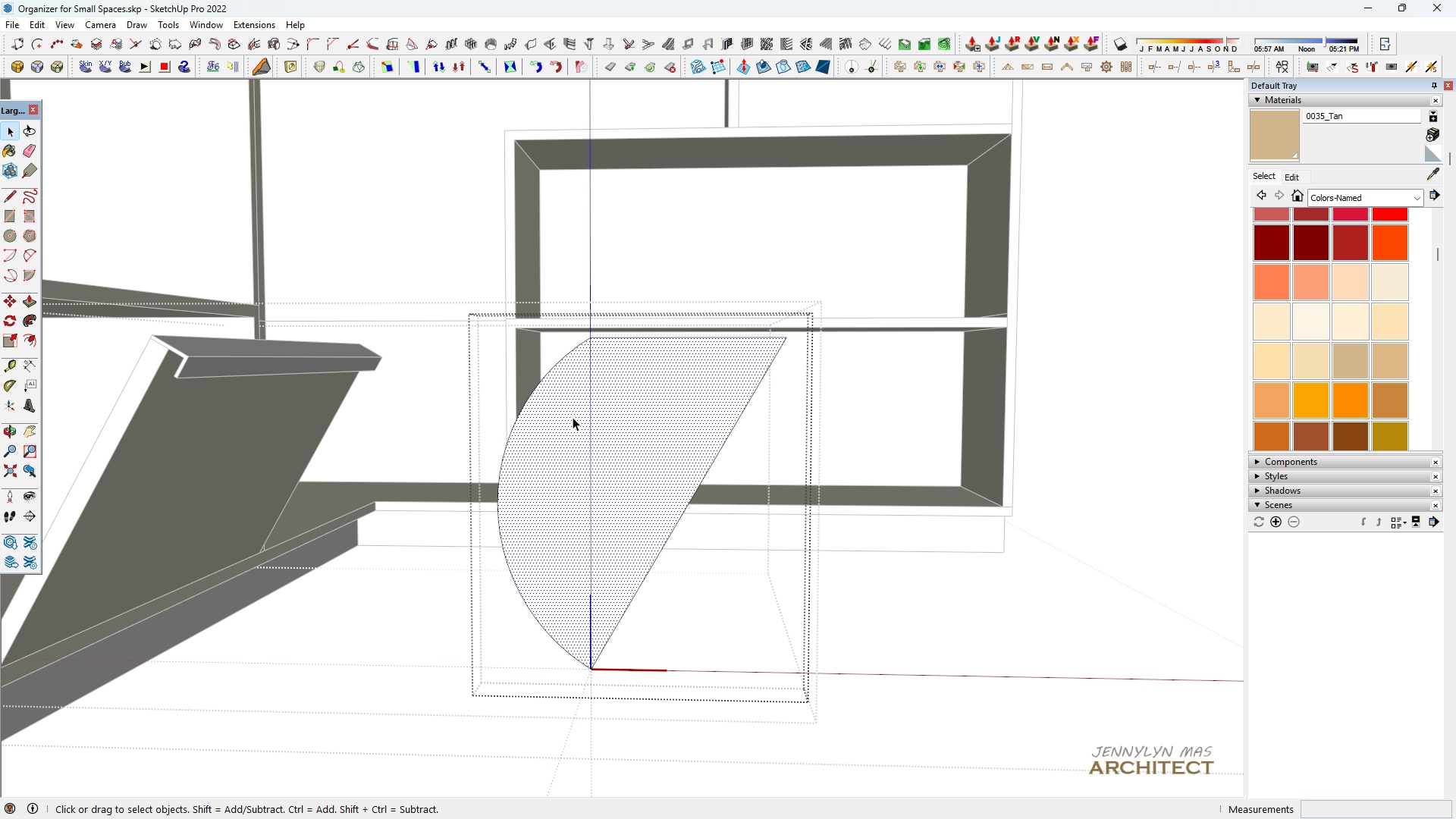 
scroll: coordinate [573, 417], scroll_direction: up, amount: 3.0
 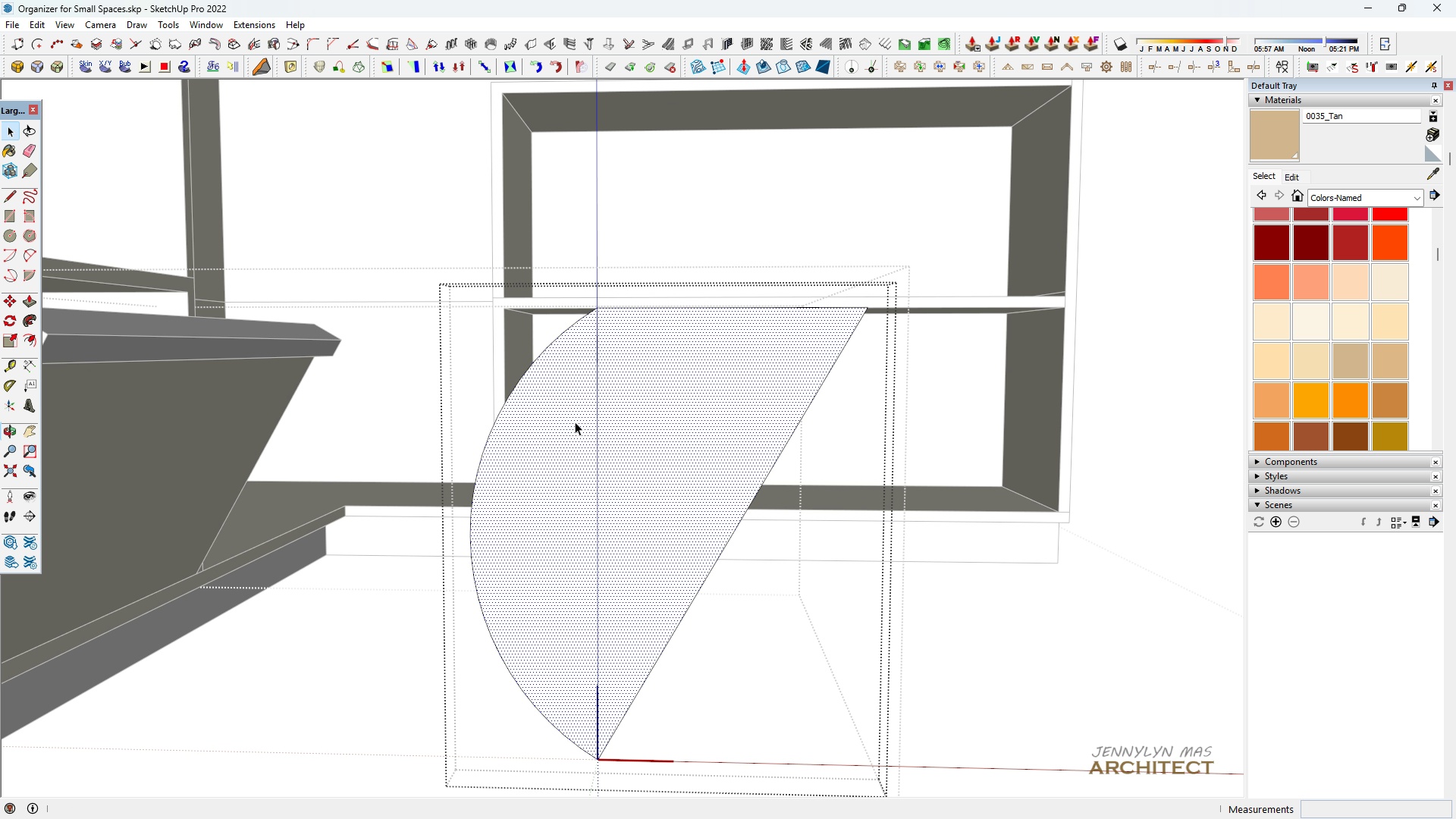 
key(Space)
 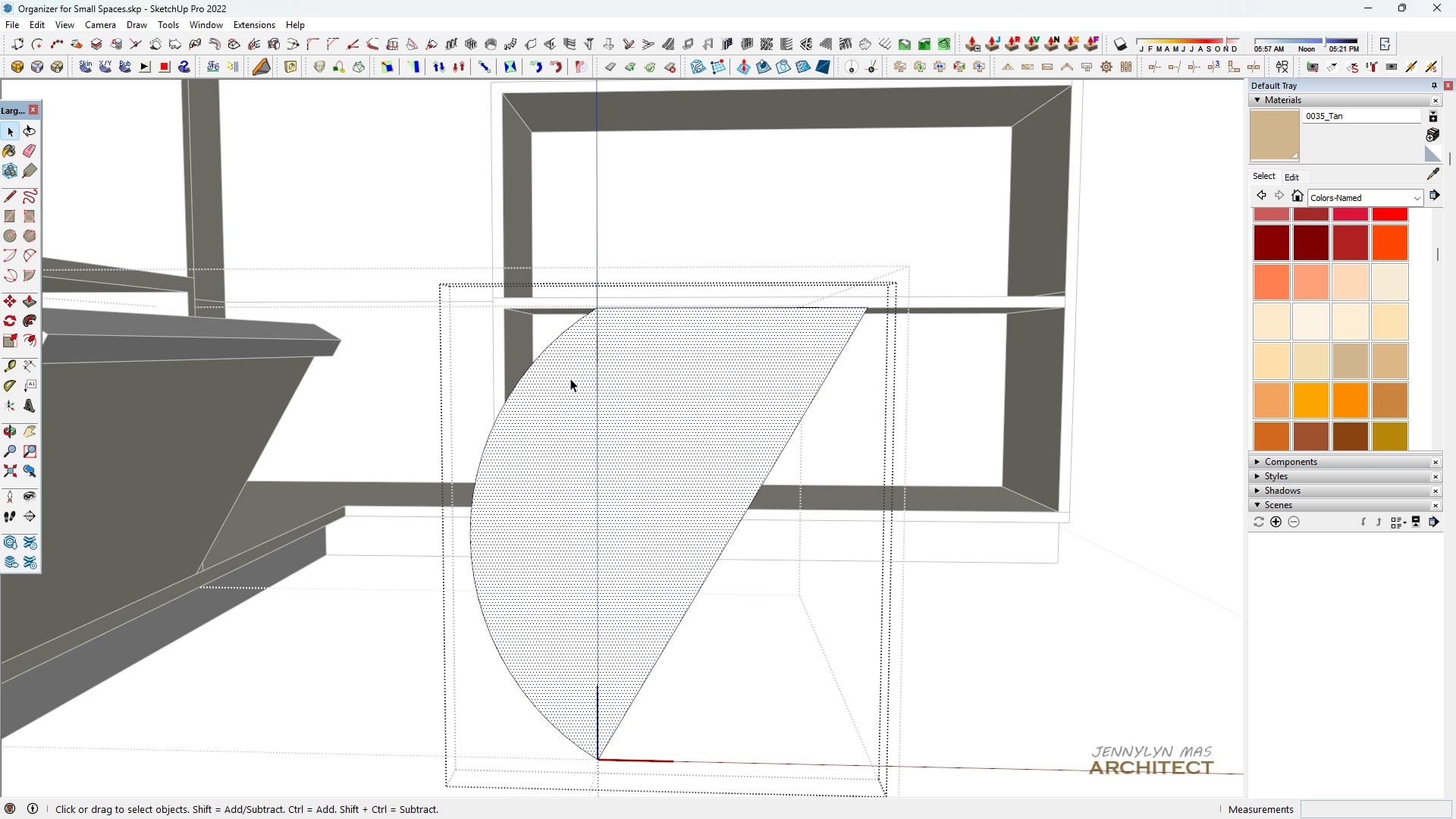 
key(F)
 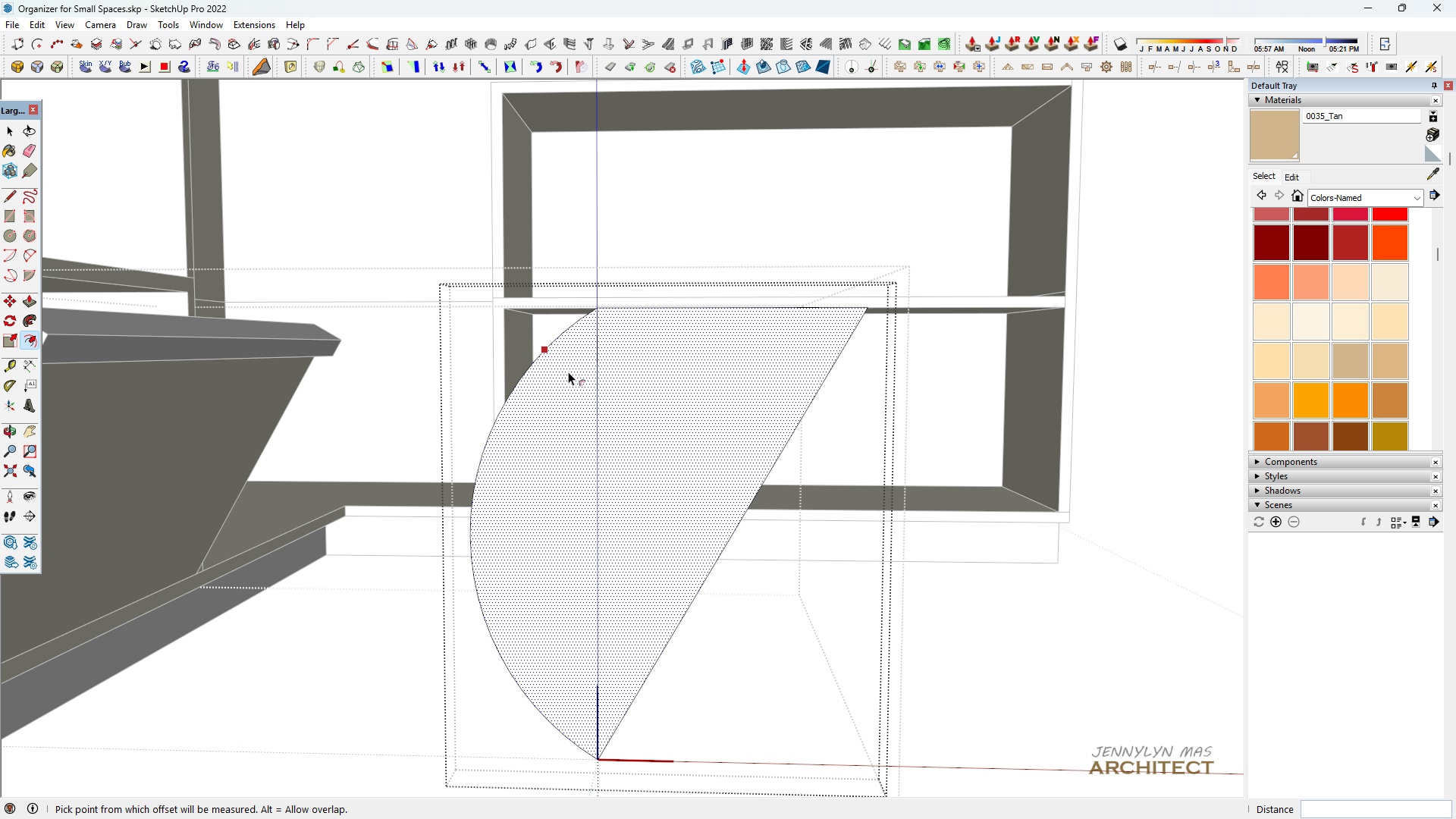 
left_click([568, 372])
 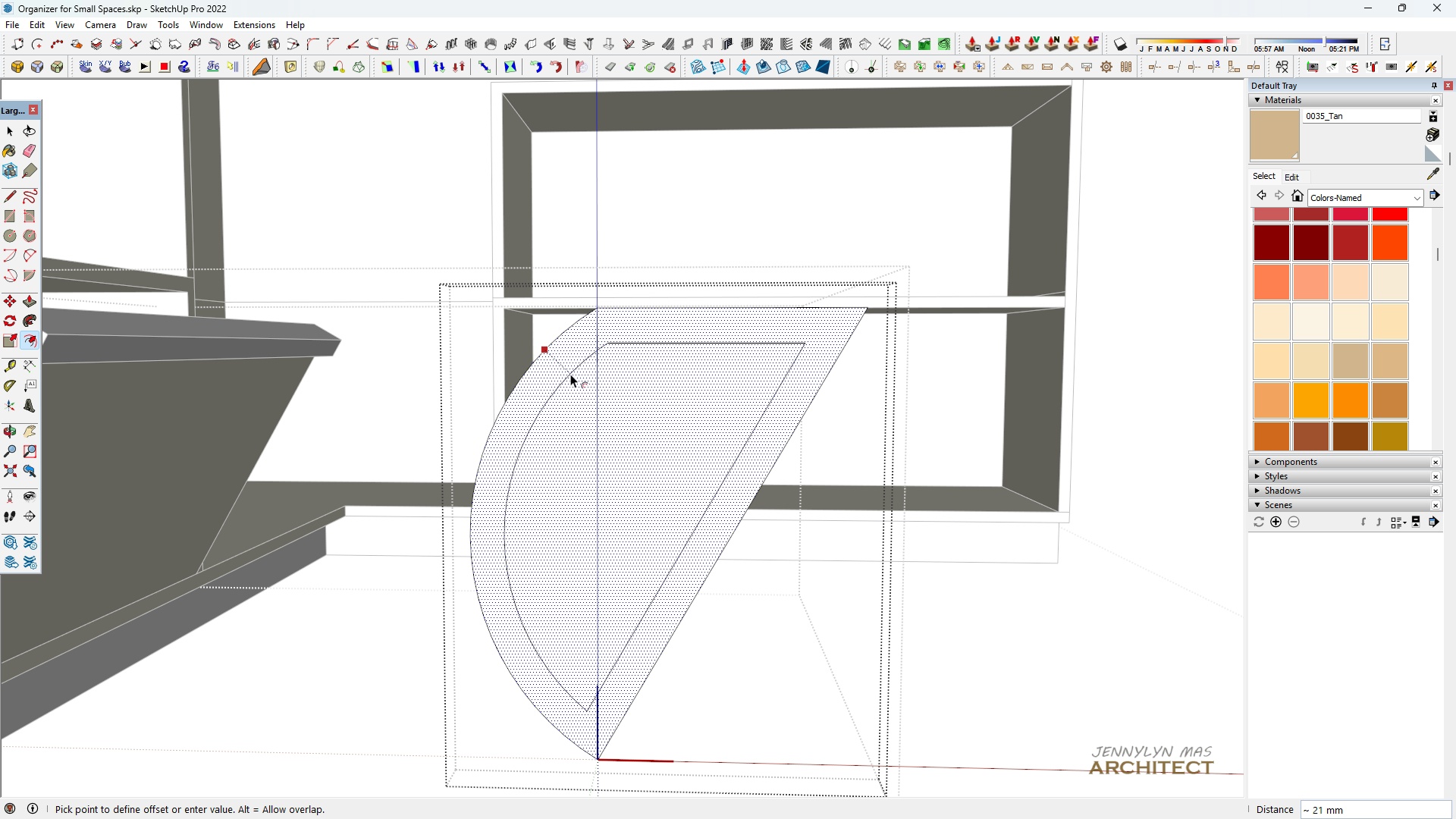 
type(18)
 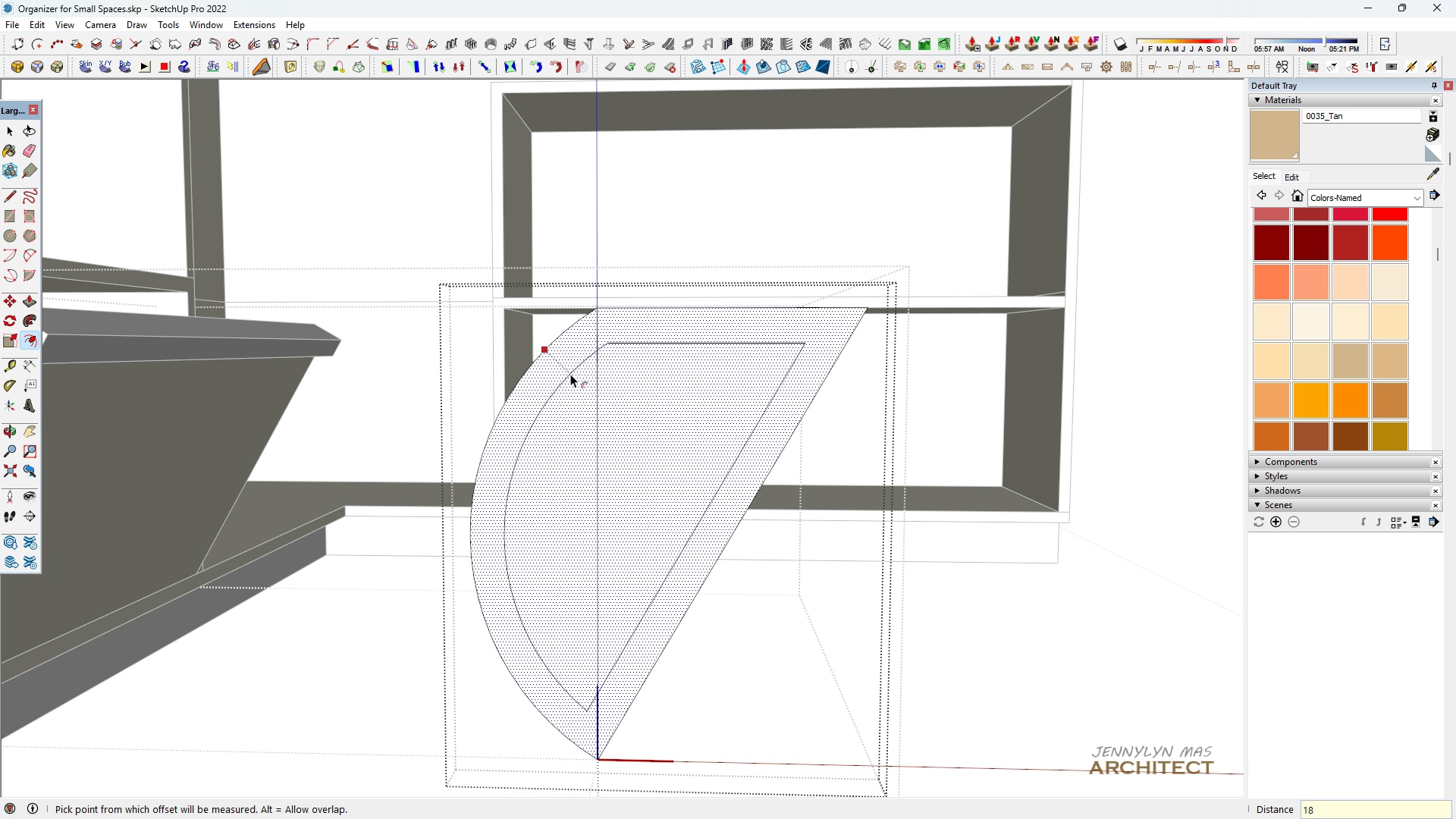 
key(Enter)
 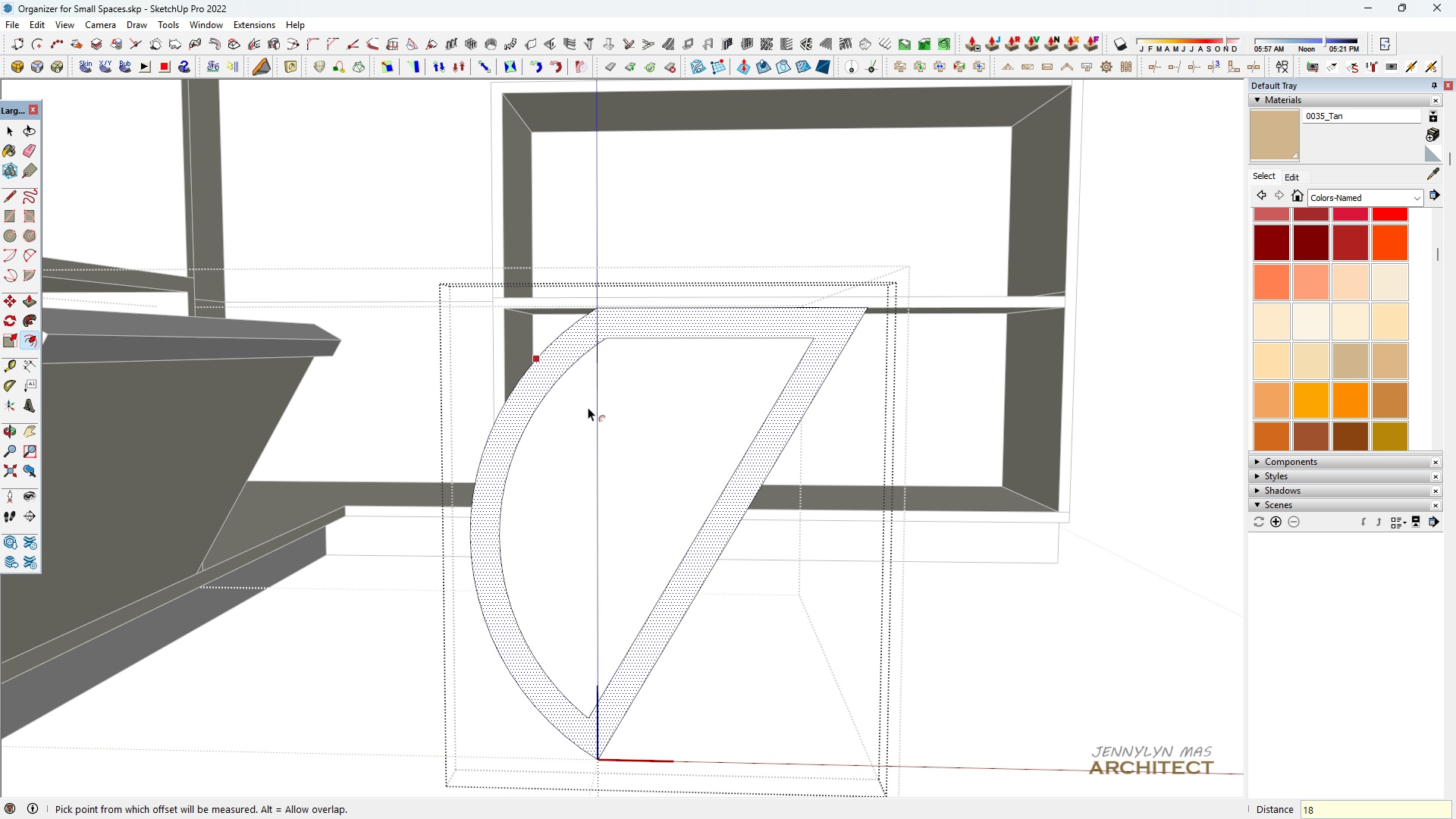 
key(Space)
 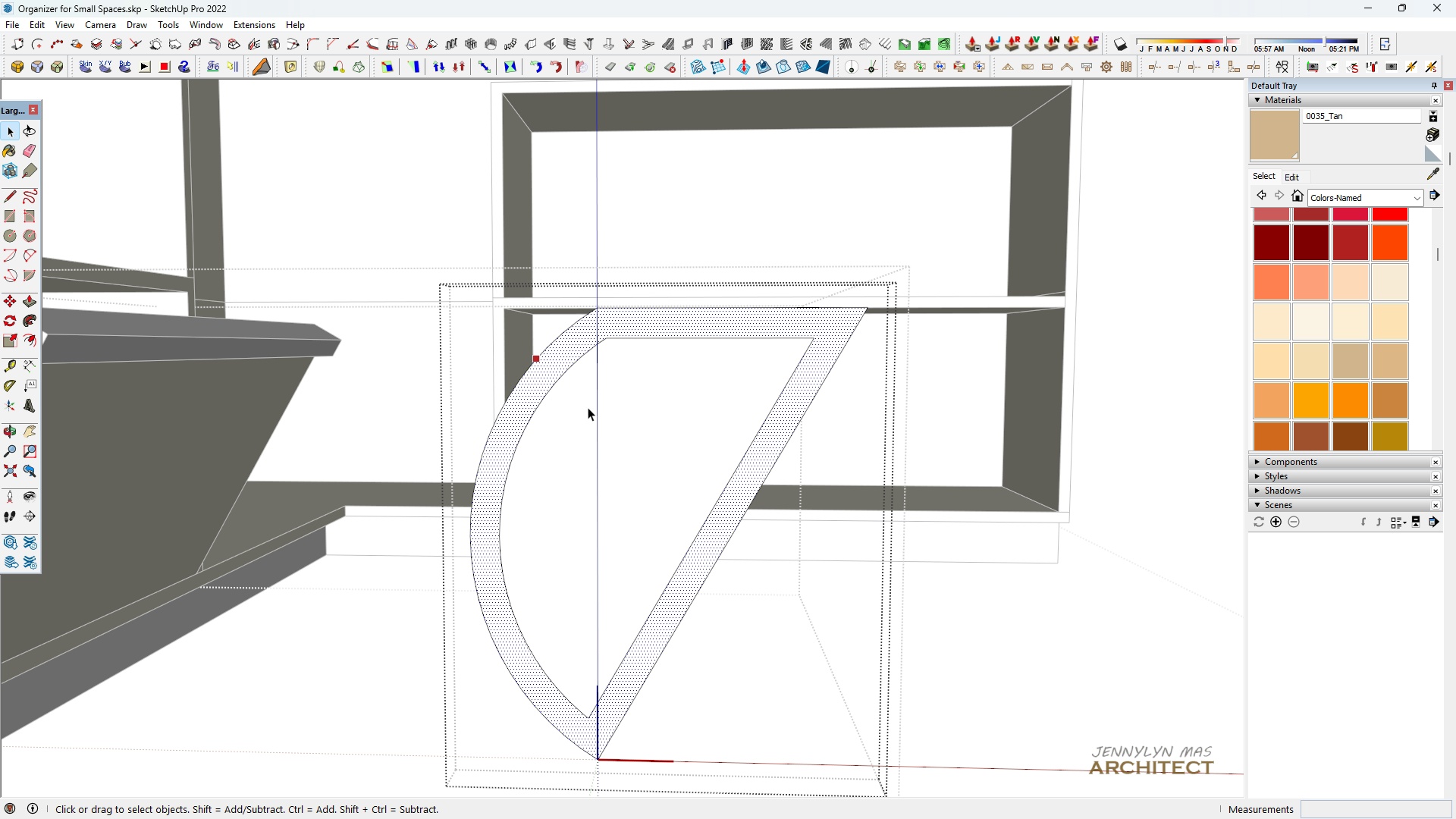 
left_click([588, 407])
 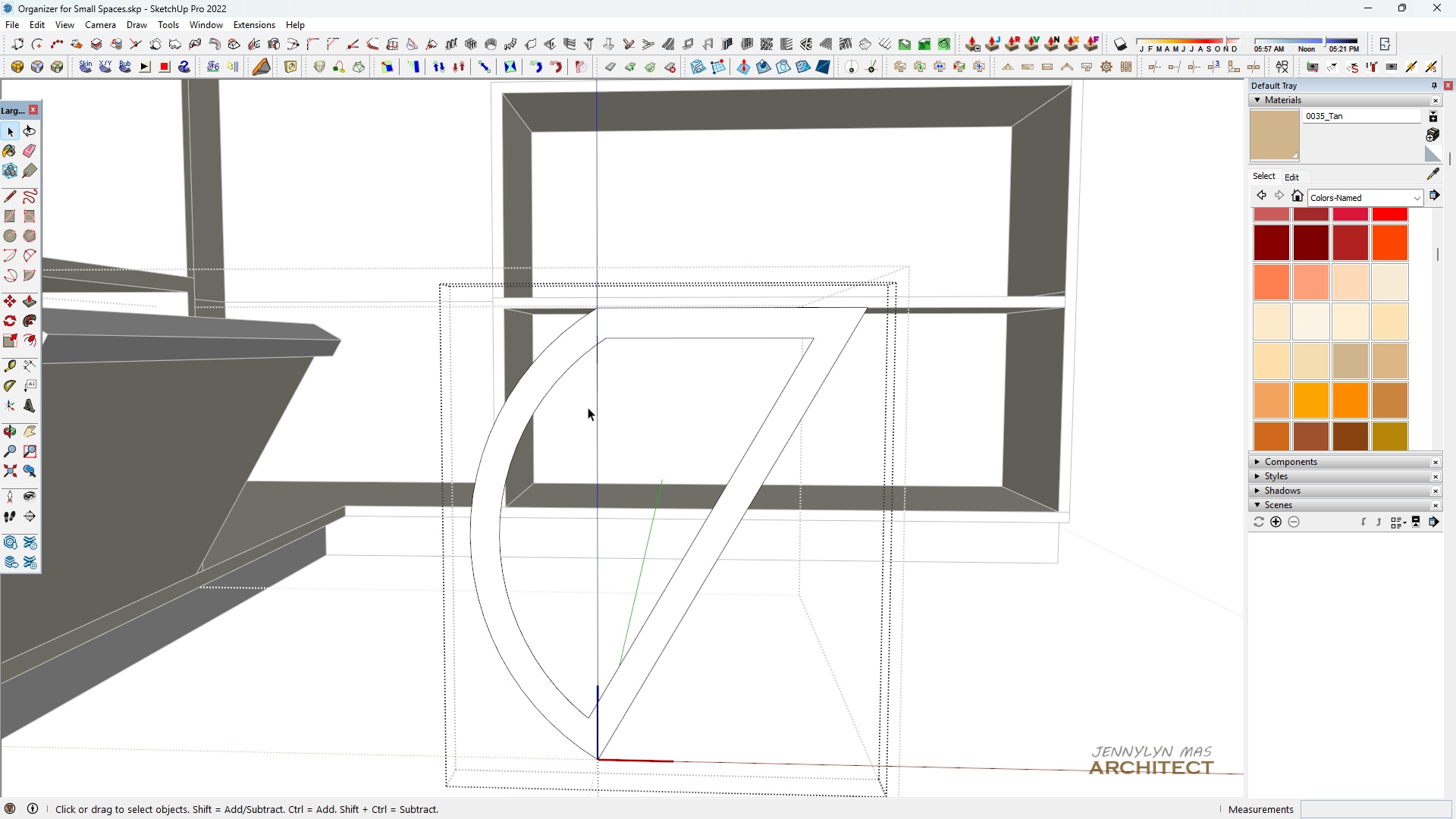 
key(Delete)
 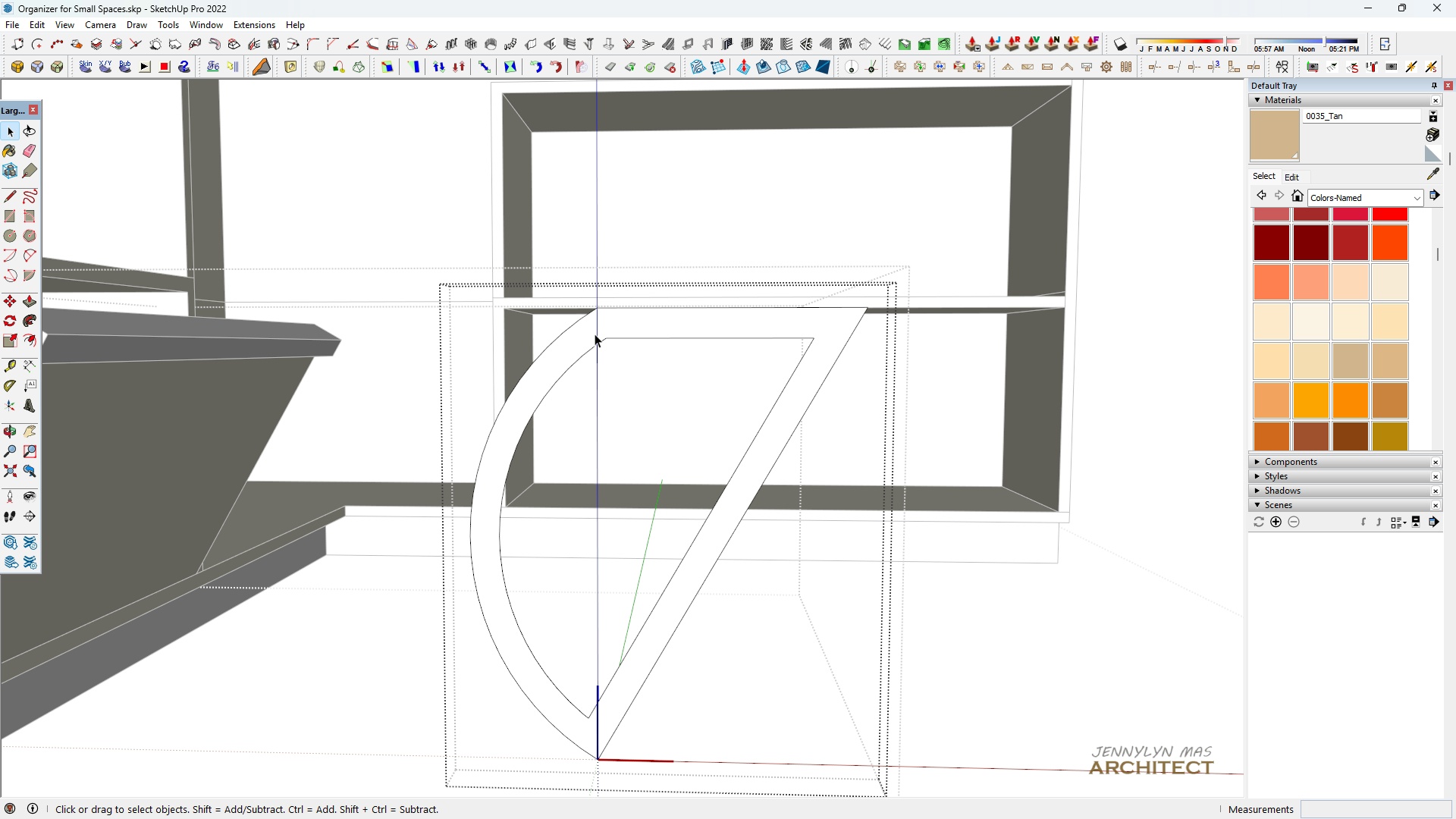 
key(Space)
 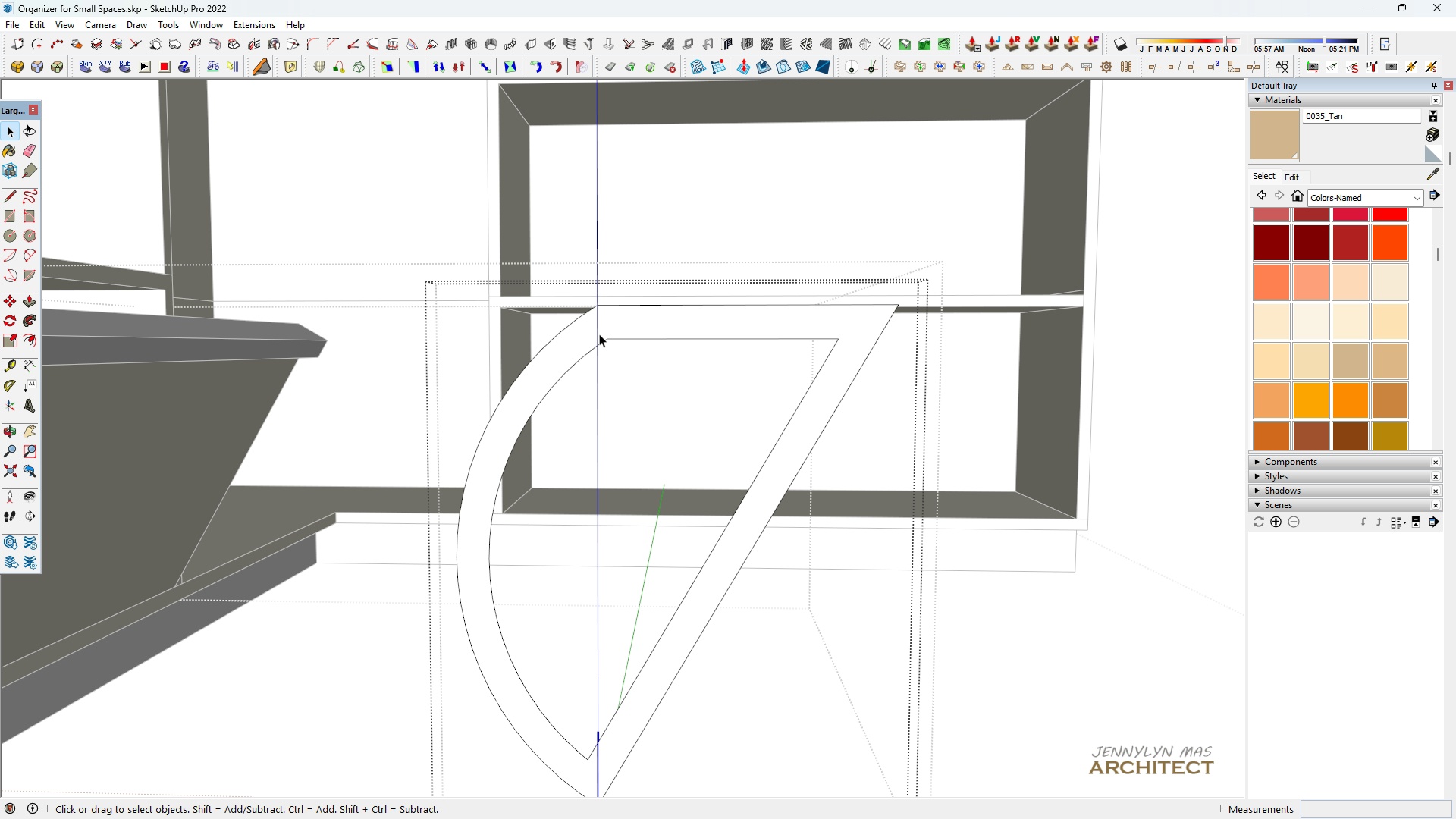 
scroll: coordinate [533, 513], scroll_direction: up, amount: 2.0
 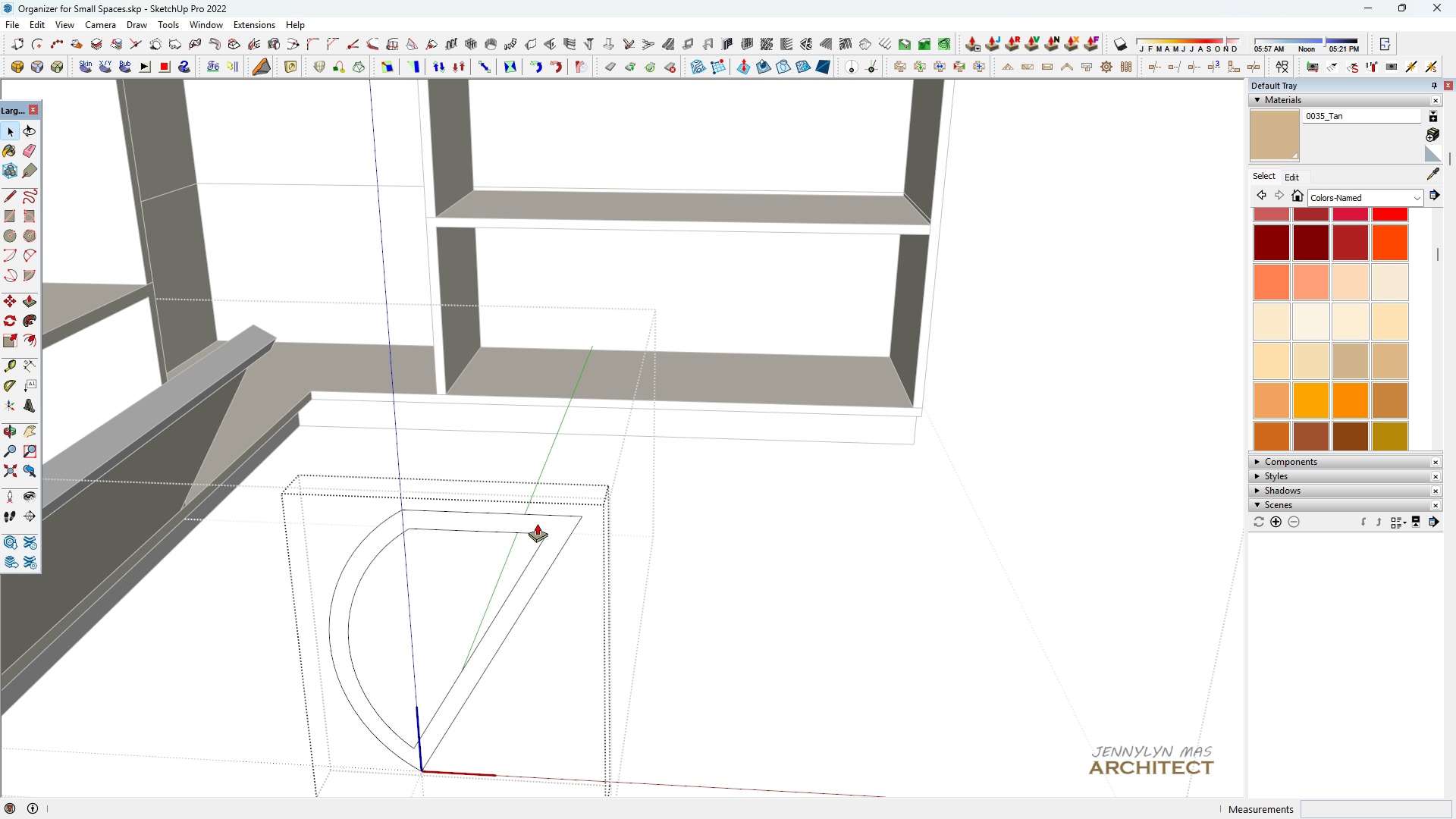 
key(P)
 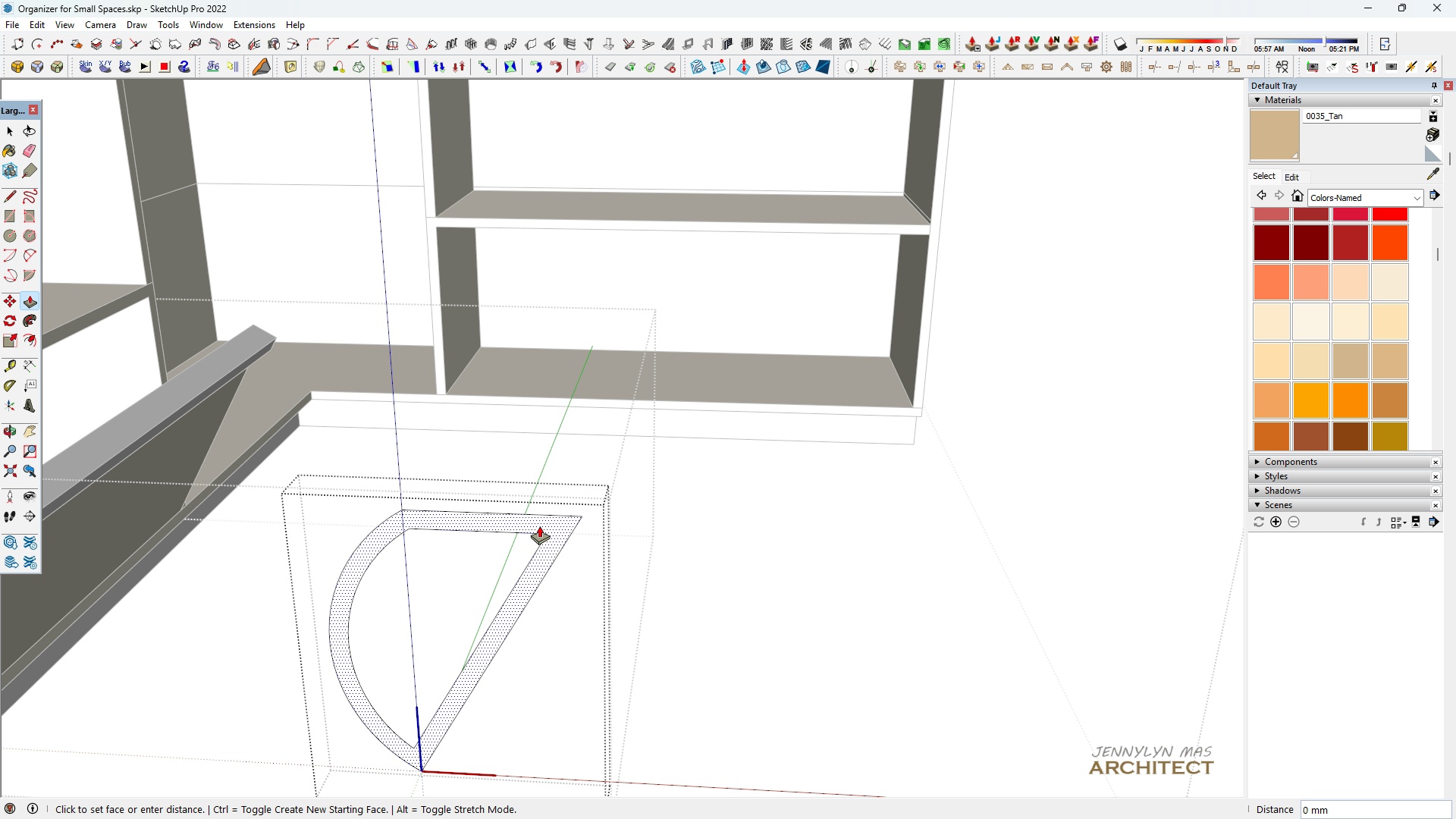 
left_click([539, 526])
 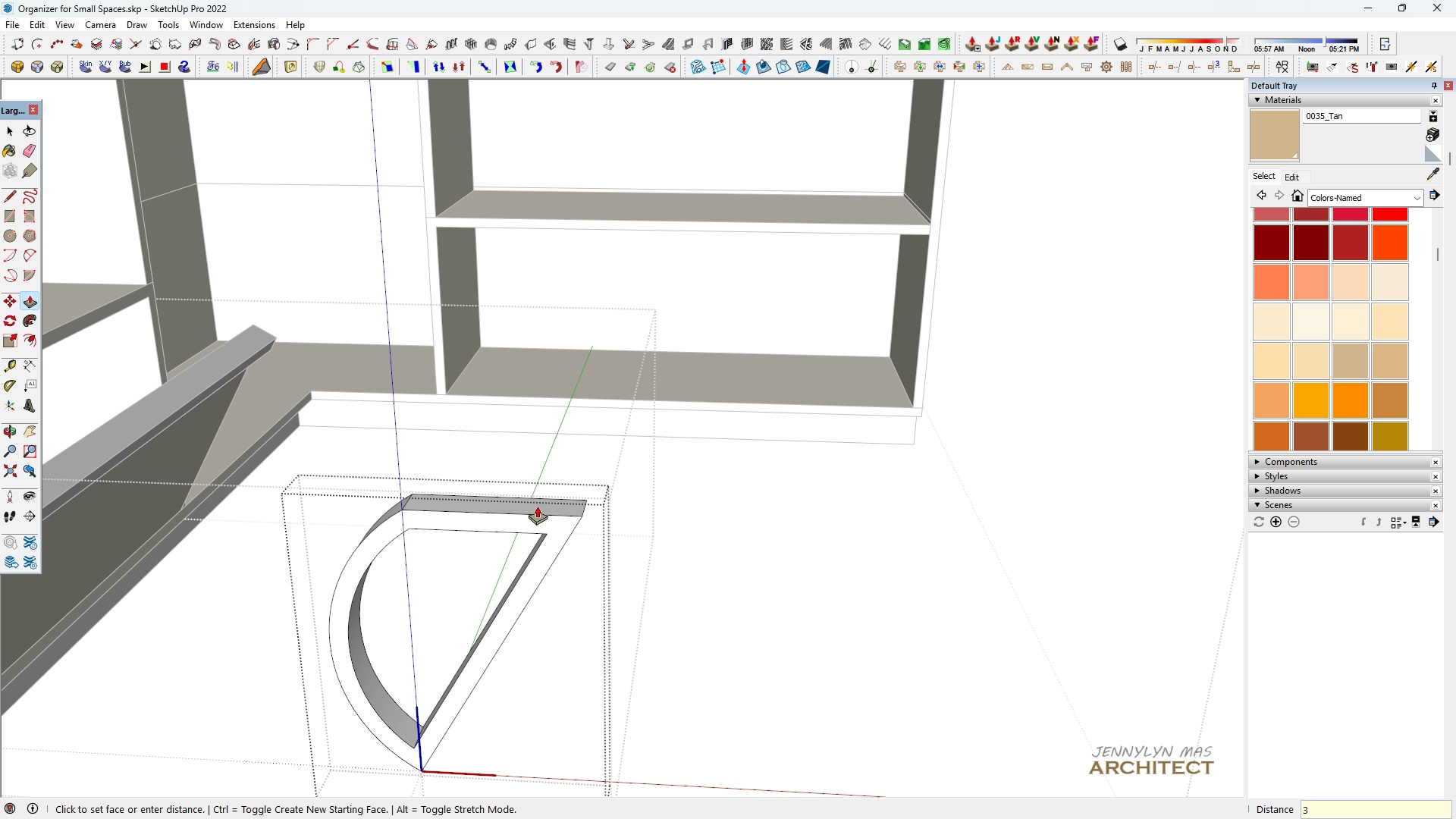 
key(3)
 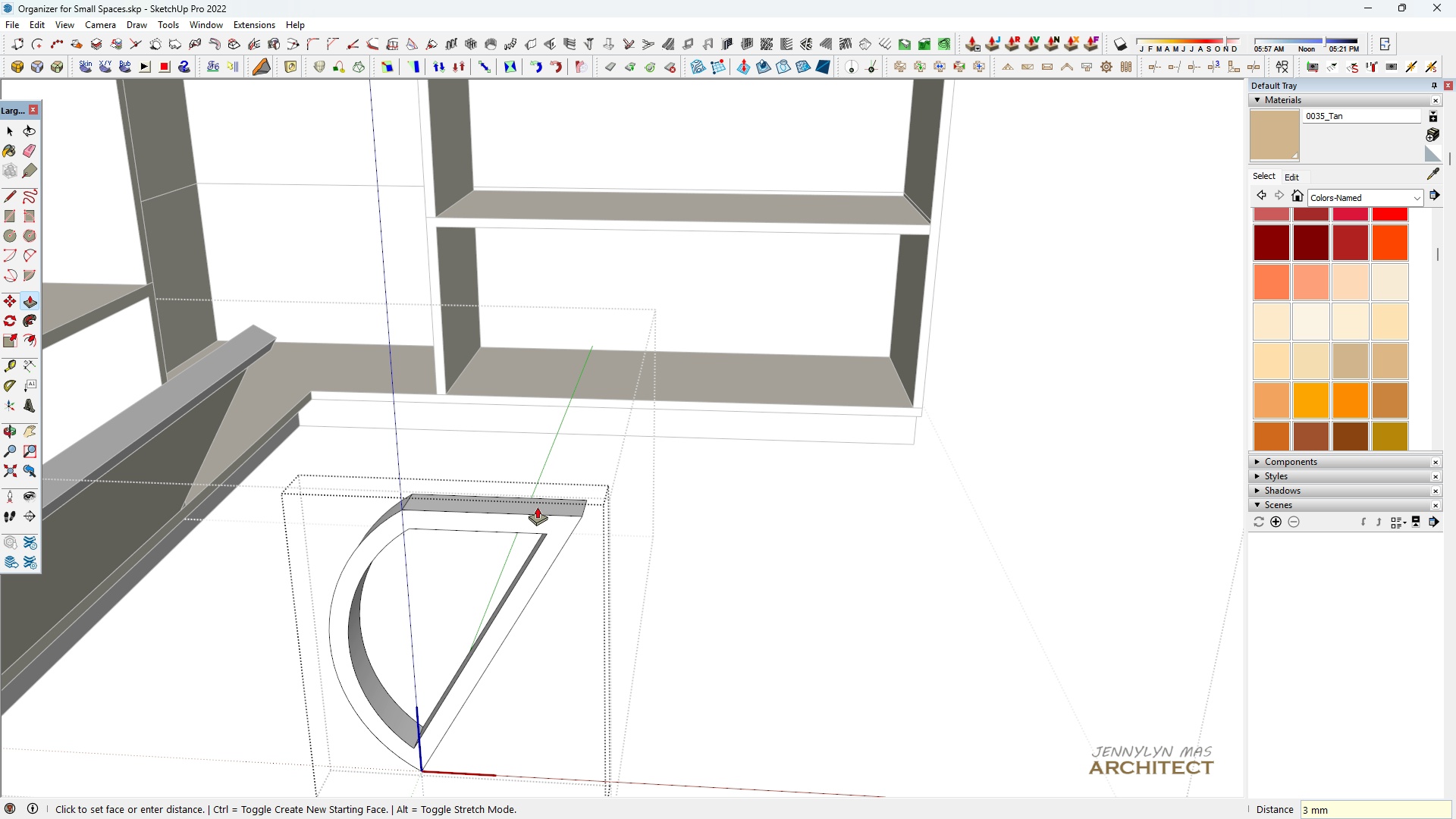 
key(Enter)
 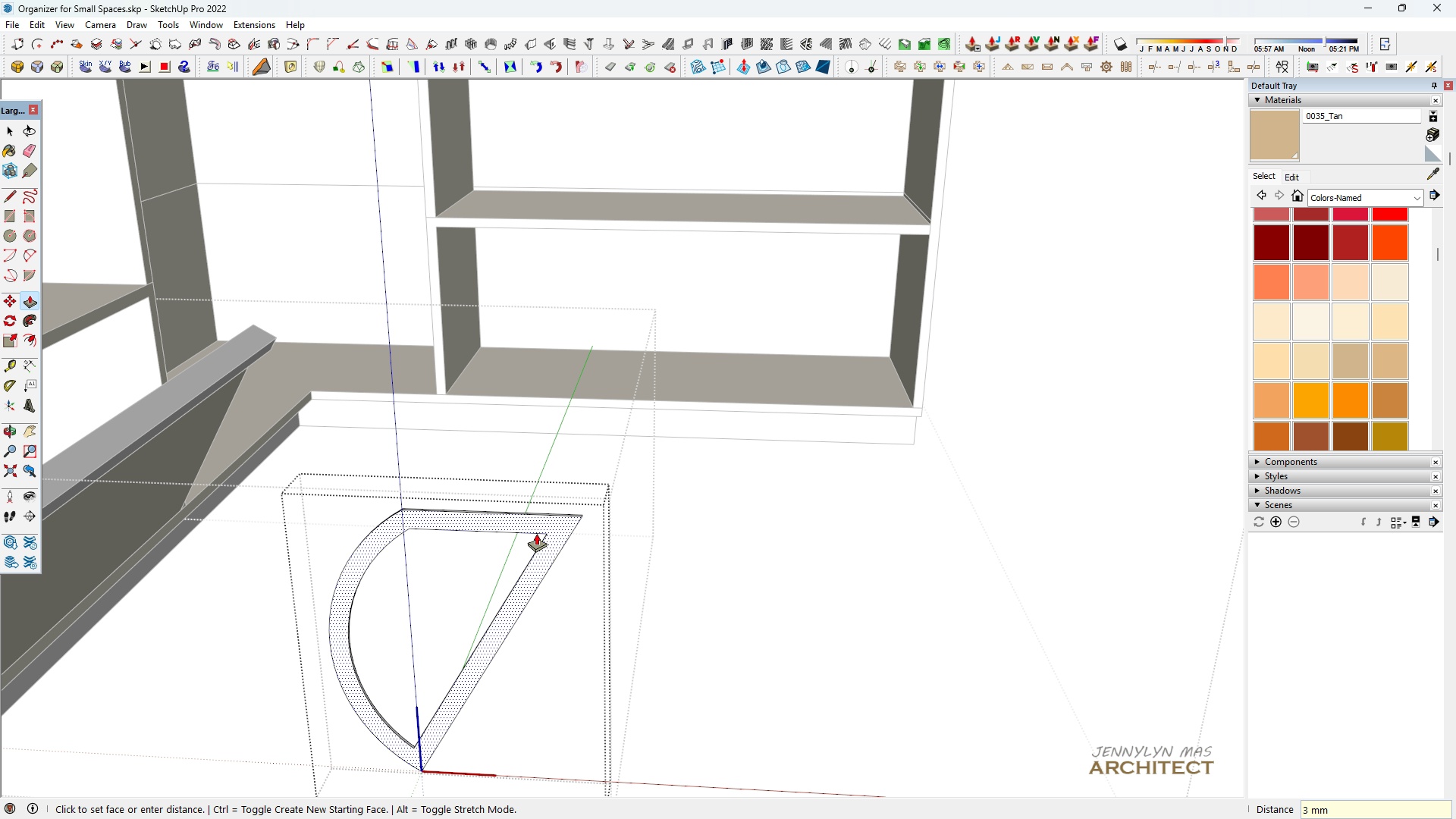 
scroll: coordinate [553, 485], scroll_direction: up, amount: 9.0
 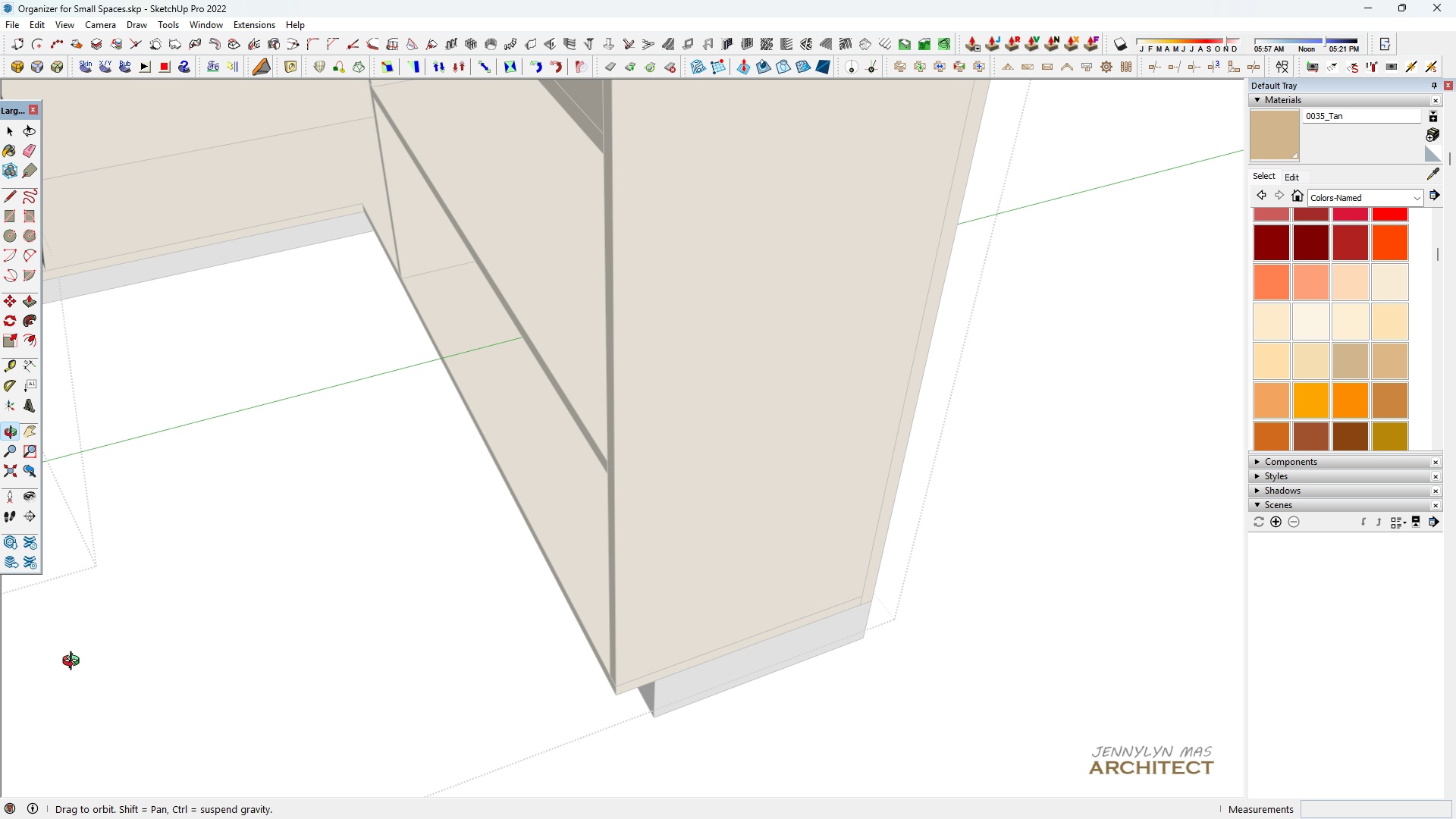 
scroll: coordinate [459, 520], scroll_direction: down, amount: 8.0
 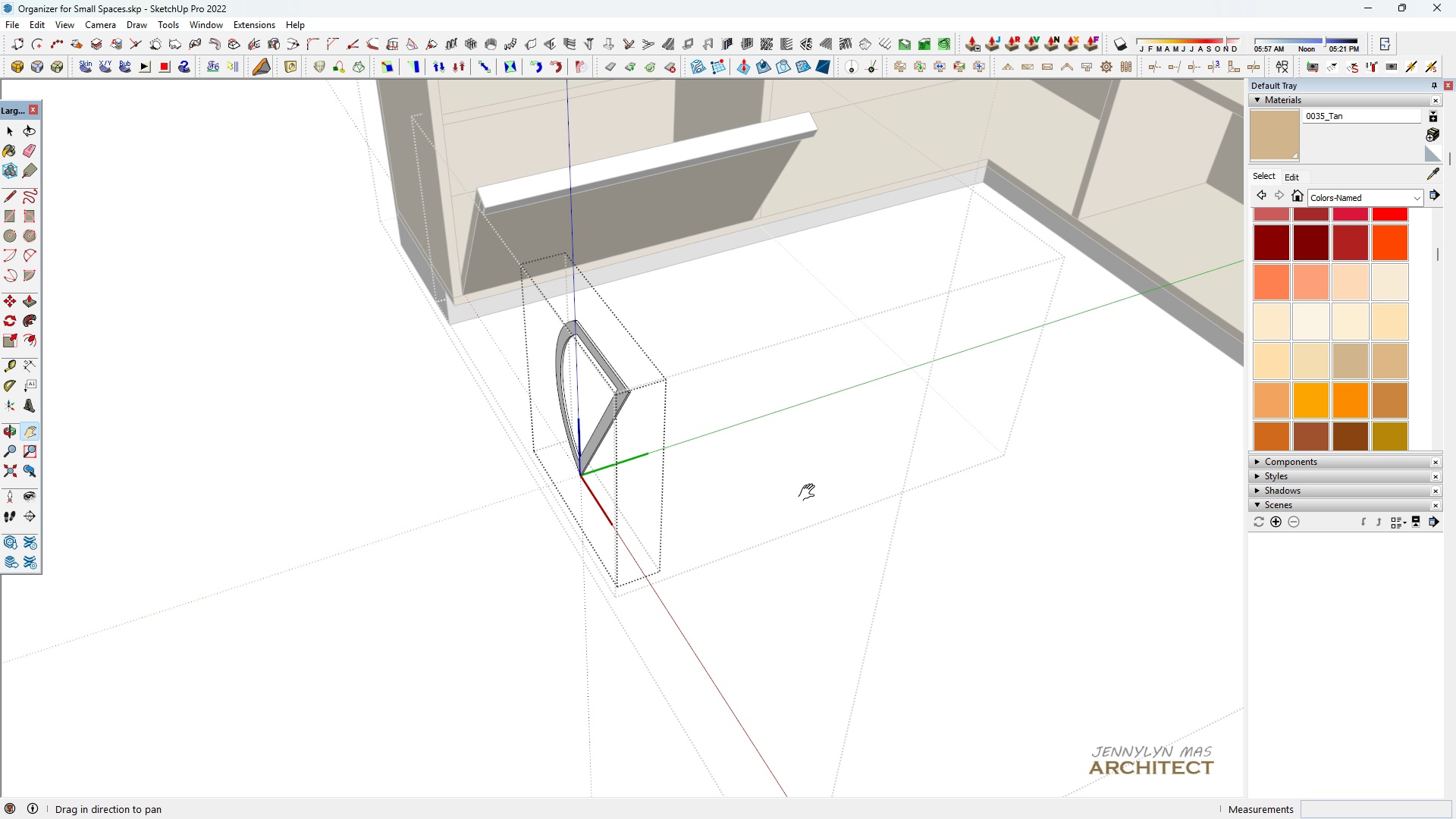 
type( hhhhhhhhhhh )
 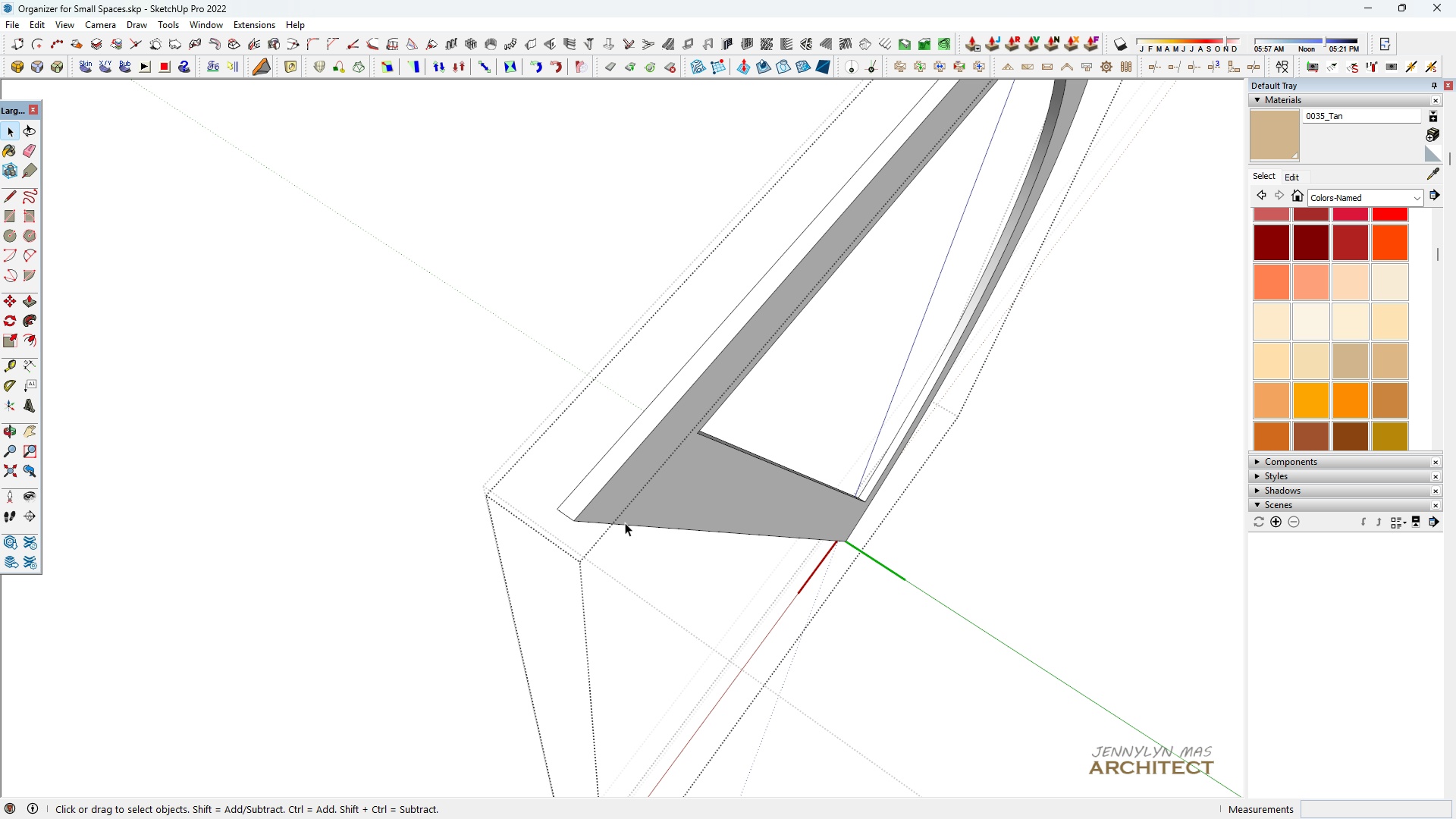 
left_click_drag(start_coordinate=[138, 604], to_coordinate=[971, 485])
 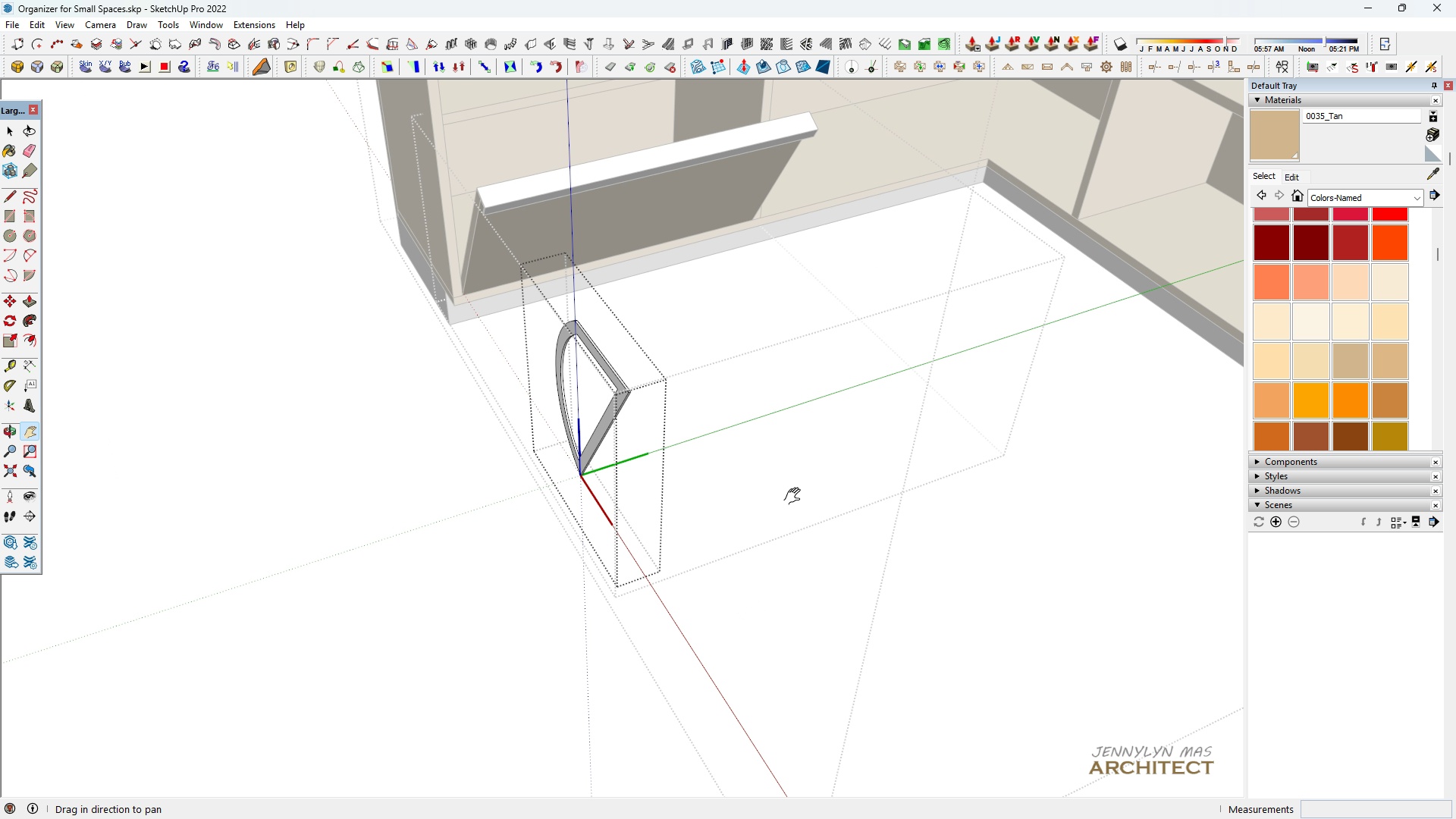 
scroll: coordinate [632, 384], scroll_direction: up, amount: 29.0
 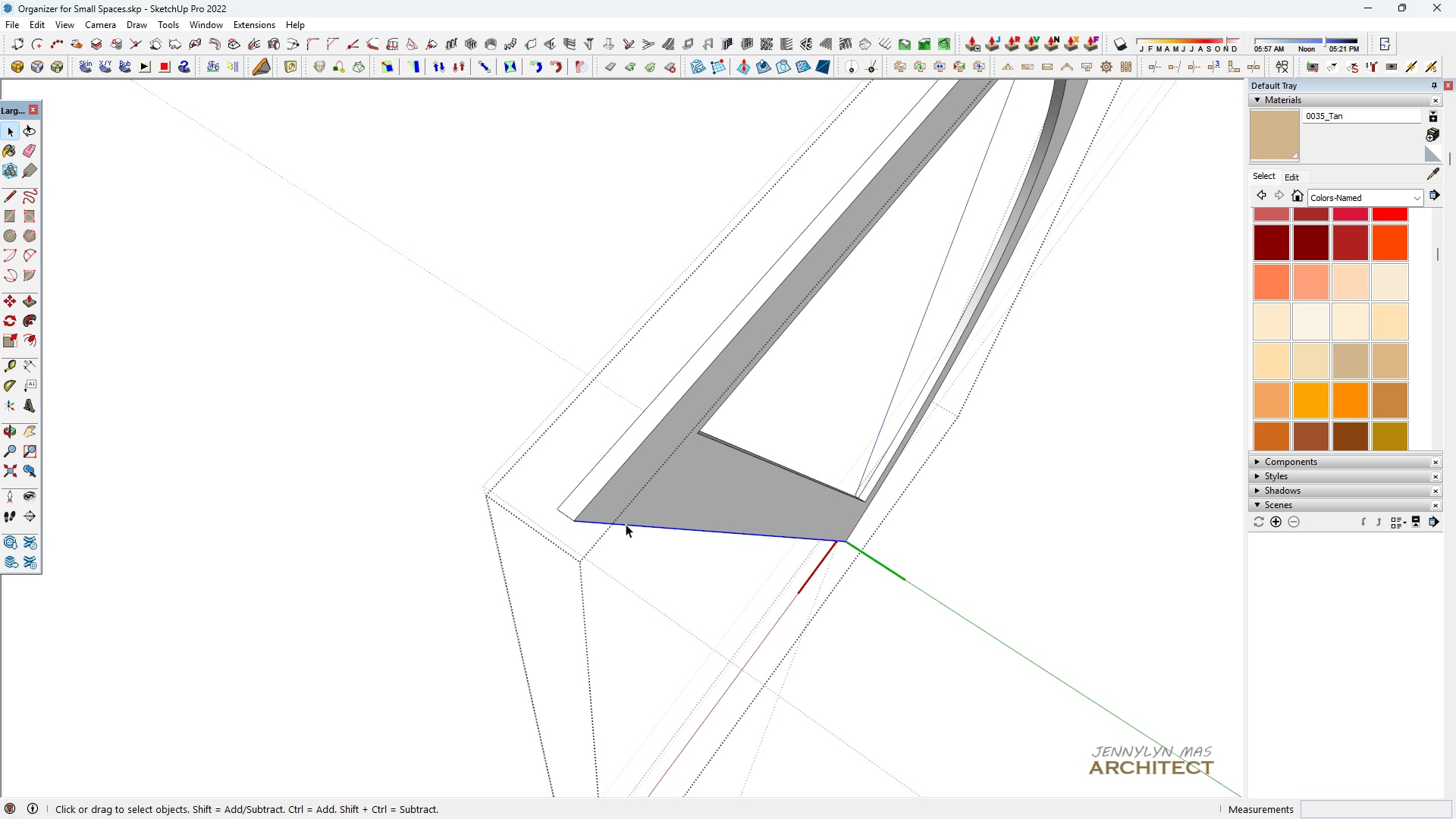 
left_click([626, 524])
 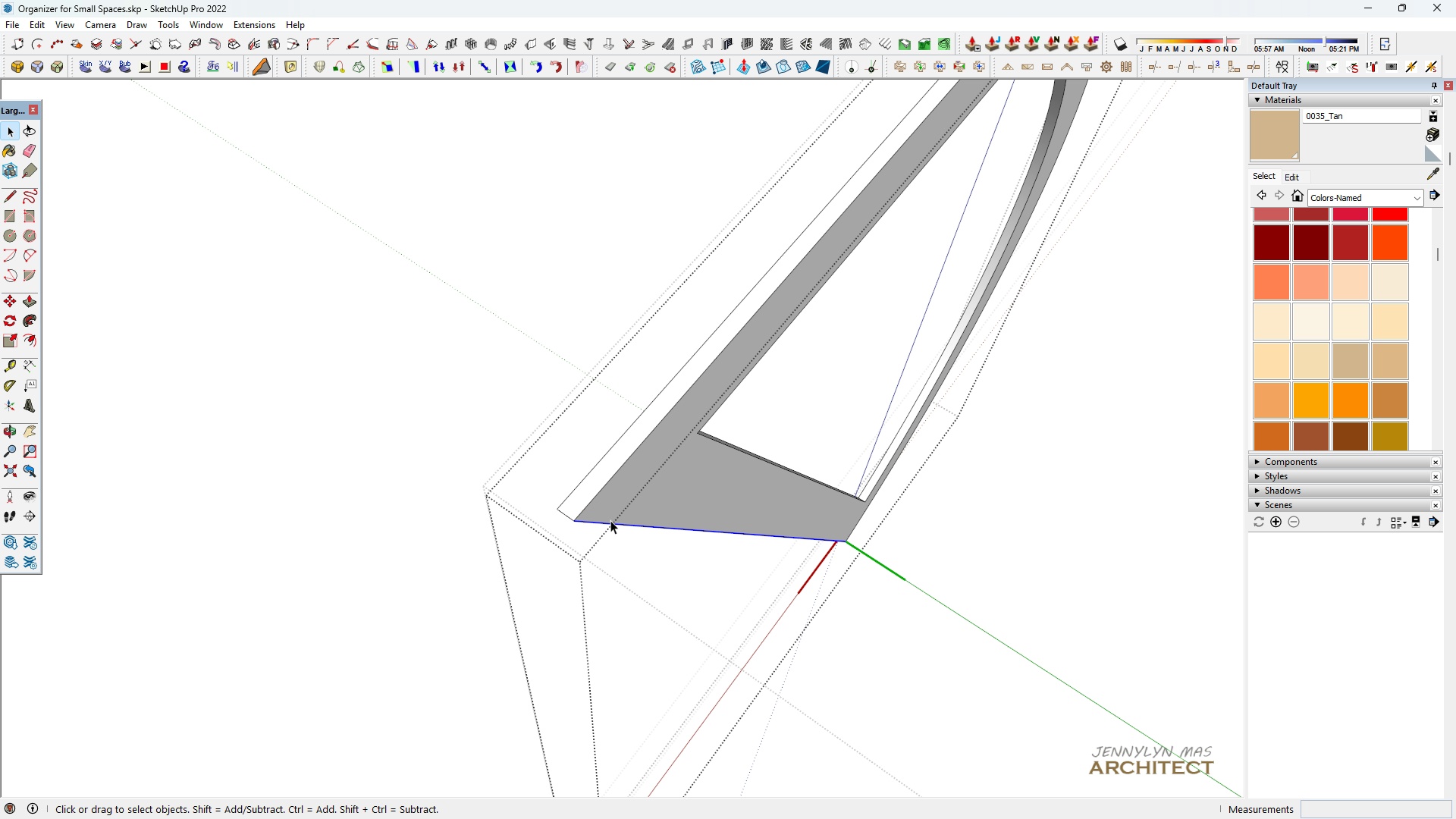 
key(M)
 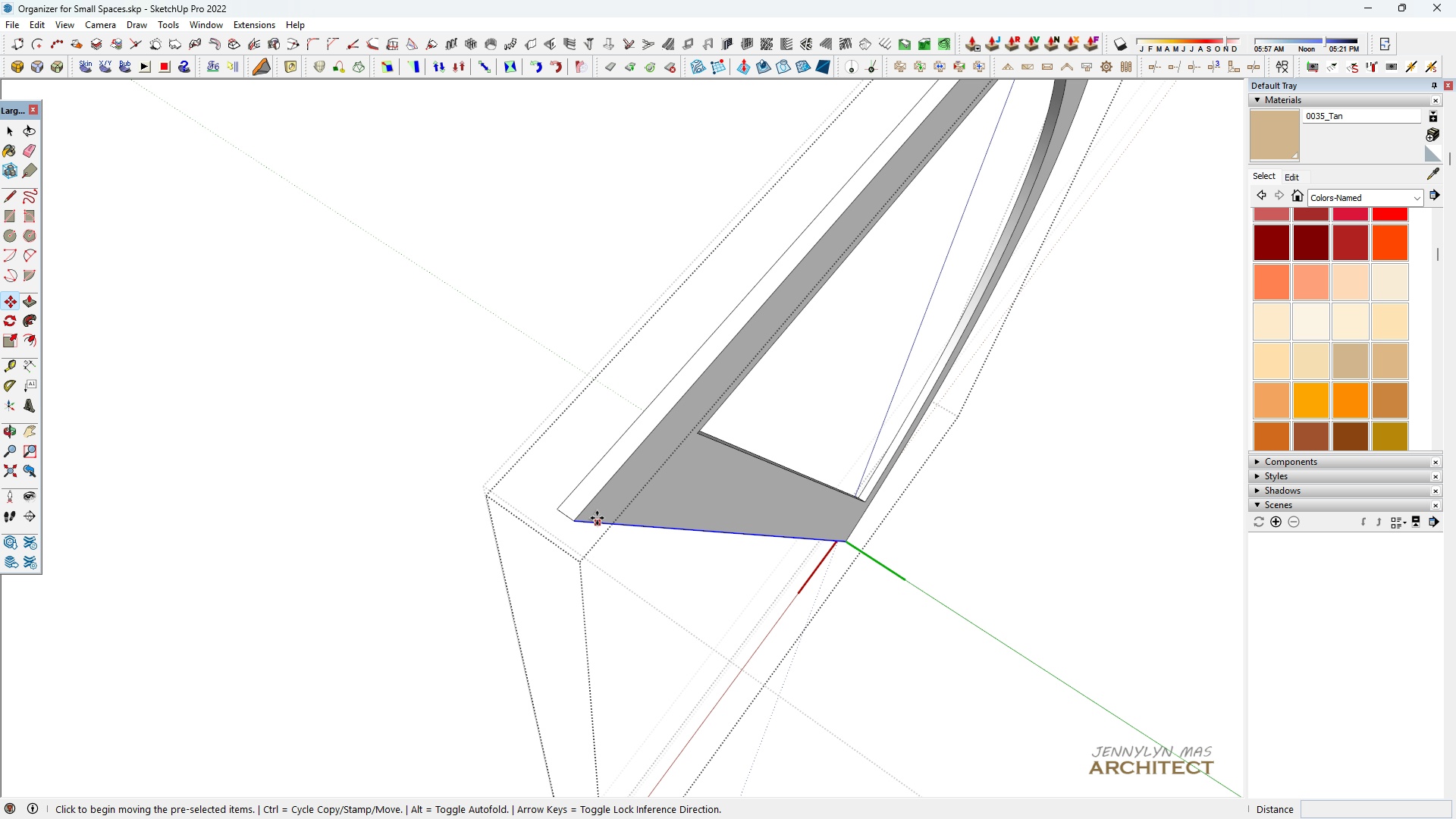 
key(Control+ControlLeft)
 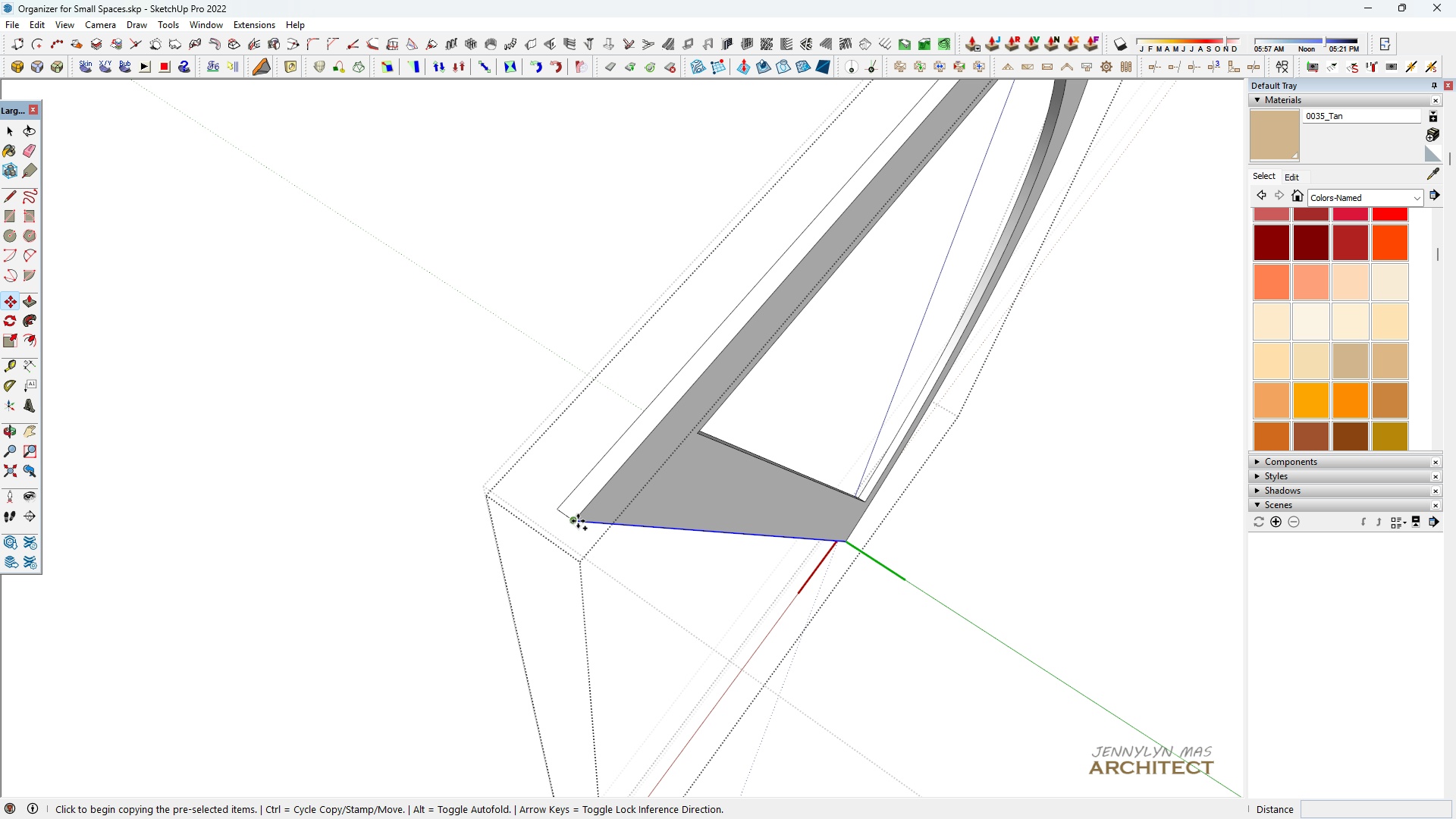 
left_click([577, 522])
 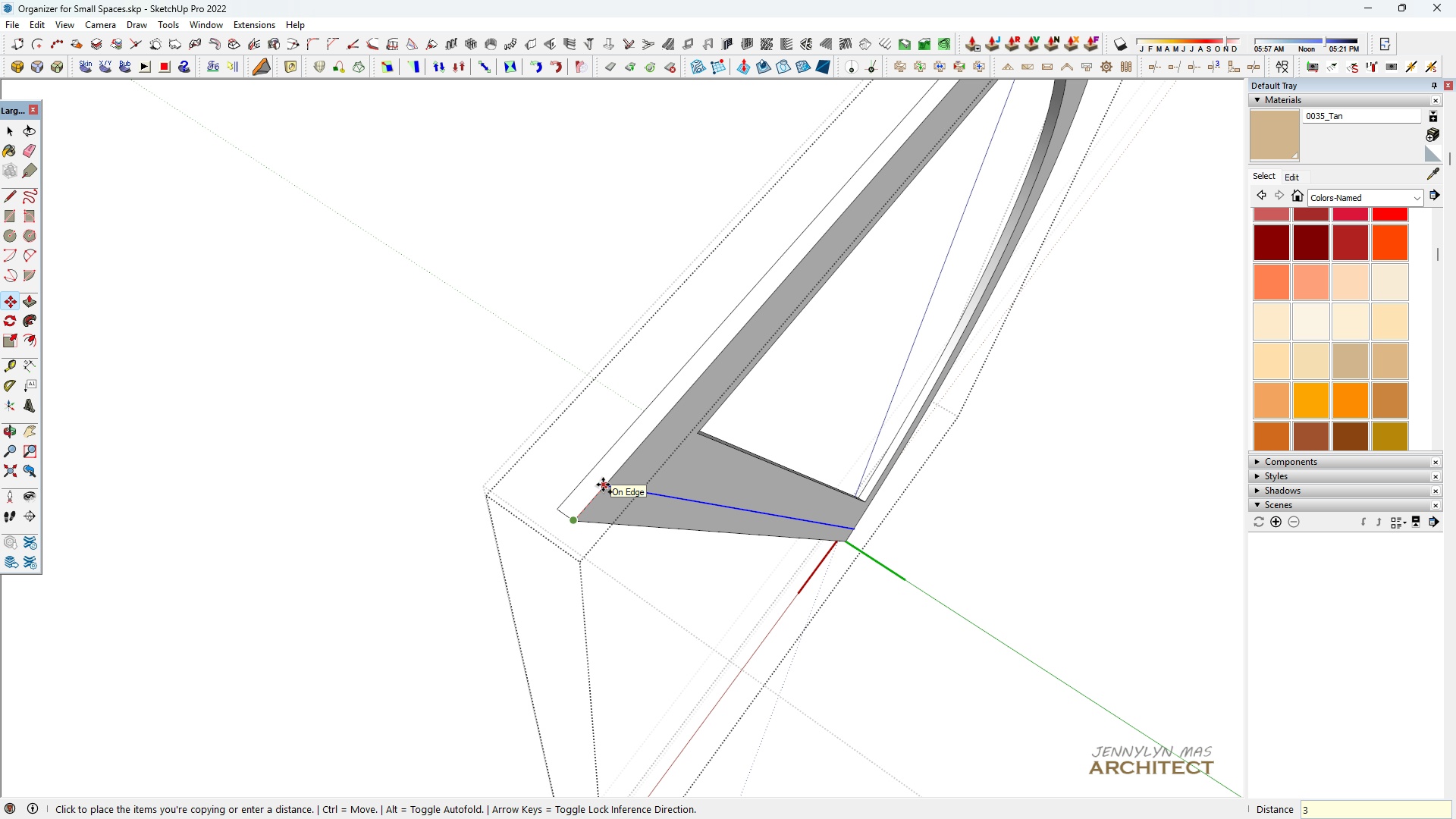 
key(3)
 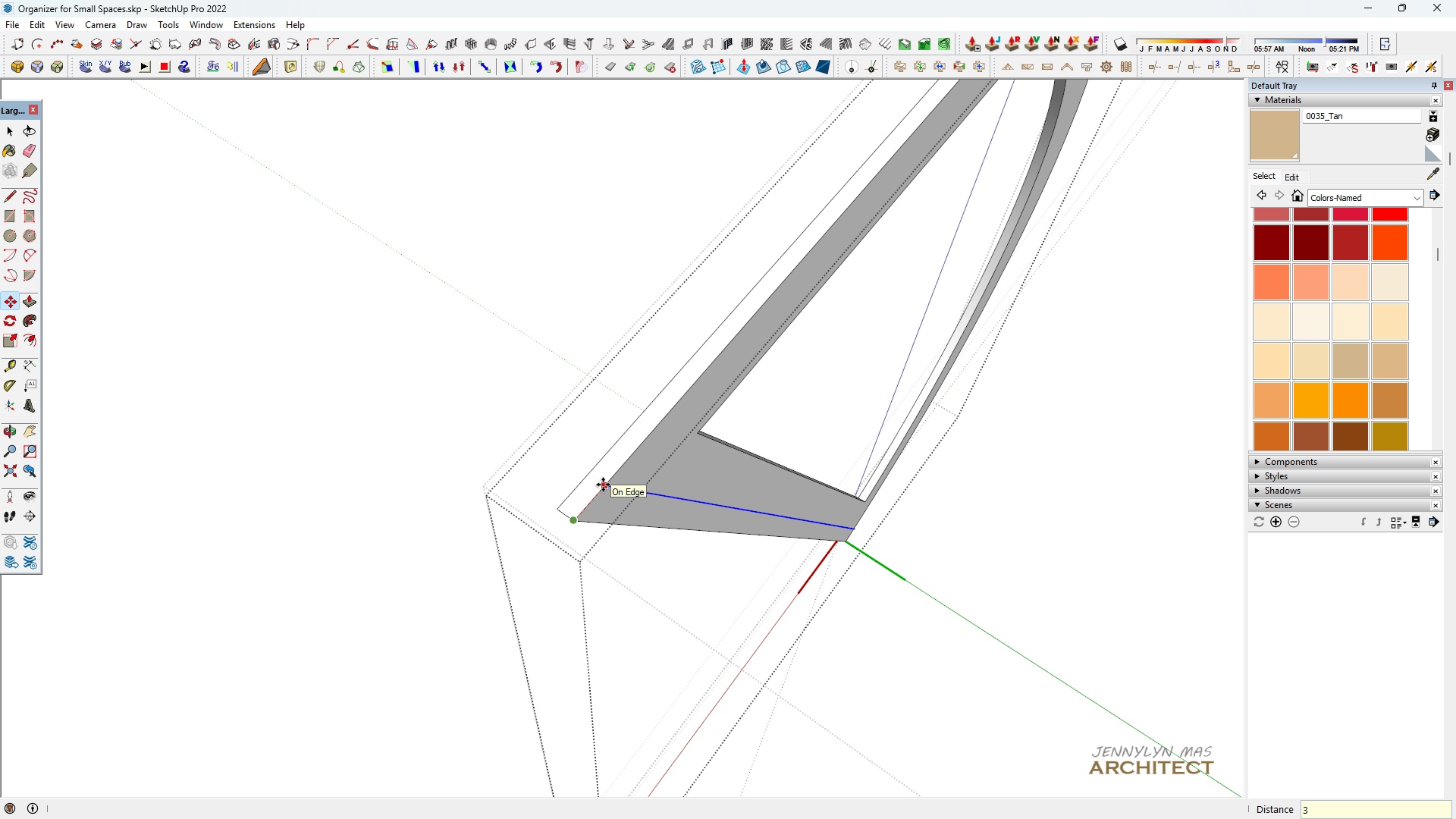 
key(Enter)
 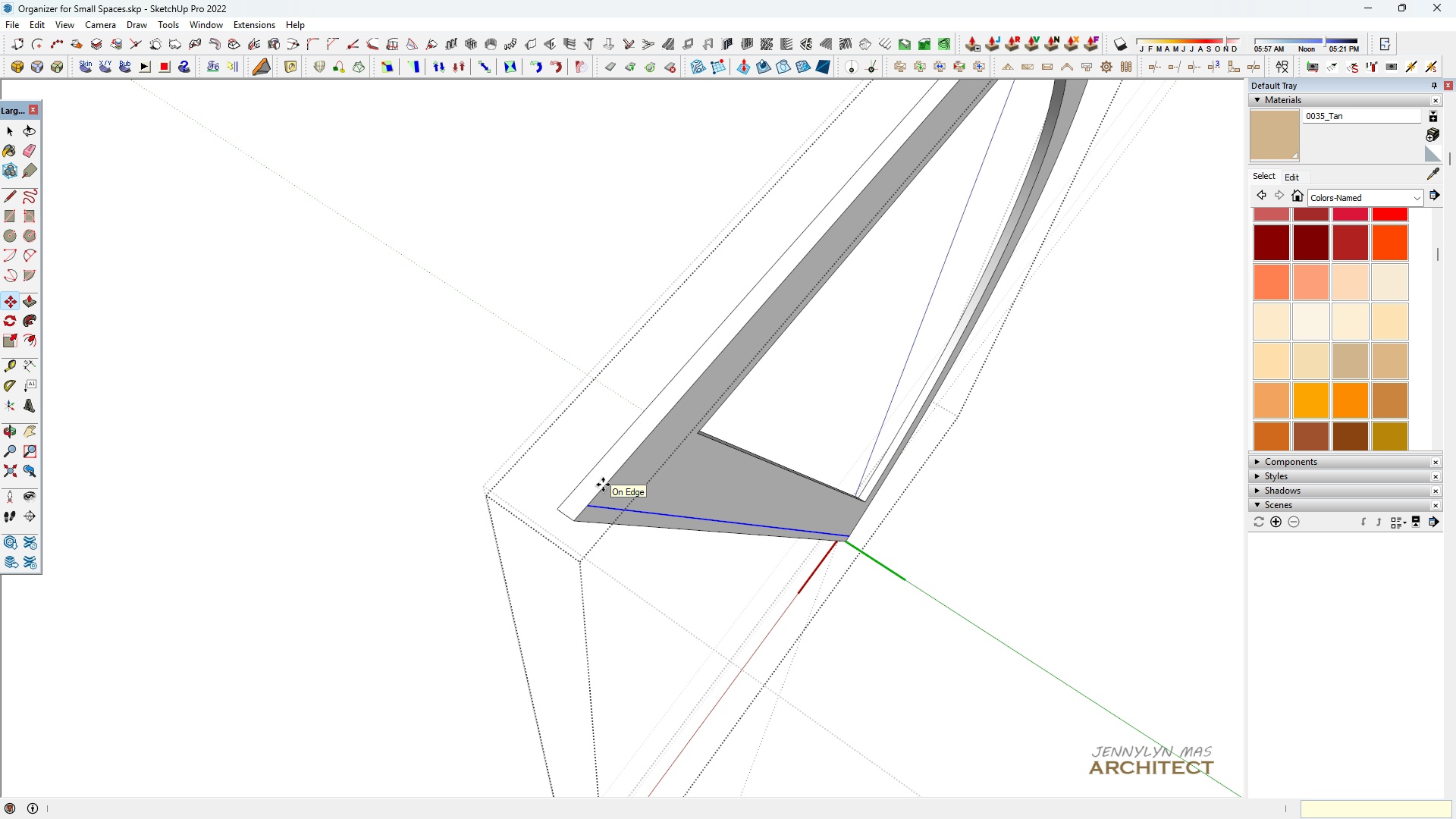 
key(Space)
 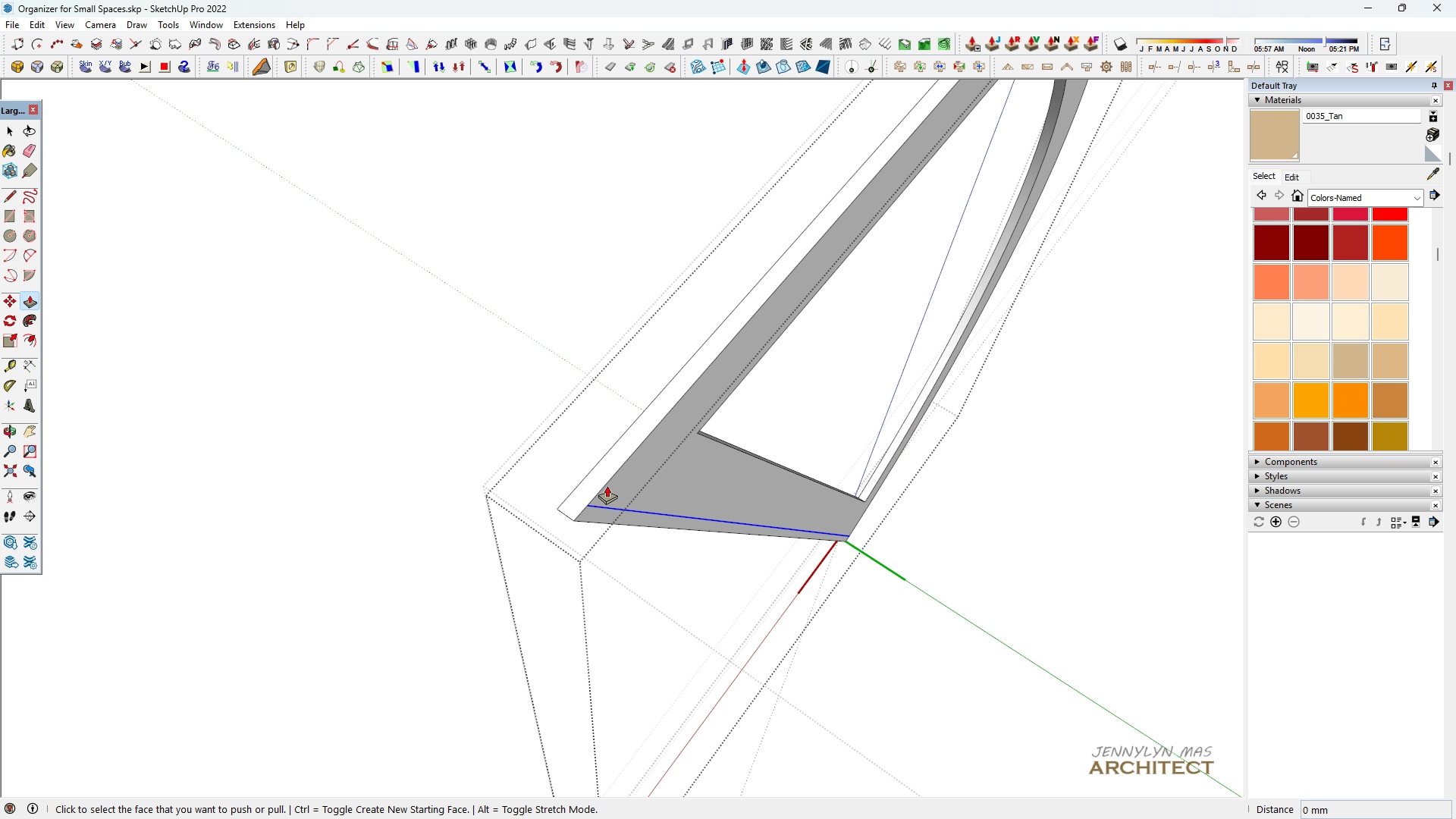 
key(P)
 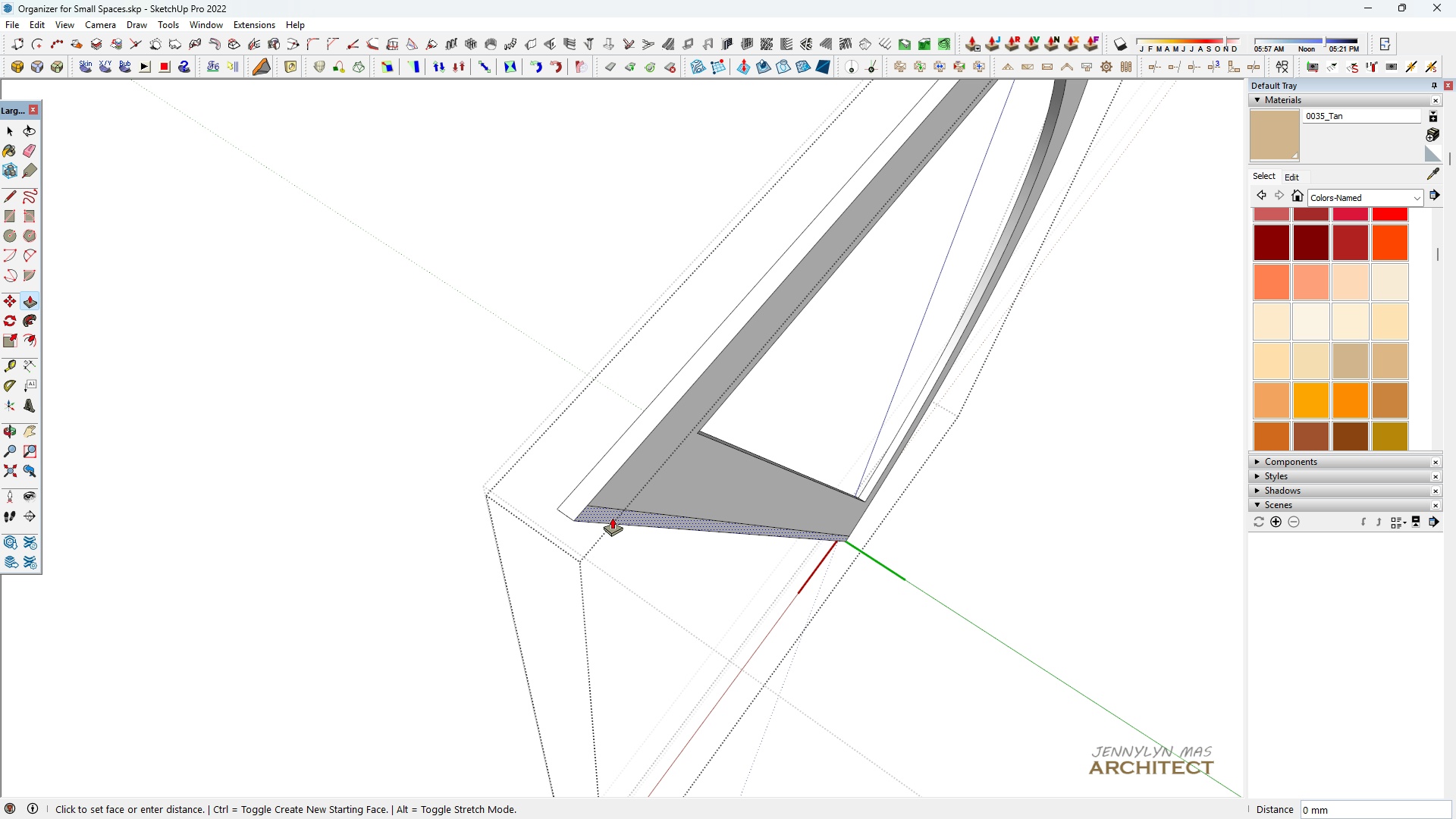 
left_click([612, 517])
 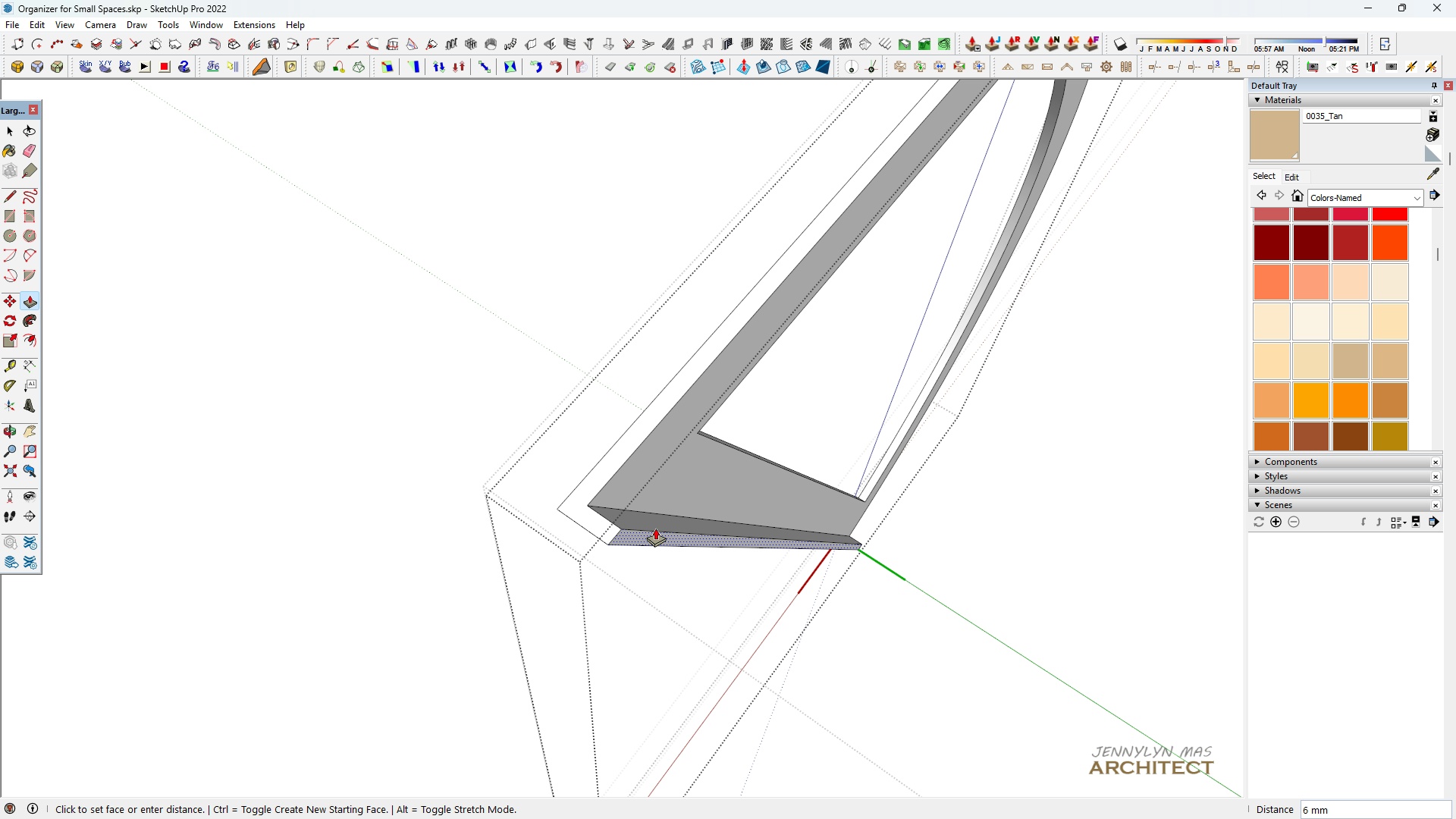 
type(15)
 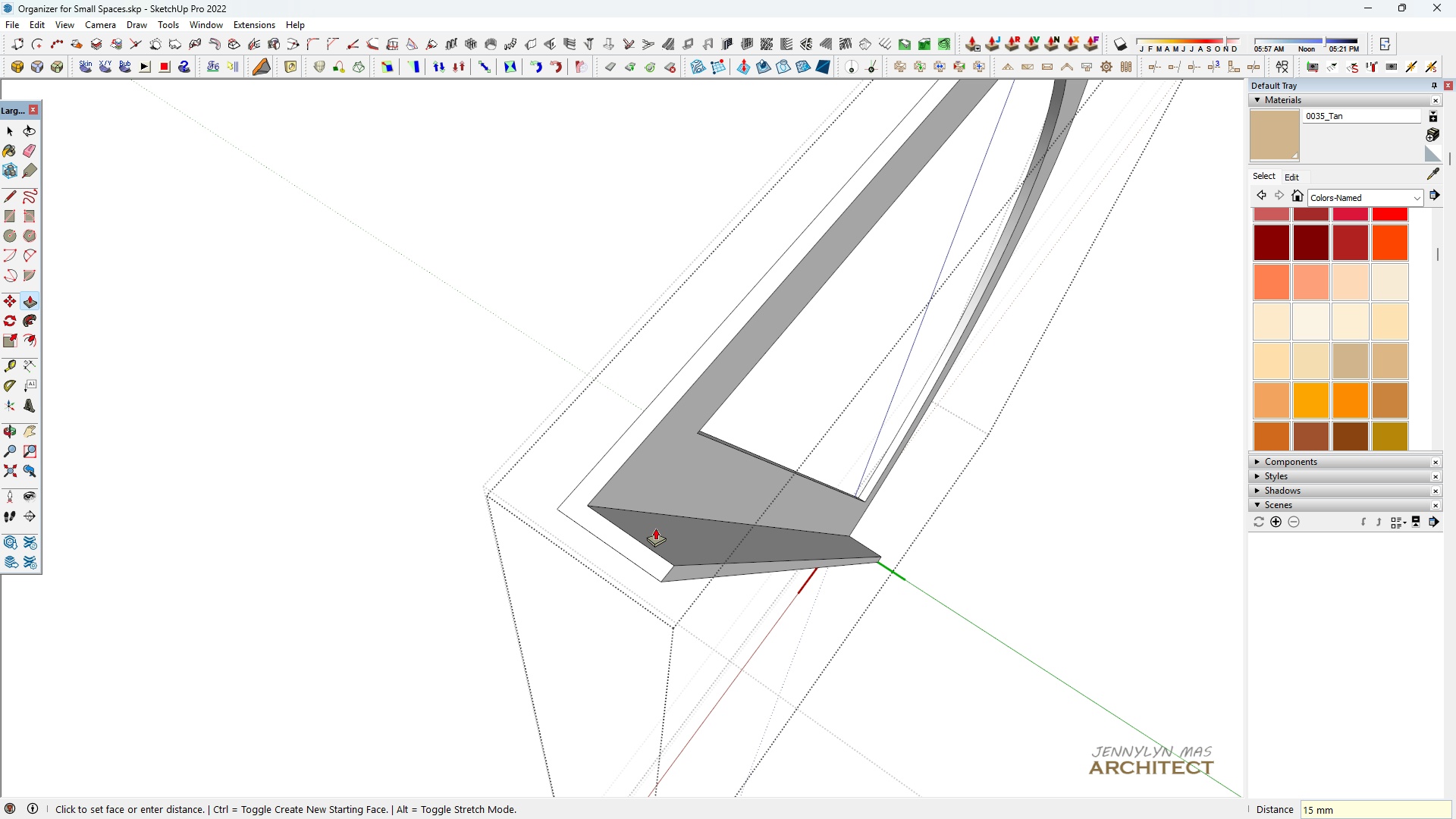 
key(Enter)
 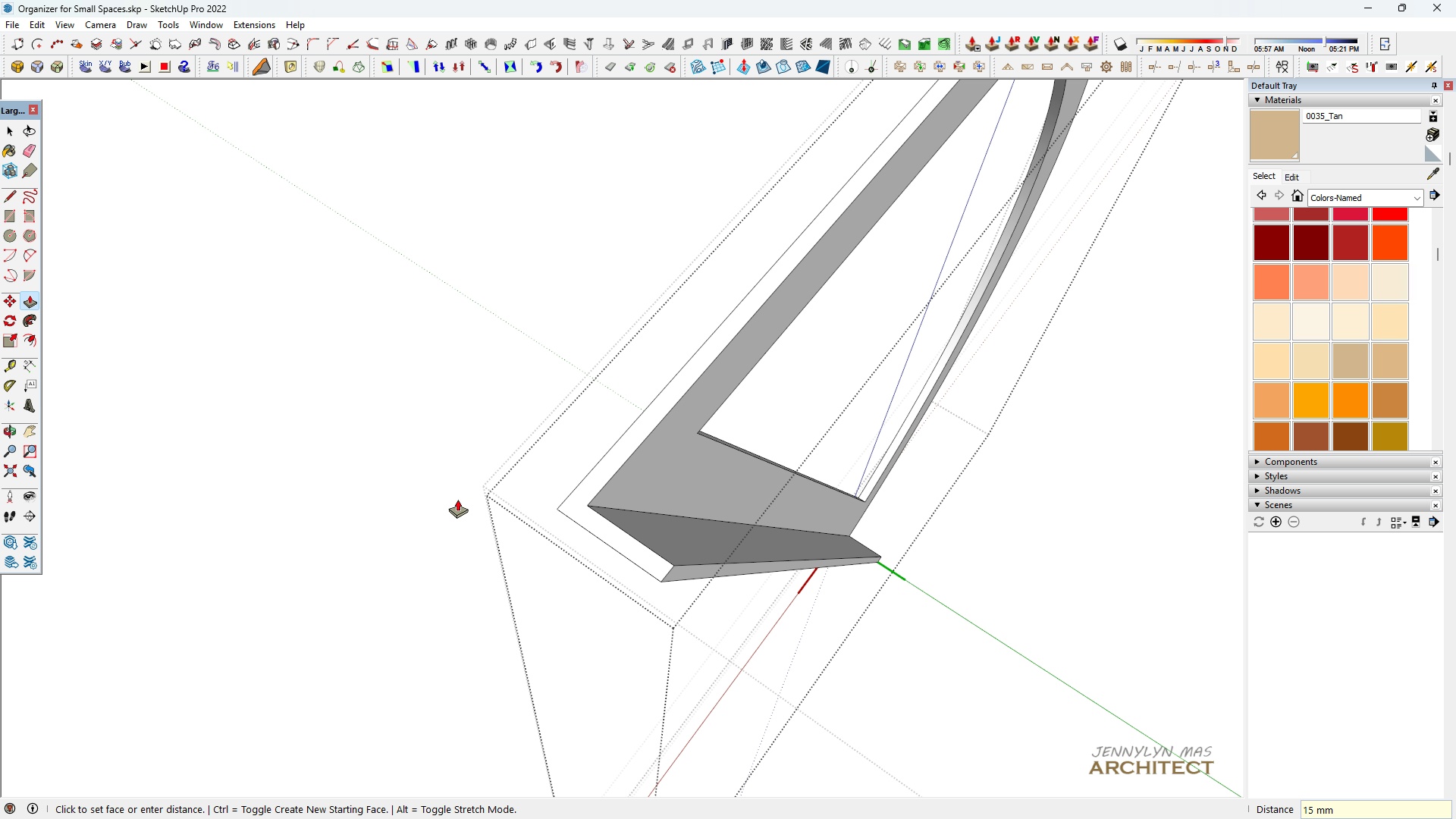 
scroll: coordinate [753, 522], scroll_direction: down, amount: 9.0
 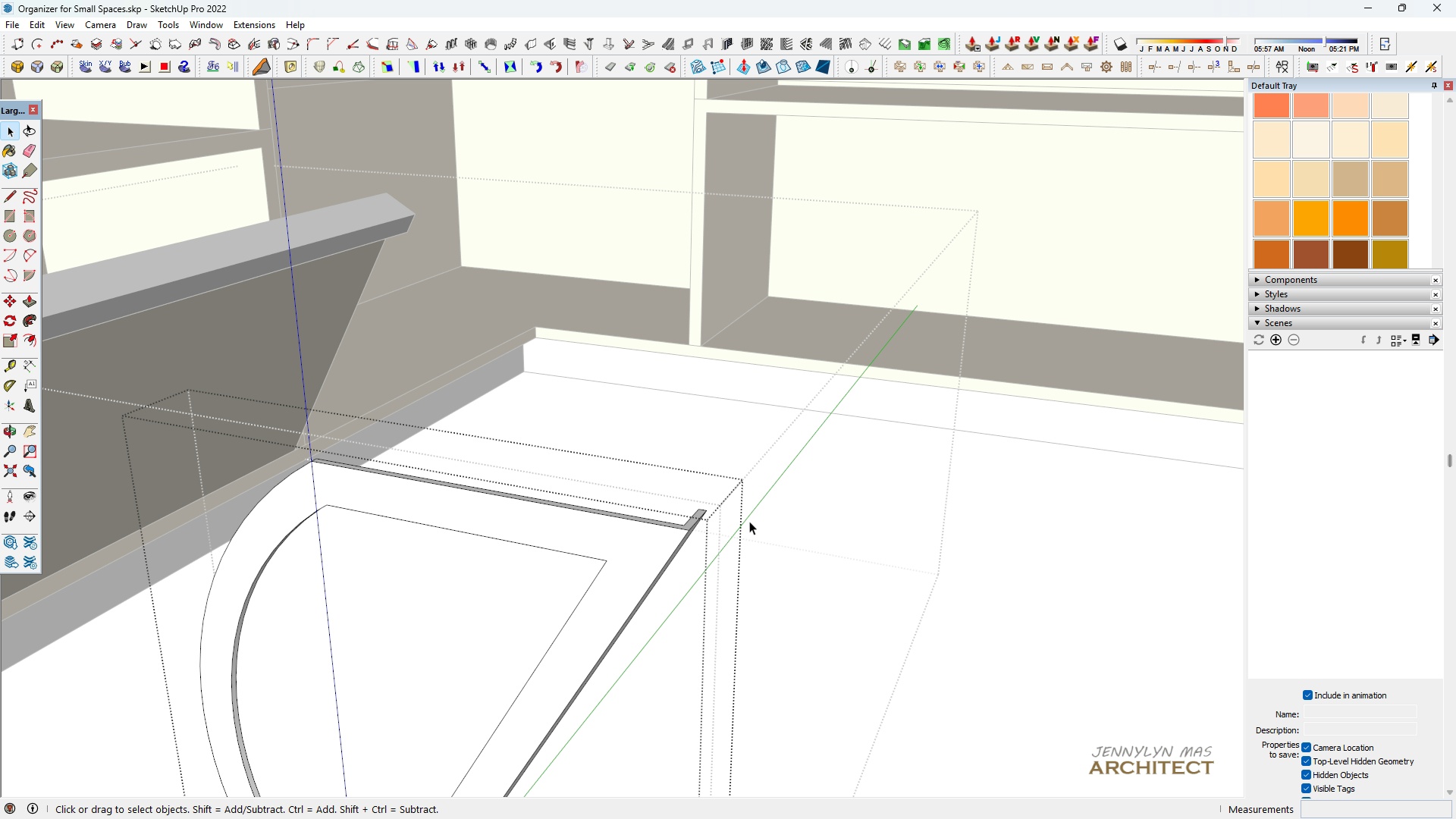 
key(Space)
 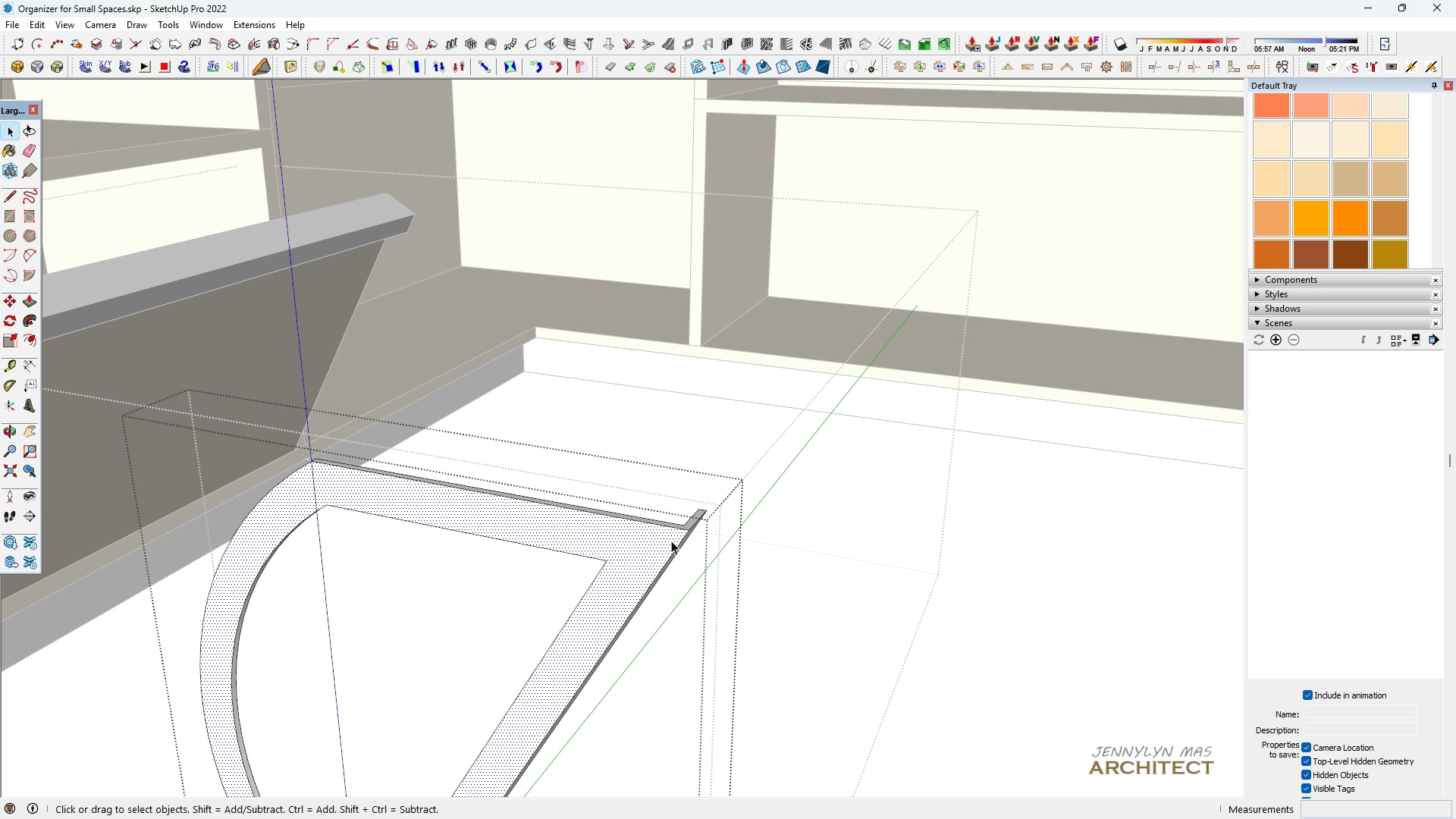 
double_click([671, 541])
 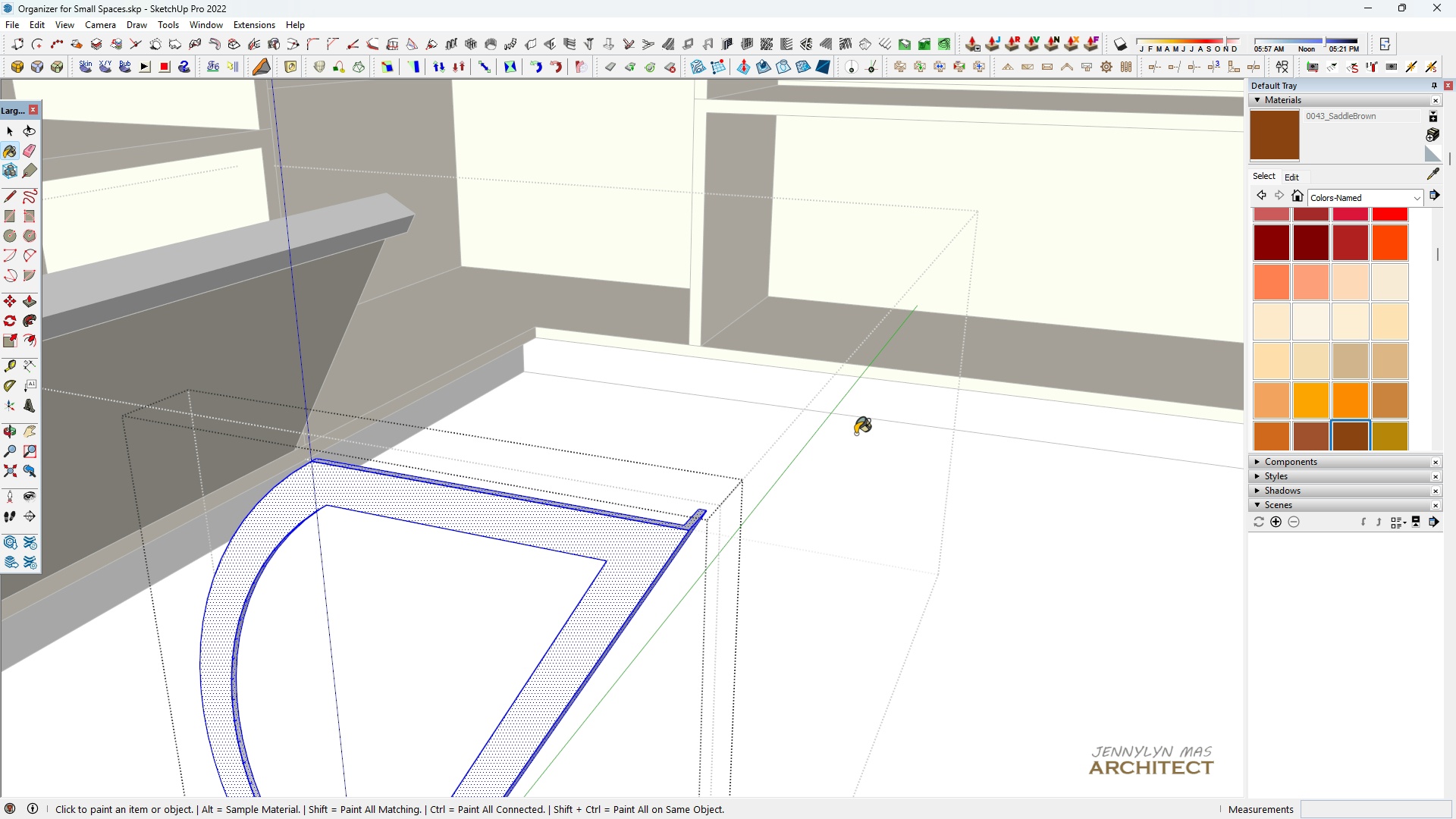 
left_click([1354, 355])
 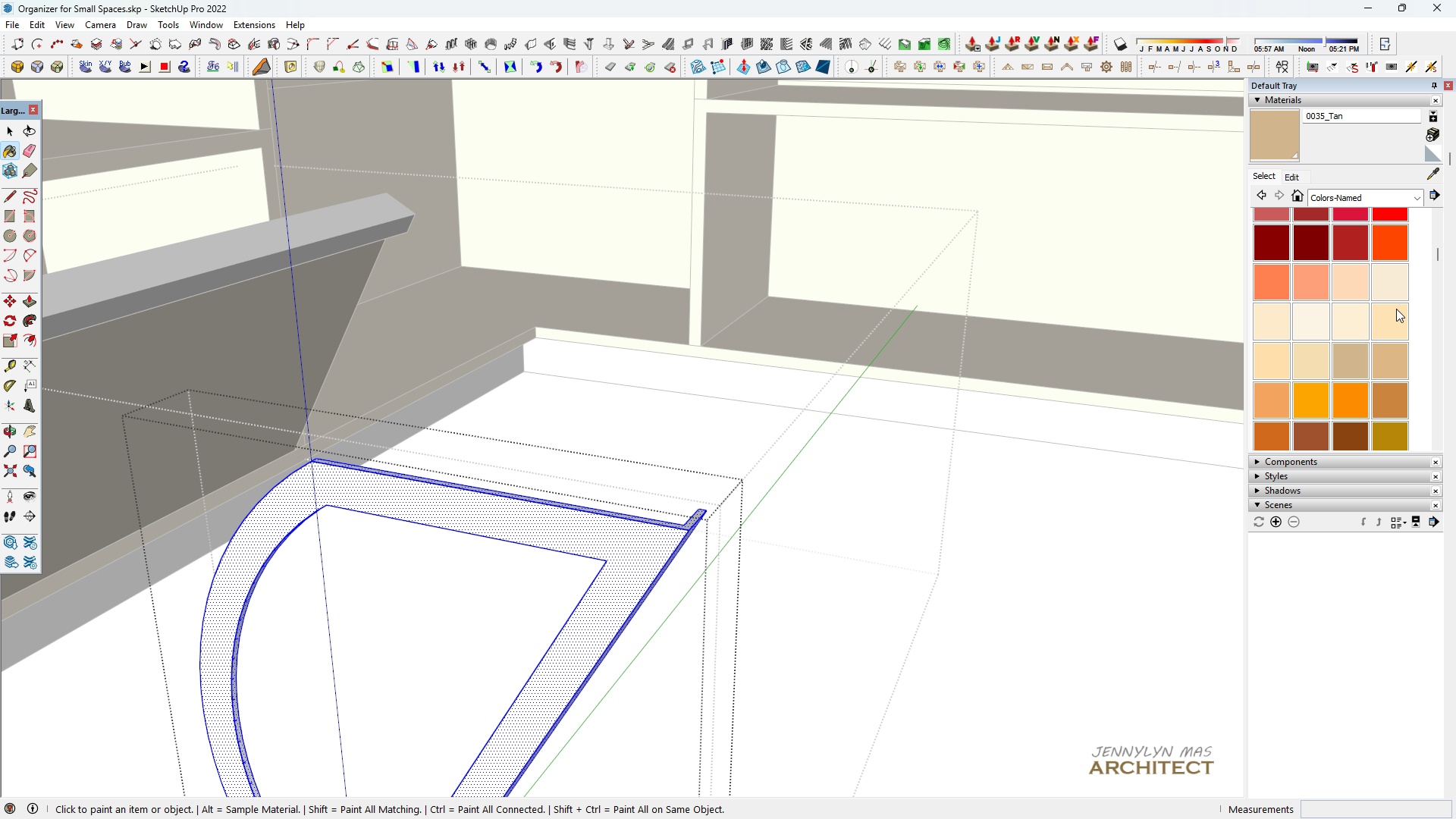 
left_click([1391, 315])
 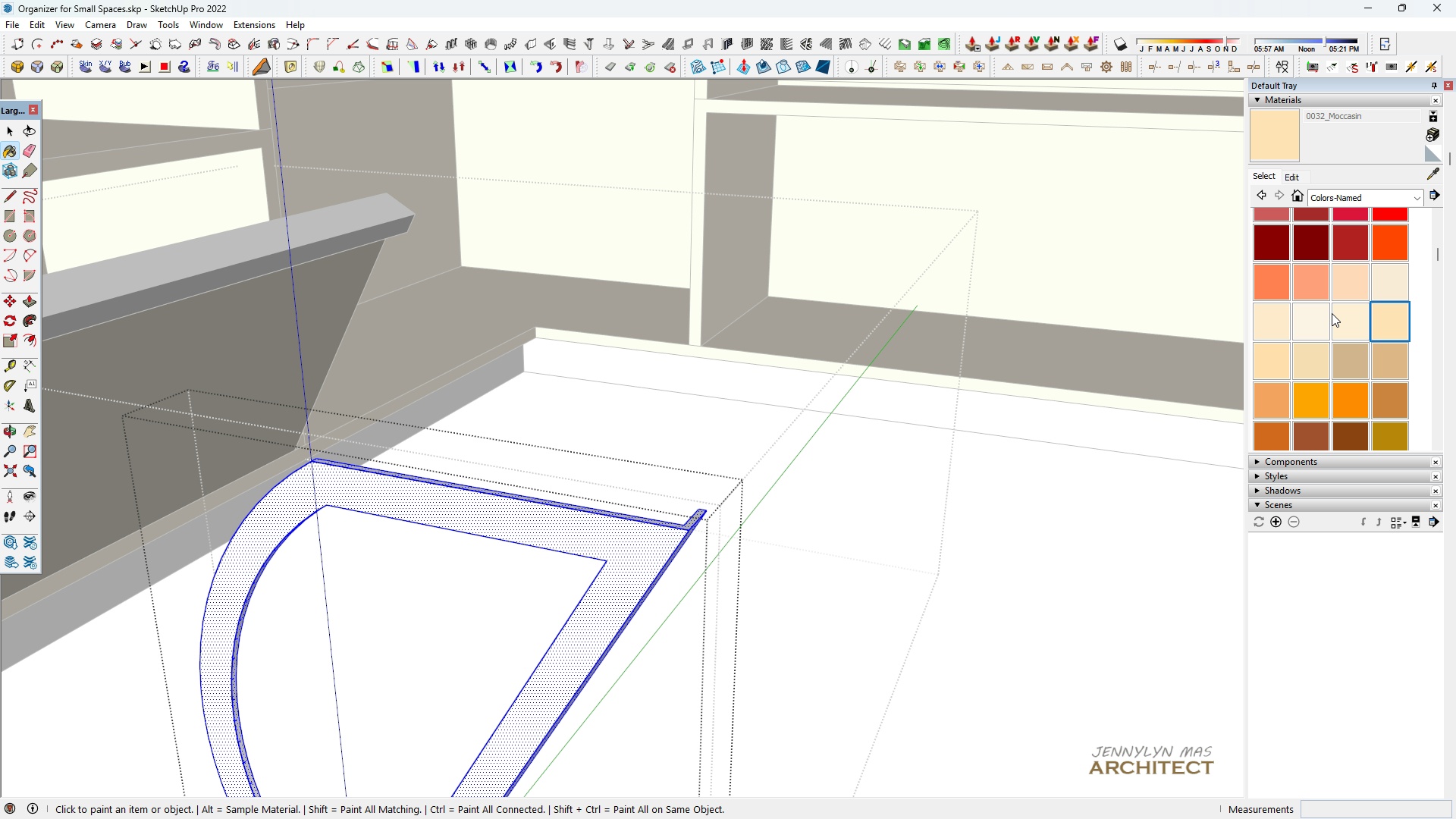 
left_click([1319, 318])
 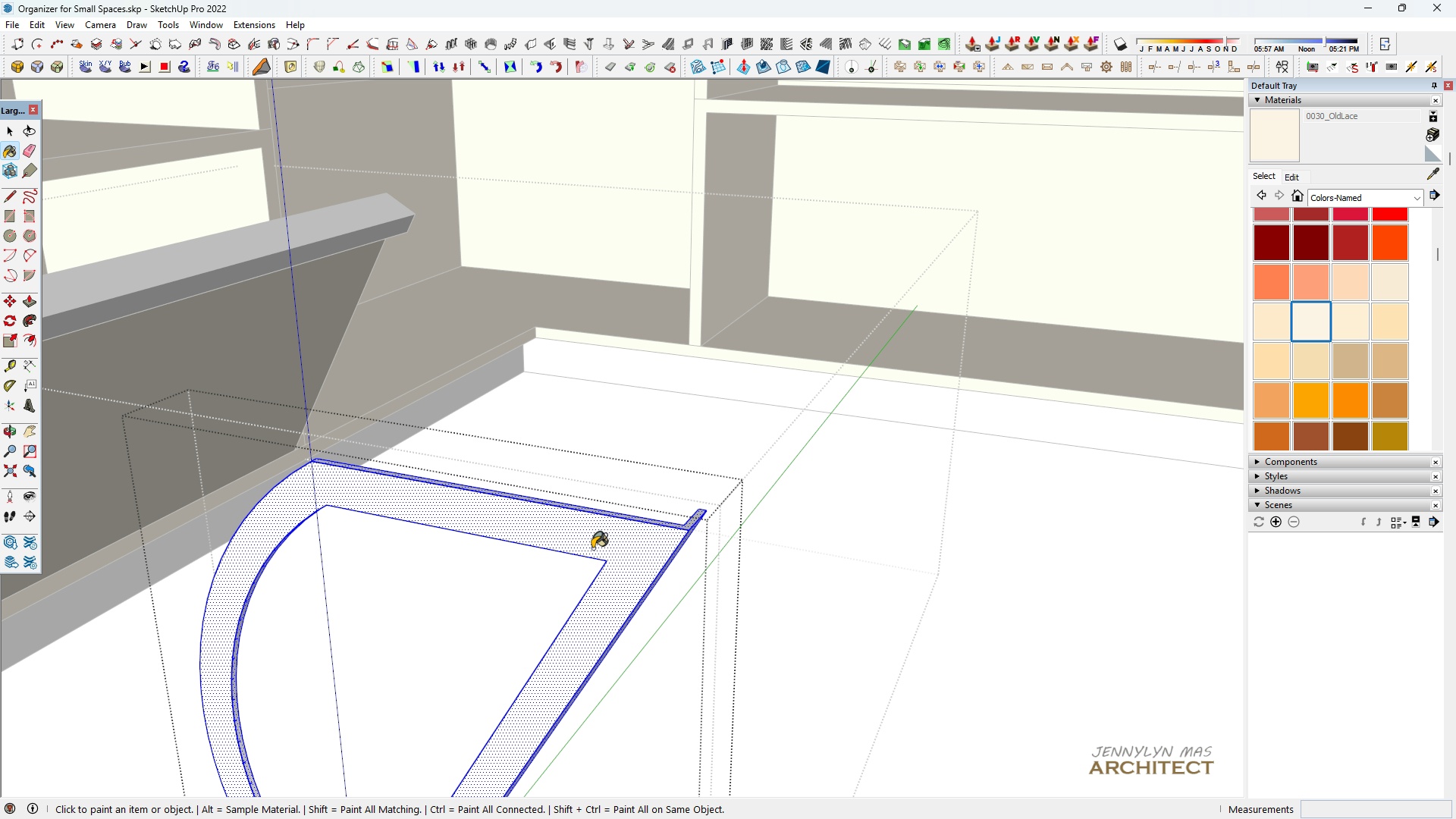 
left_click([601, 545])
 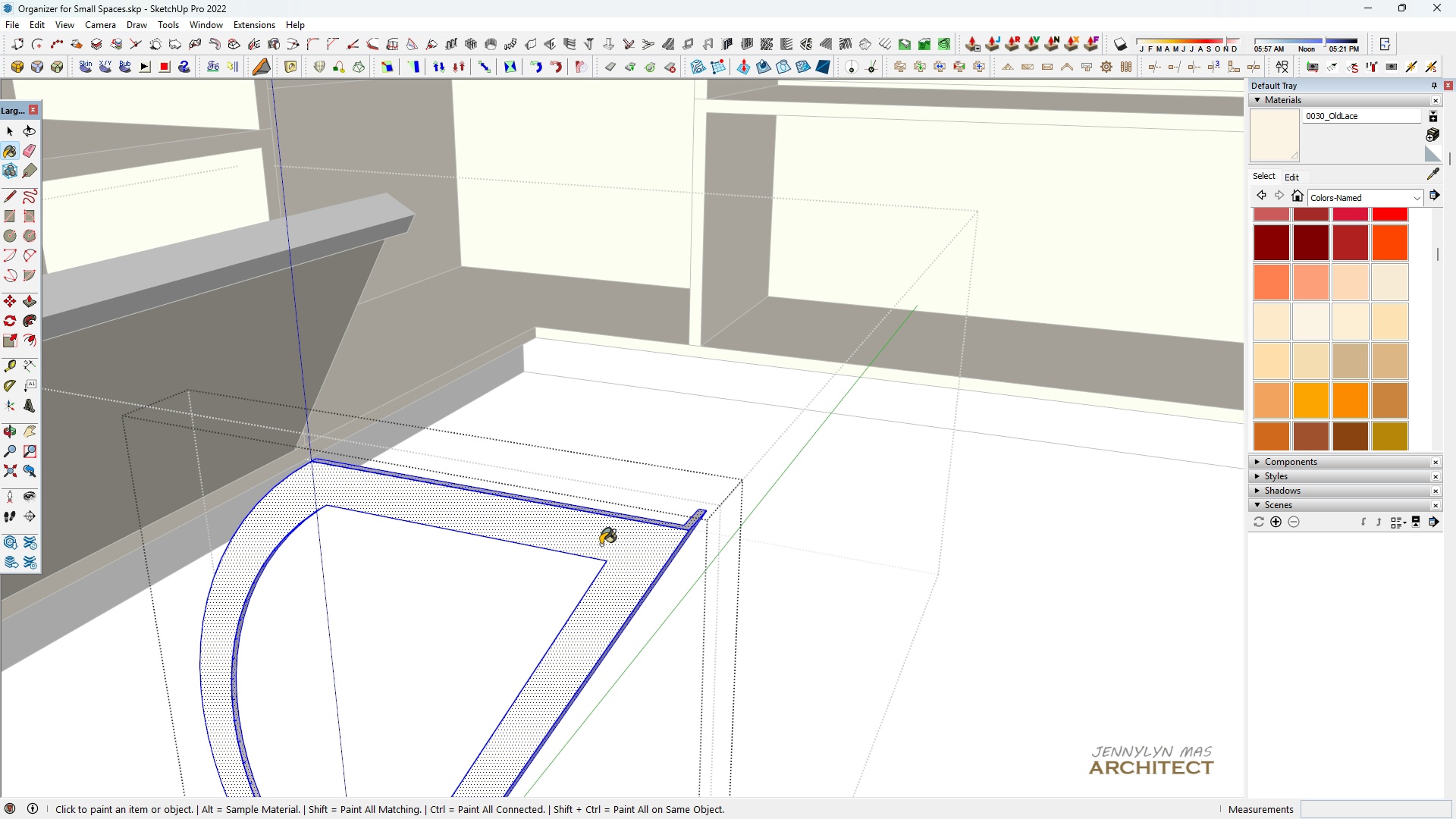 
triple_click([601, 544])
 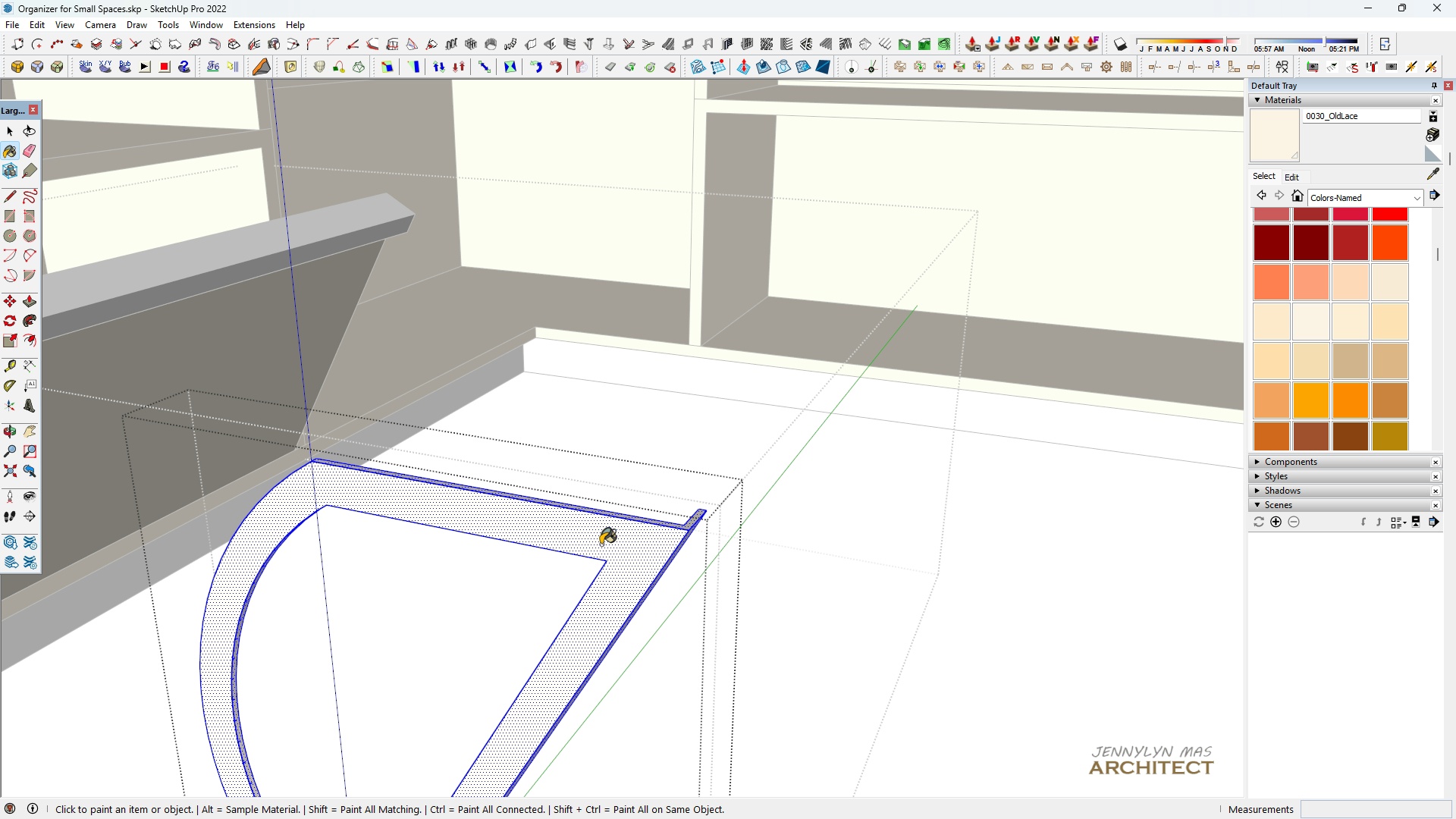 
triple_click([601, 544])
 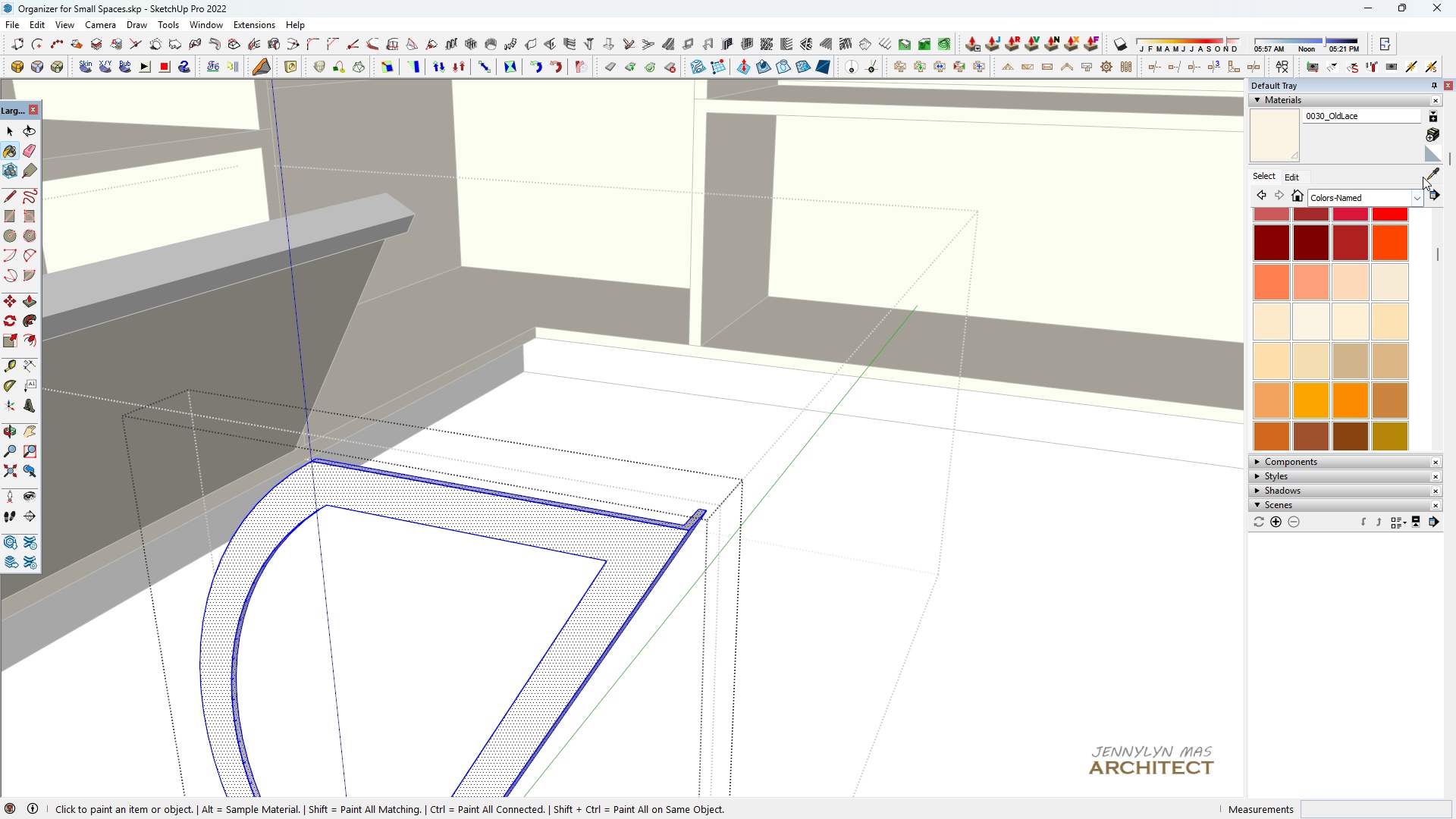 
left_click([1436, 171])
 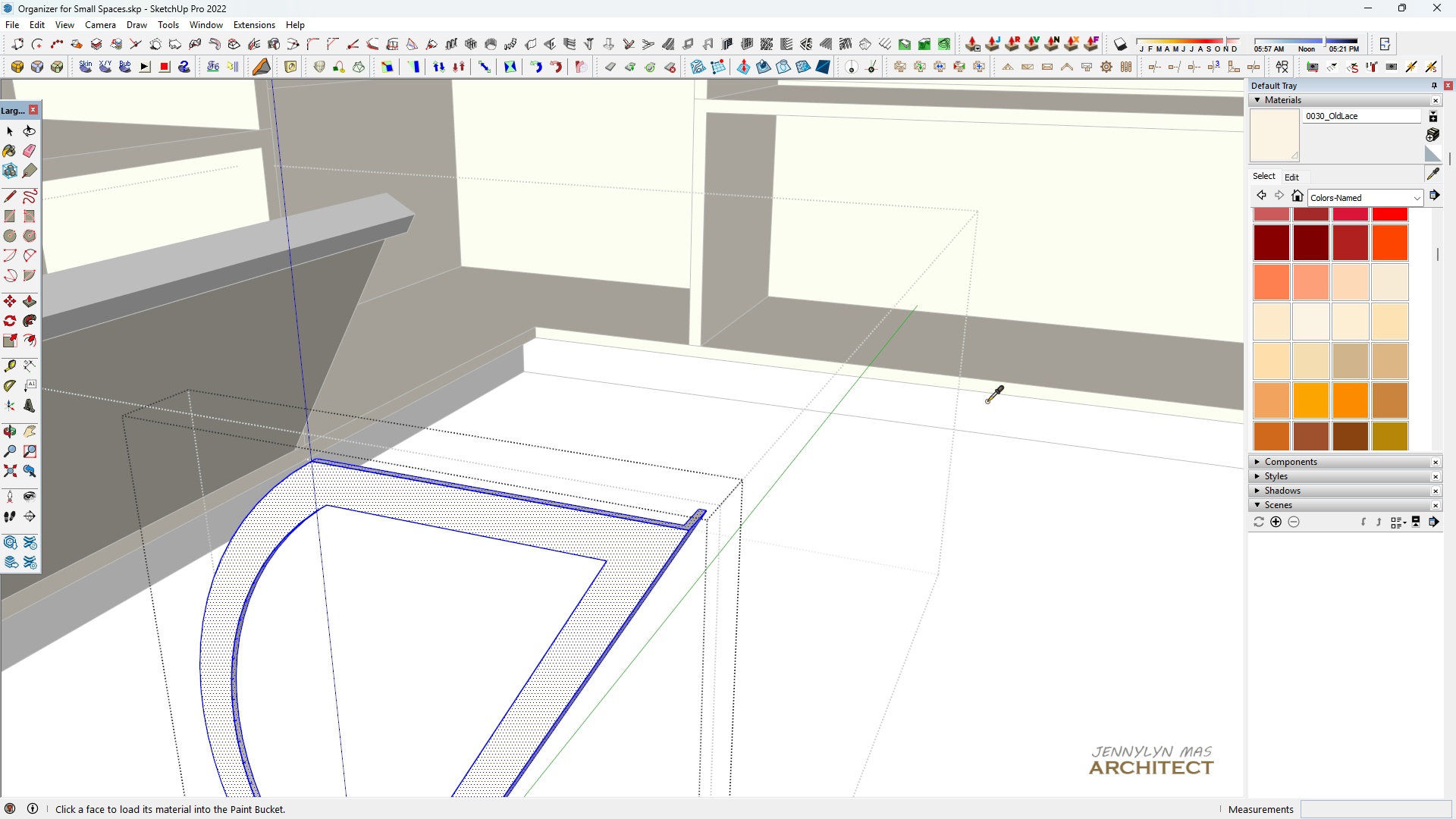 
left_click([987, 401])
 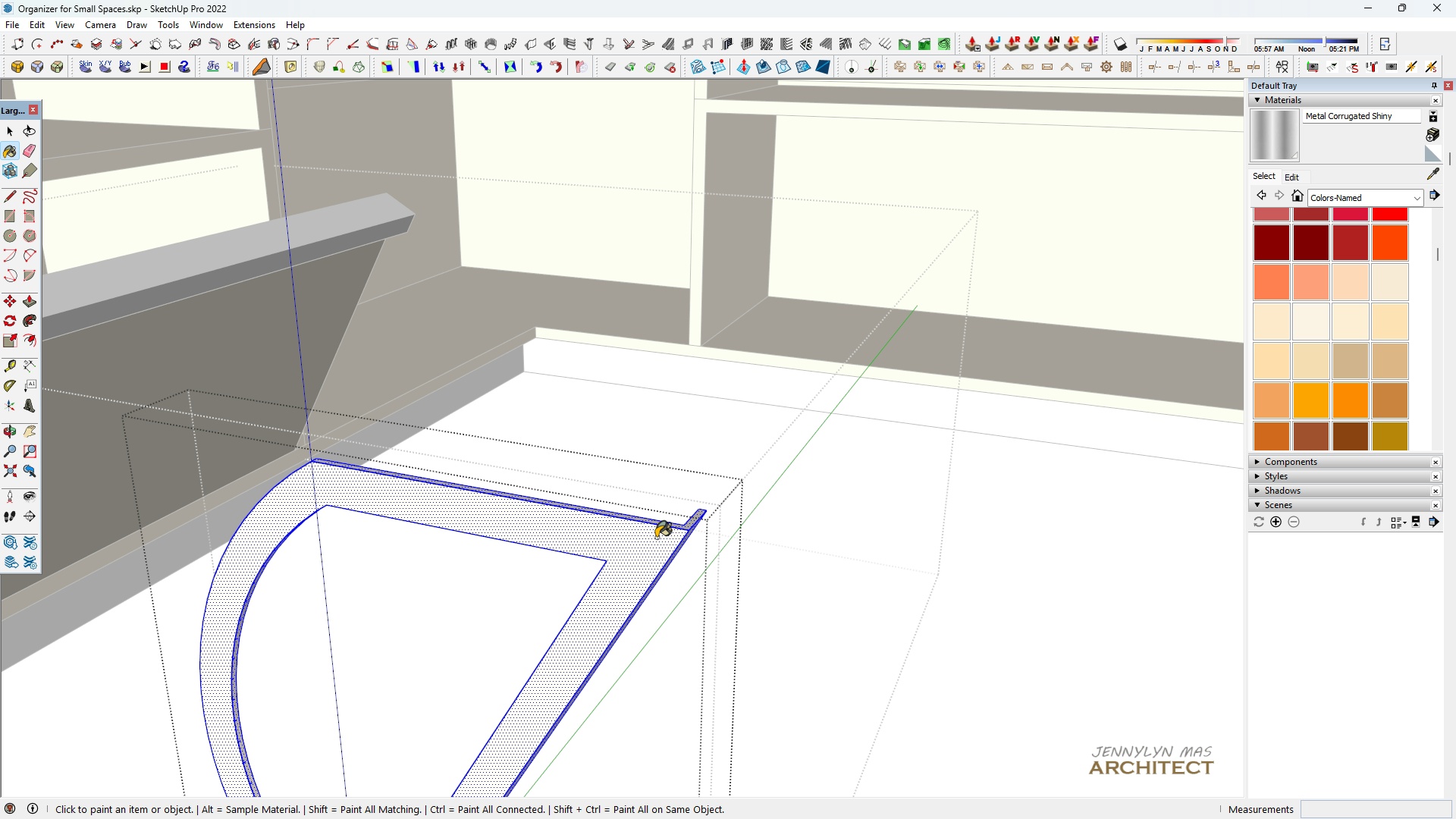 
double_click([656, 538])
 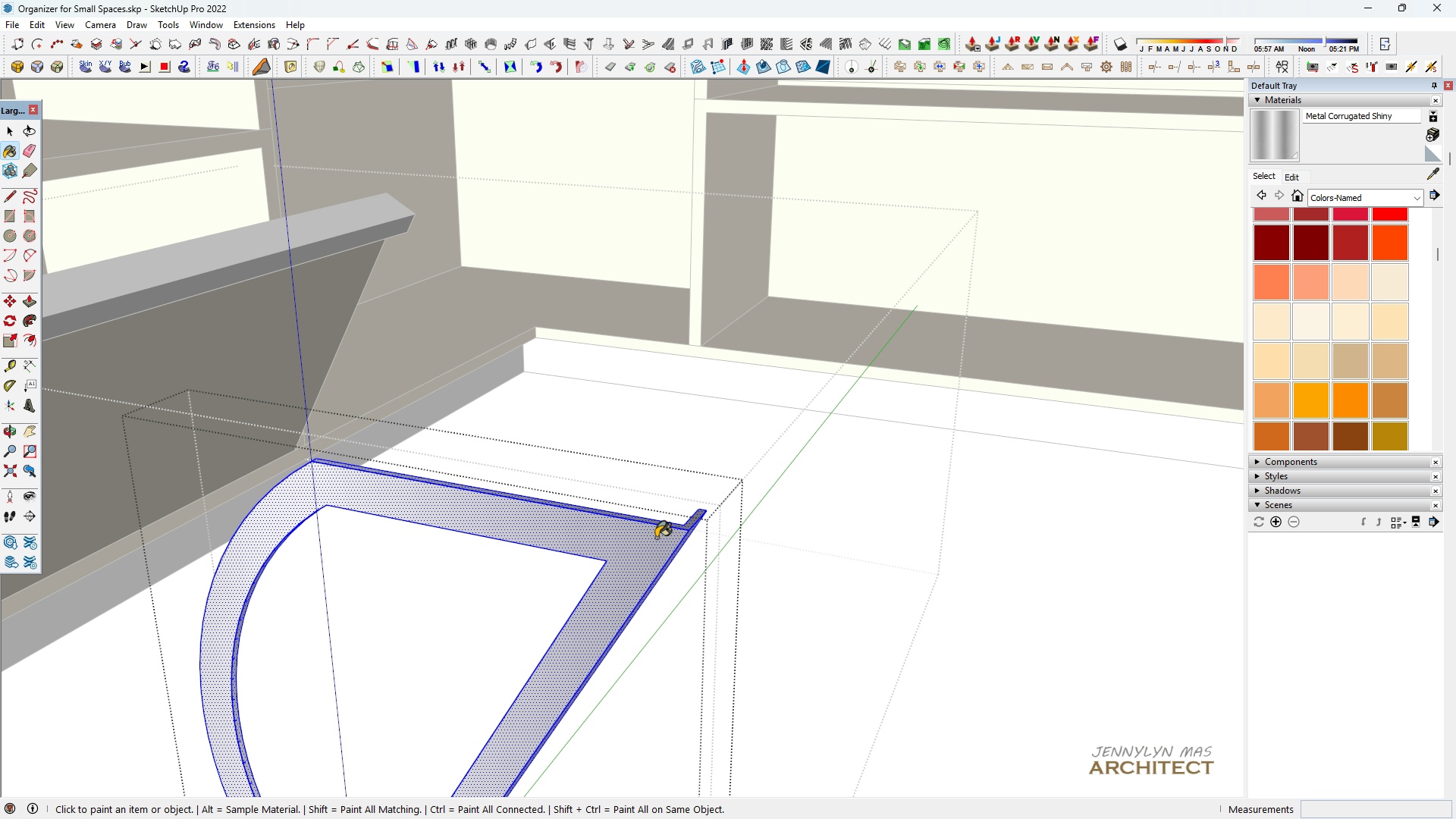 
triple_click([656, 538])
 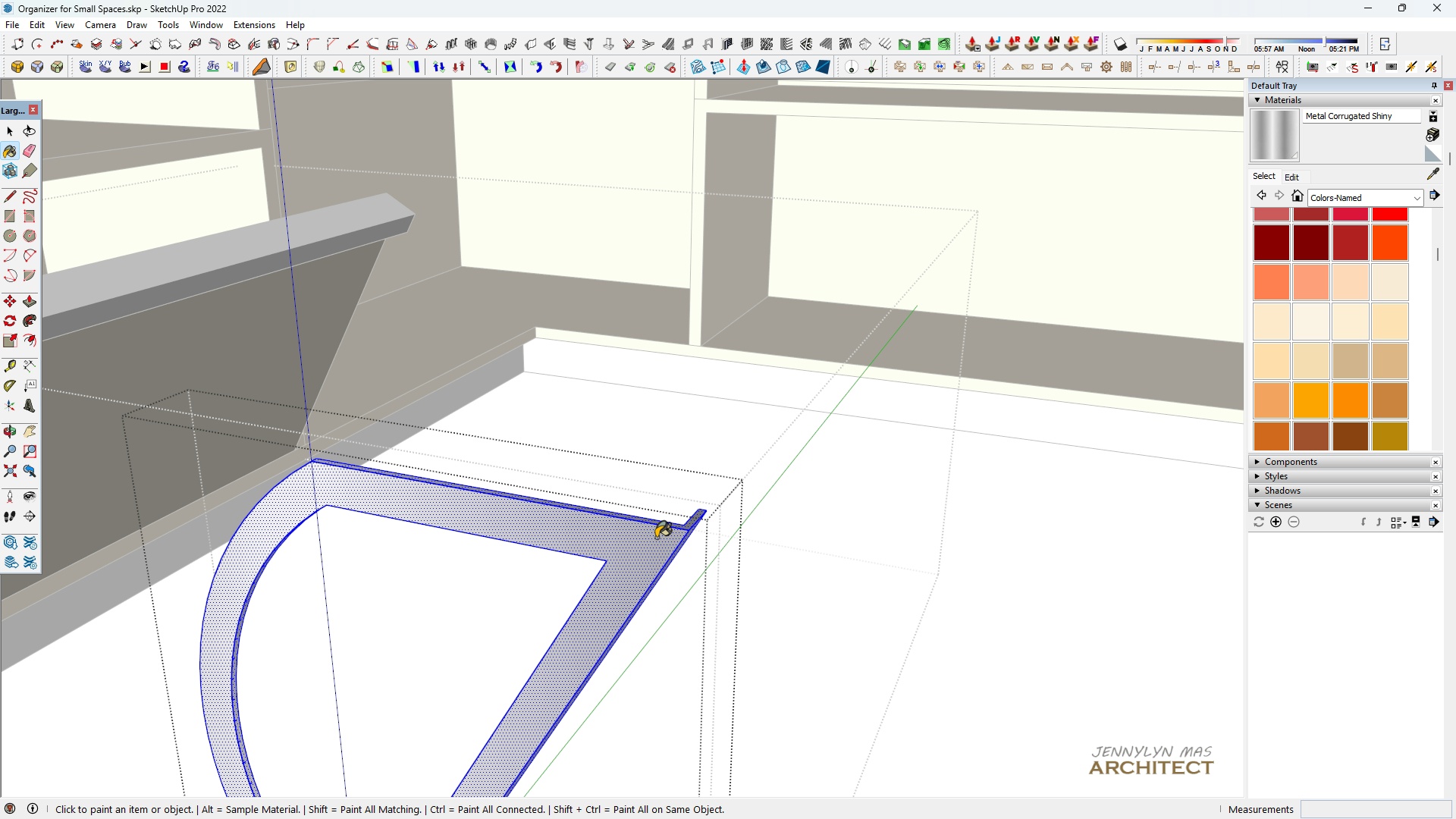 
triple_click([656, 538])
 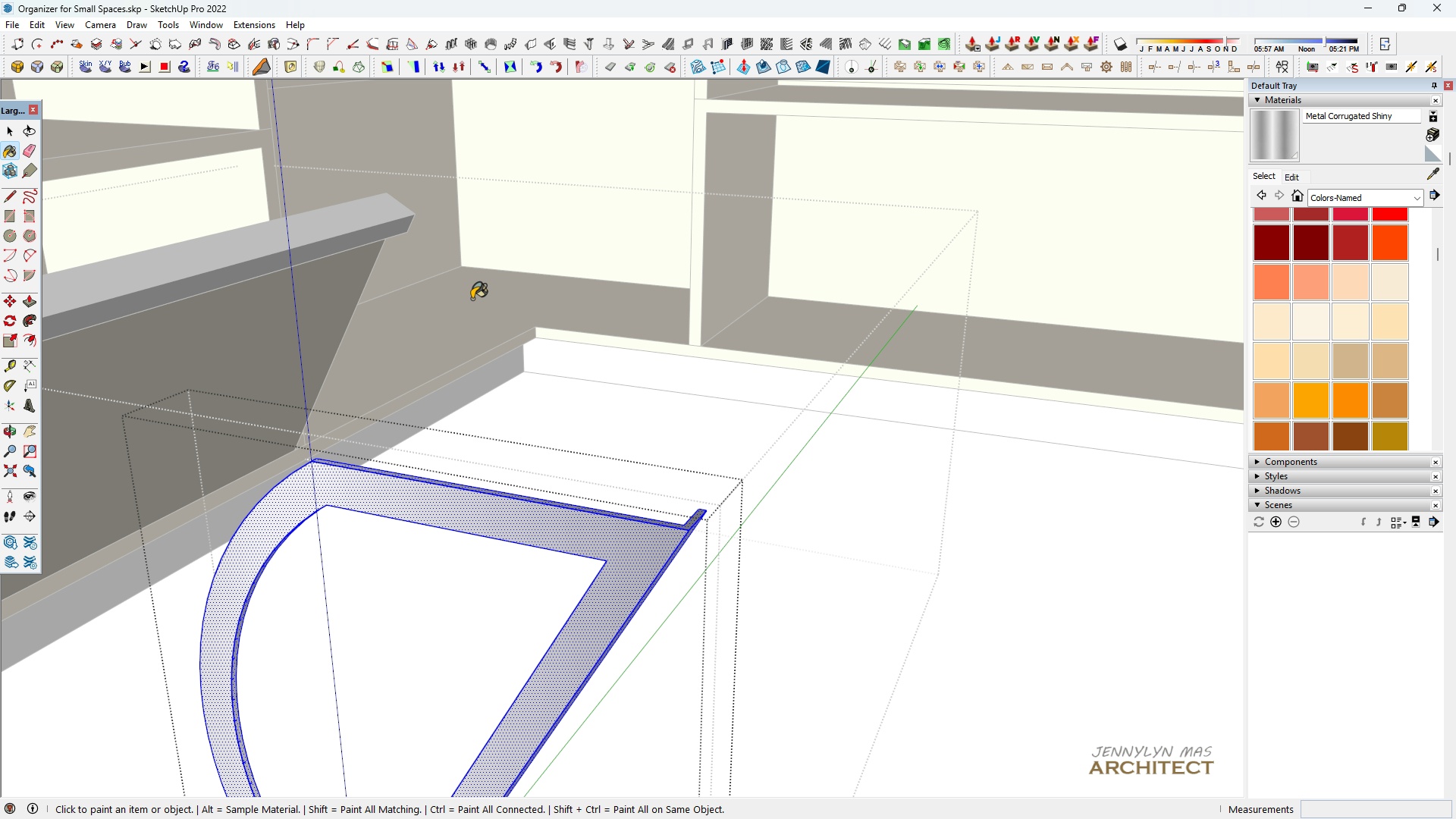 
scroll: coordinate [451, 328], scroll_direction: down, amount: 9.0
 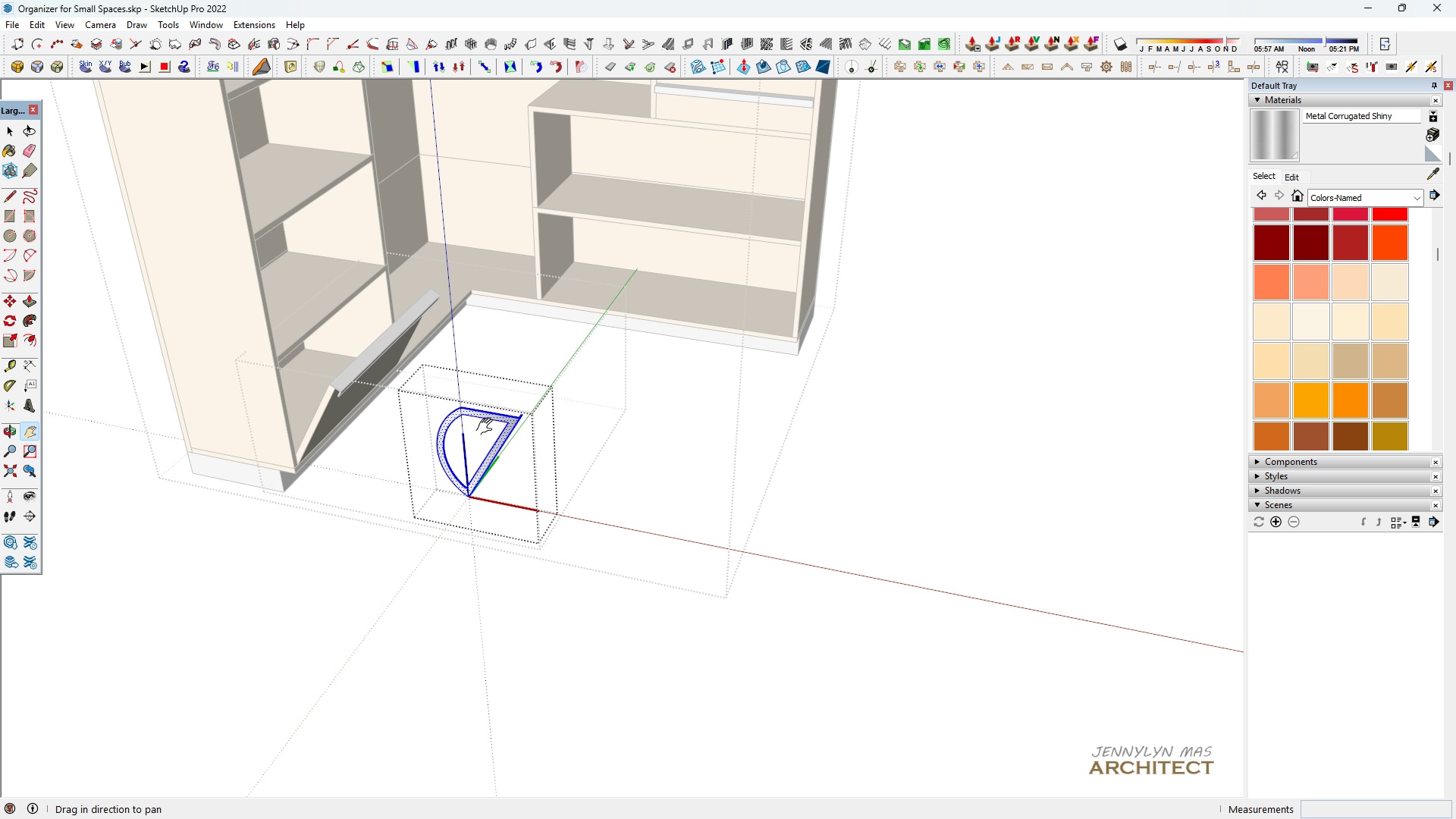 
type( hh )
key(Escape)
 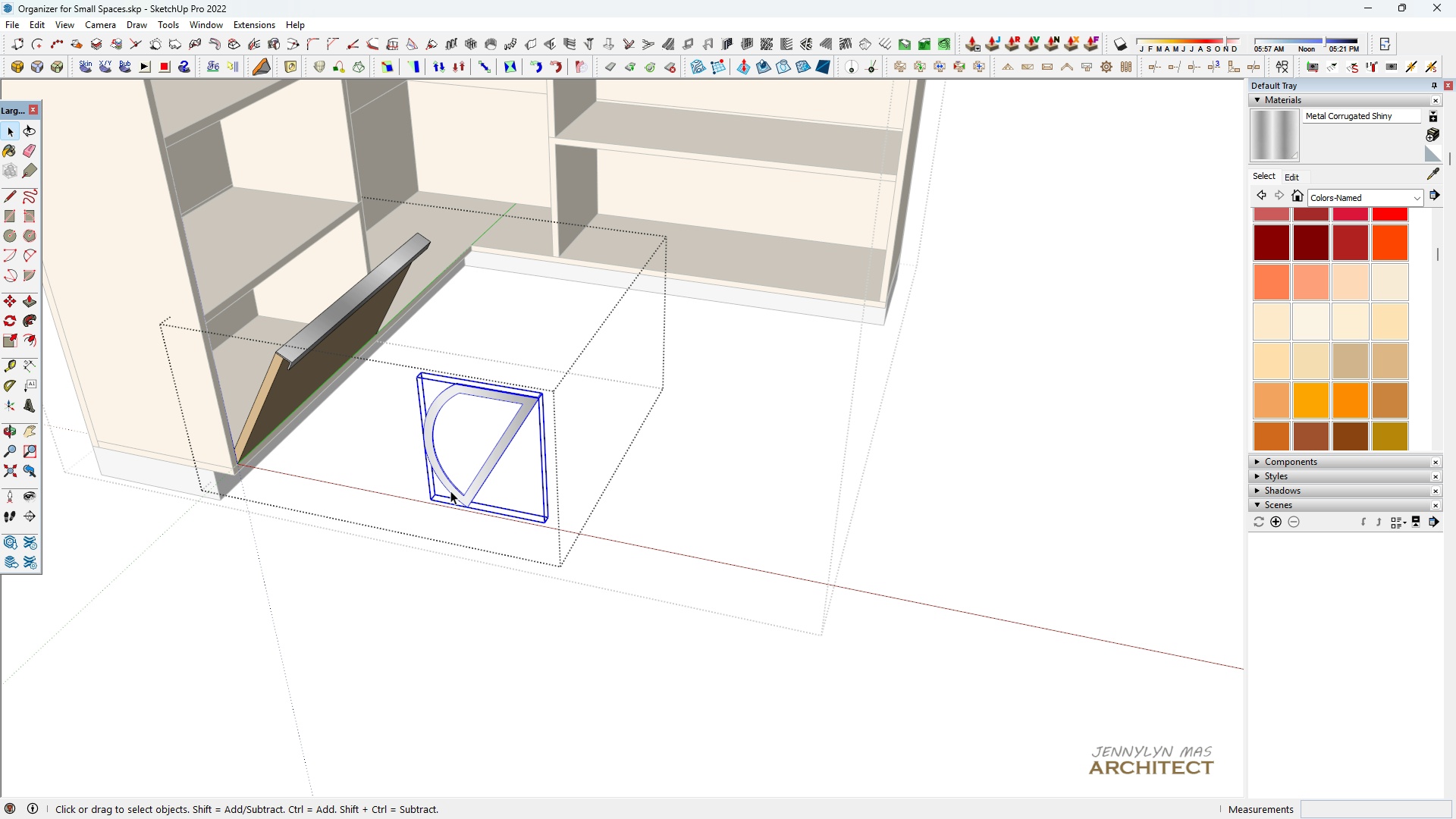 
scroll: coordinate [497, 477], scroll_direction: up, amount: 8.0
 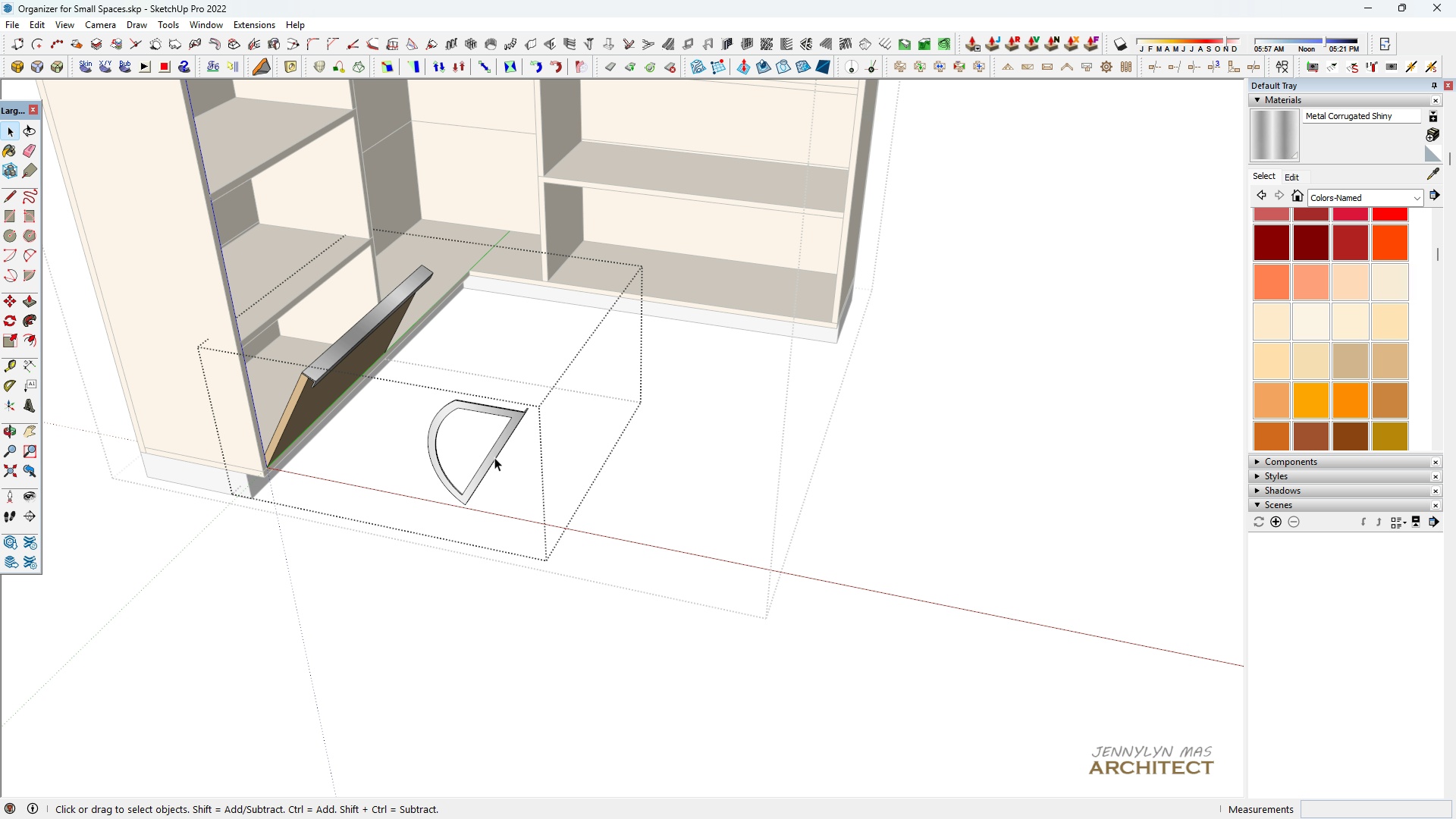 
left_click([494, 457])
 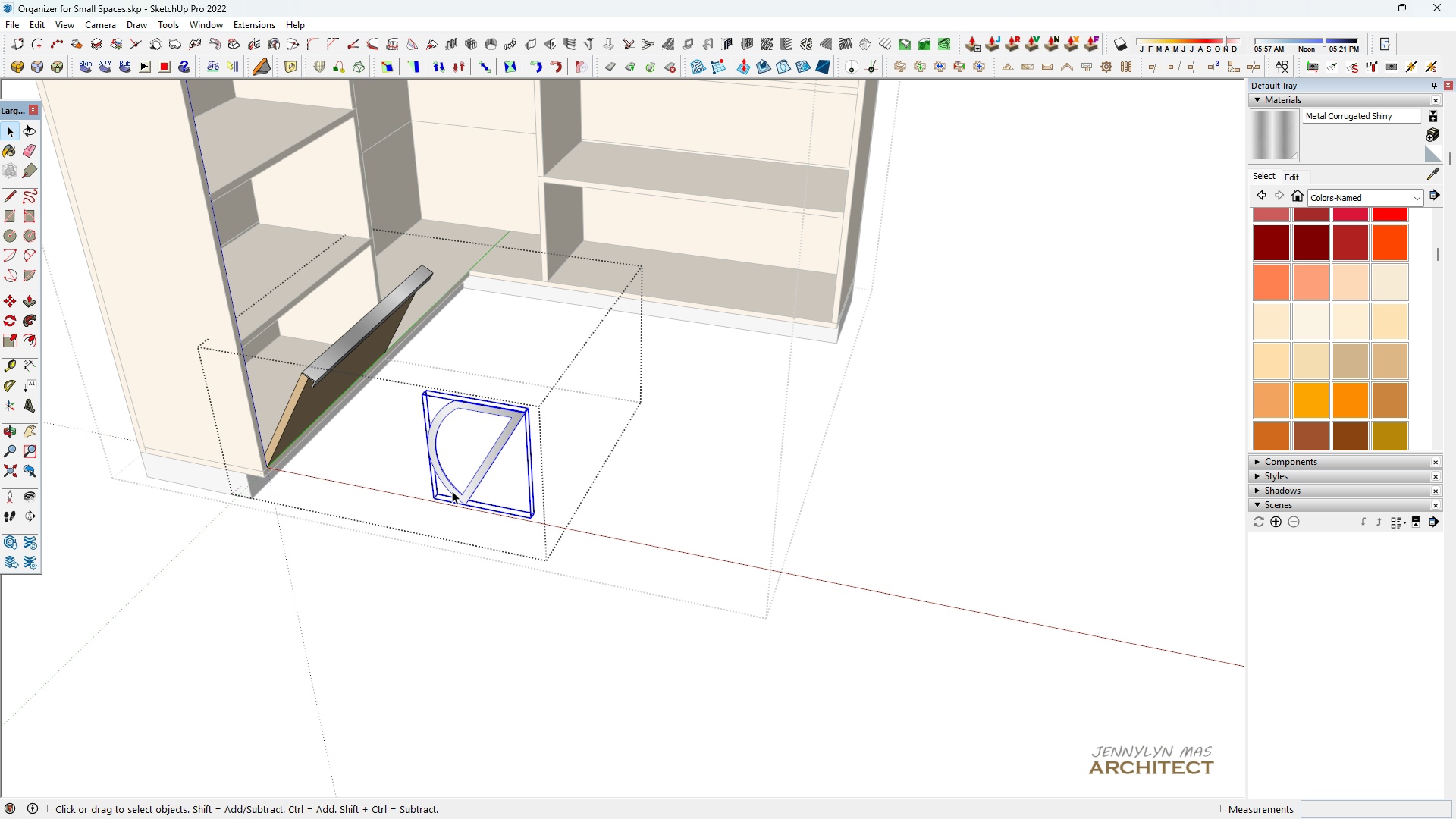 
scroll: coordinate [506, 538], scroll_direction: up, amount: 16.0
 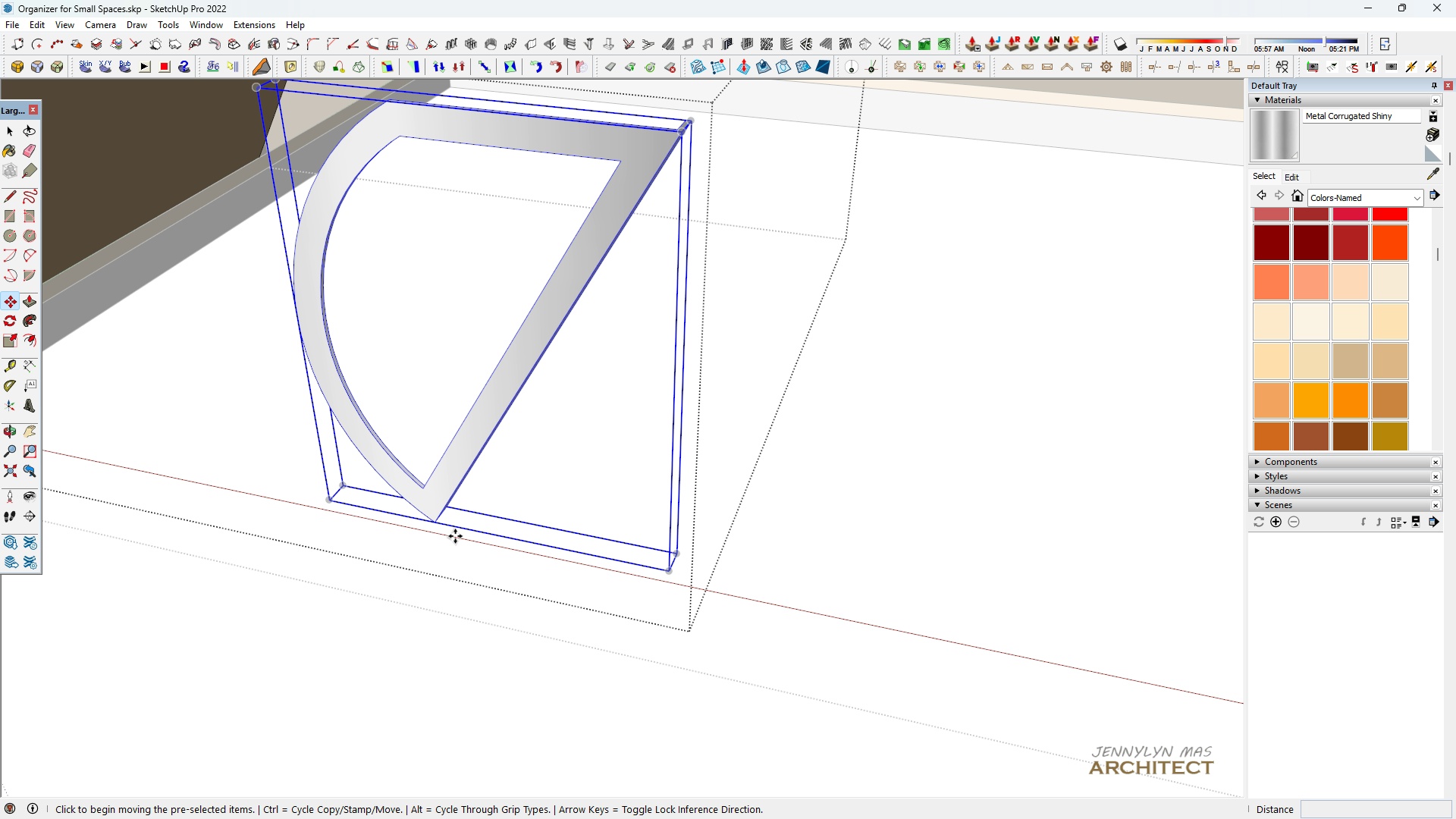 
key(Space)
 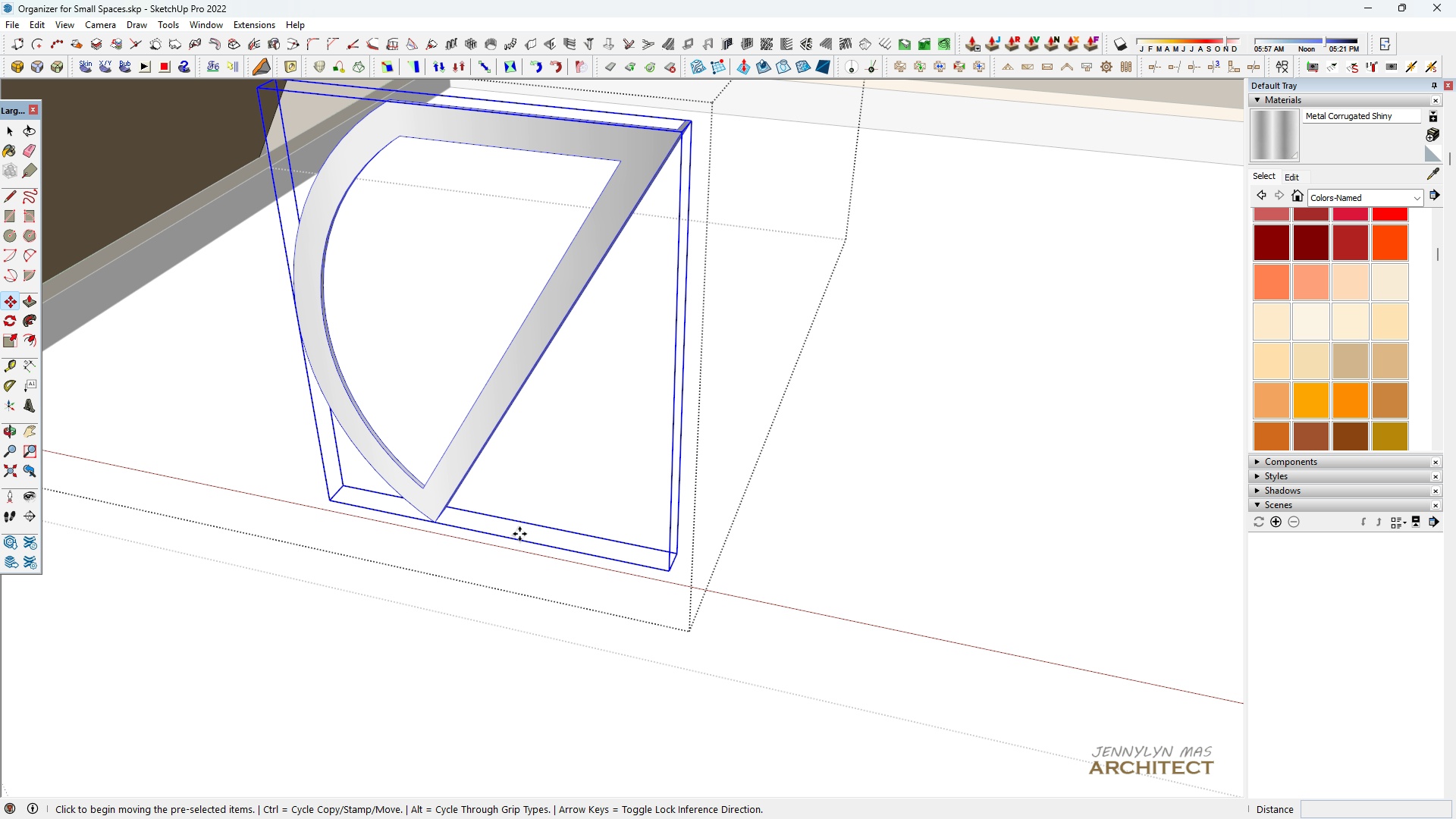 
key(M)
 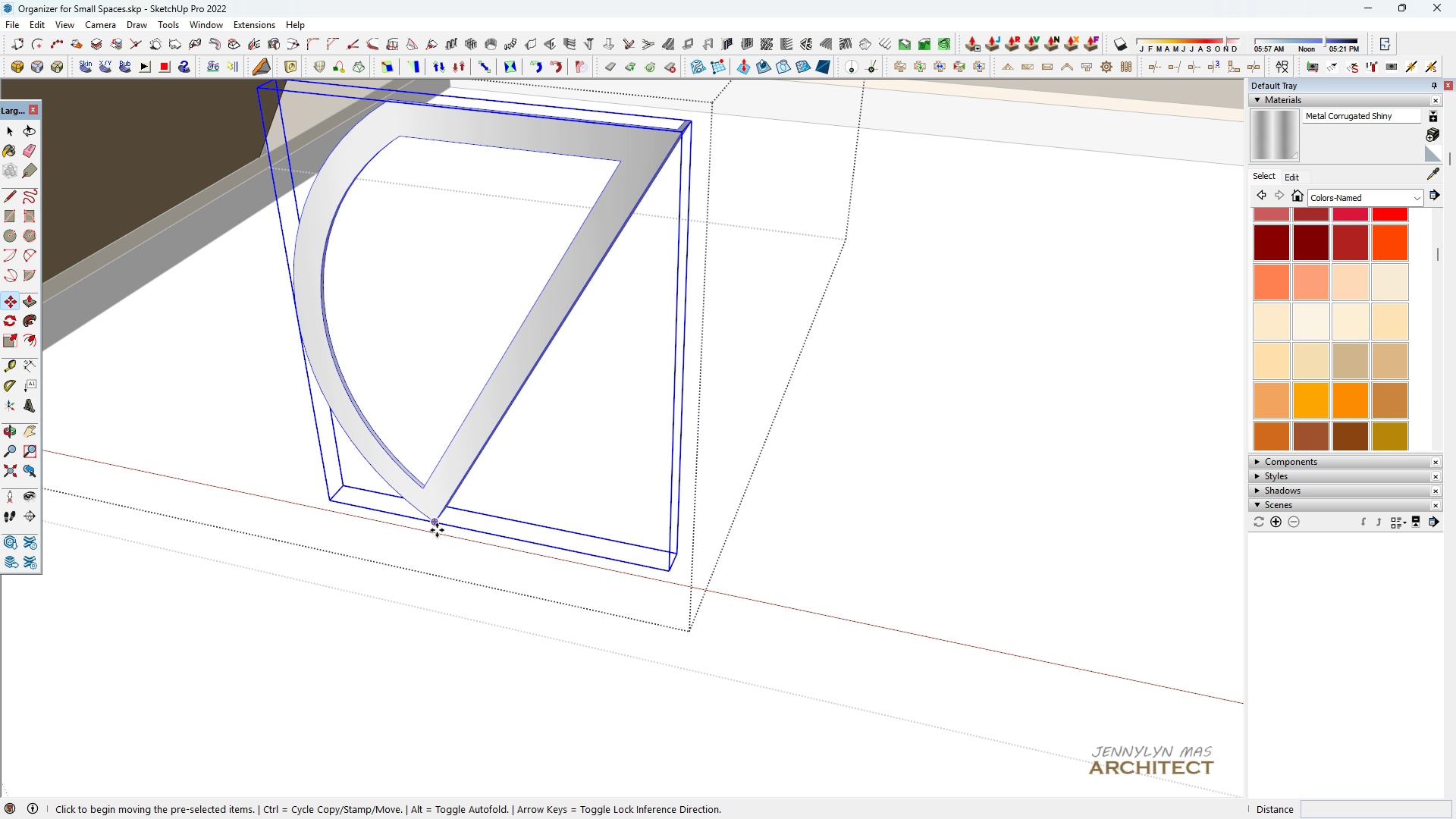 
scroll: coordinate [780, 476], scroll_direction: down, amount: 7.0
 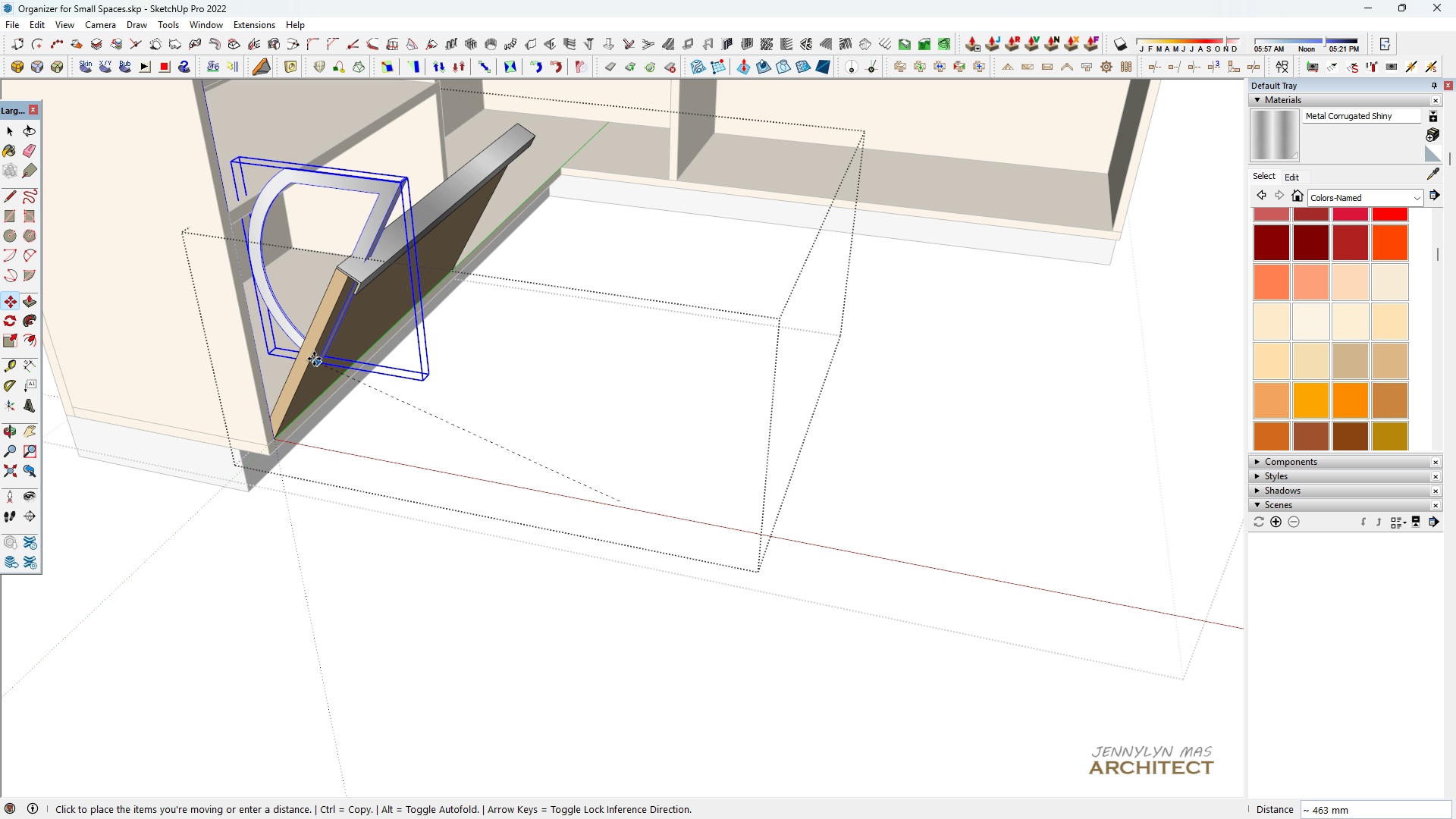 
scroll: coordinate [294, 299], scroll_direction: up, amount: 4.0
 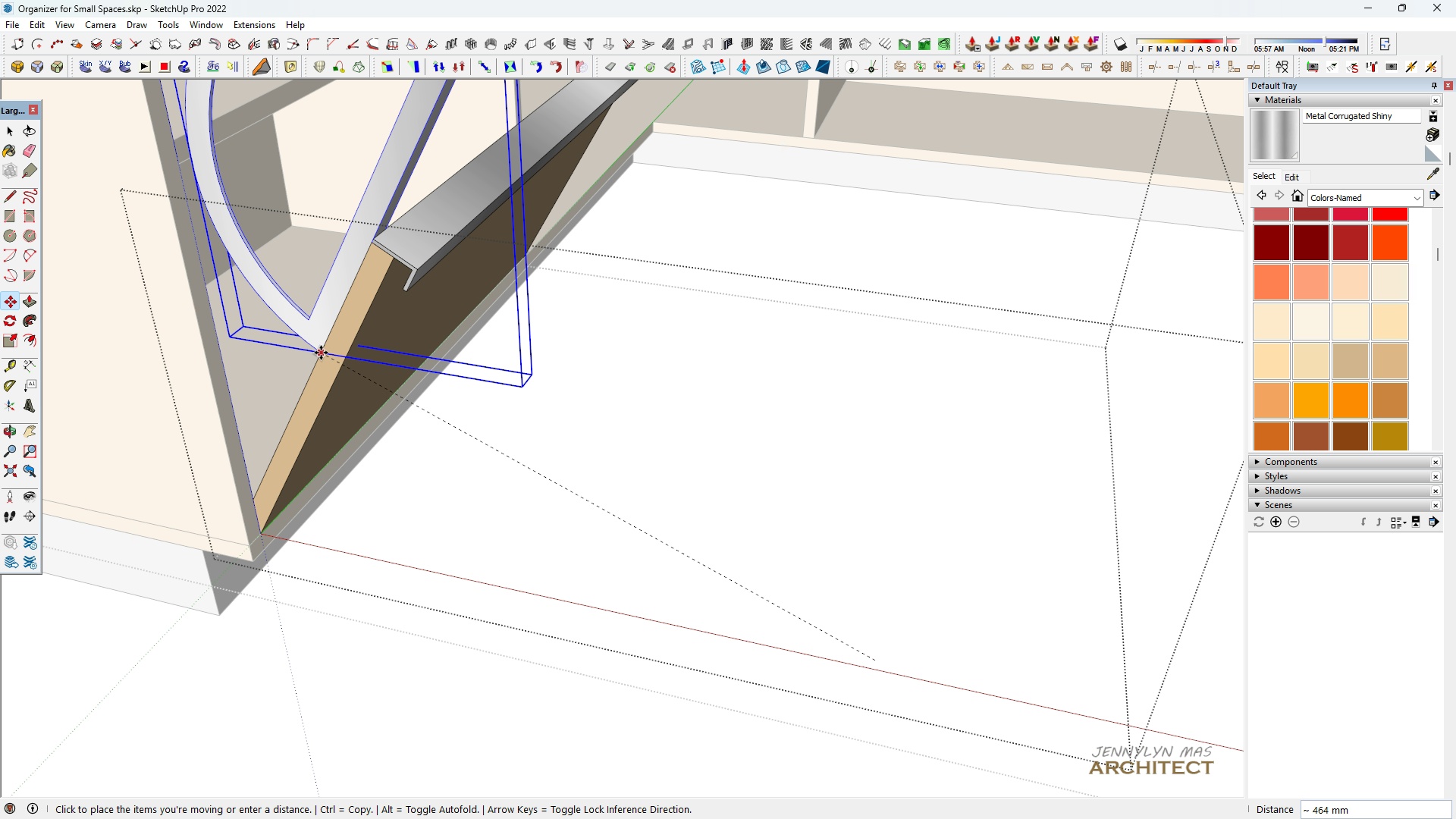 
left_click([321, 353])
 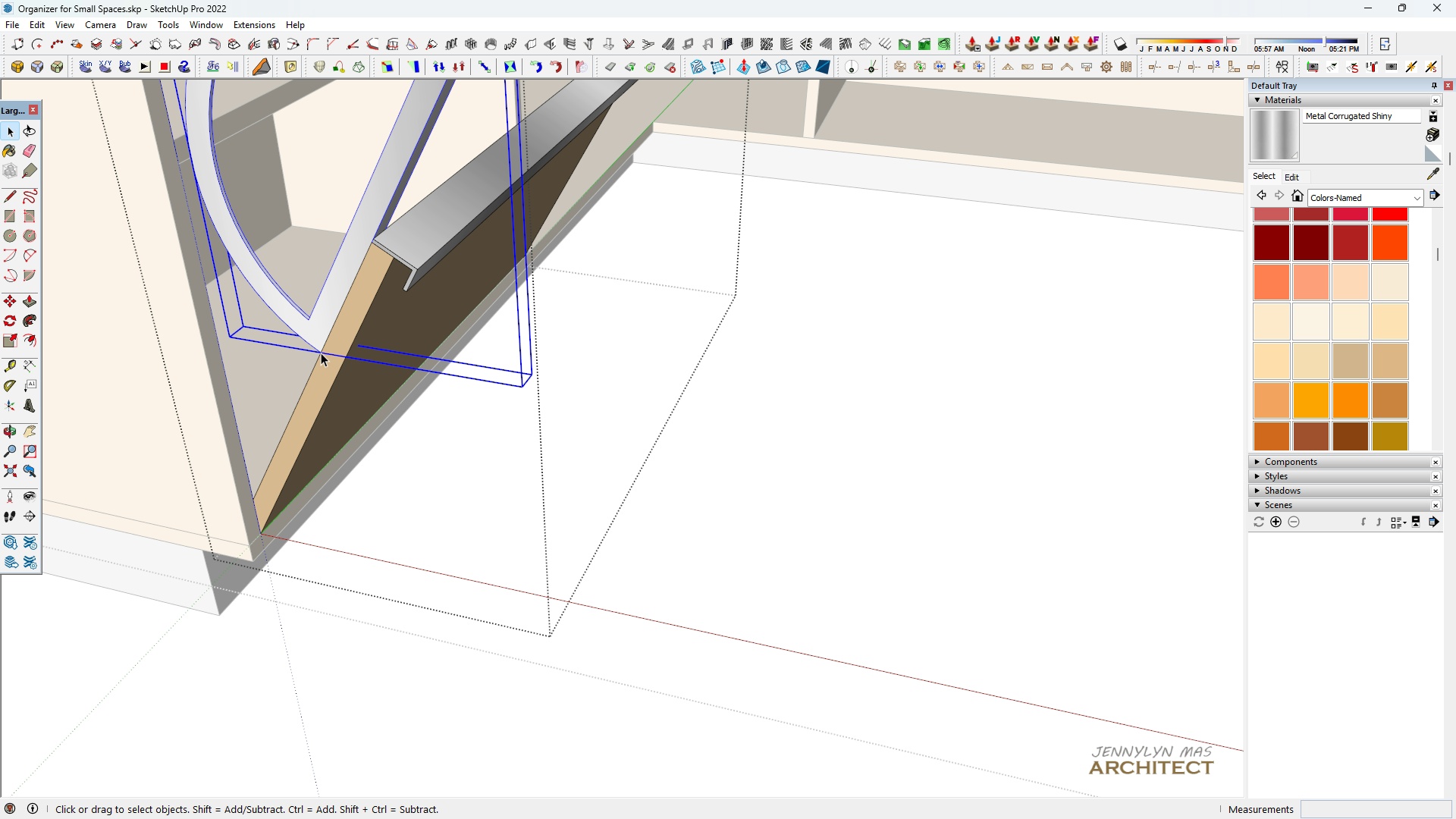 
key(Space)
 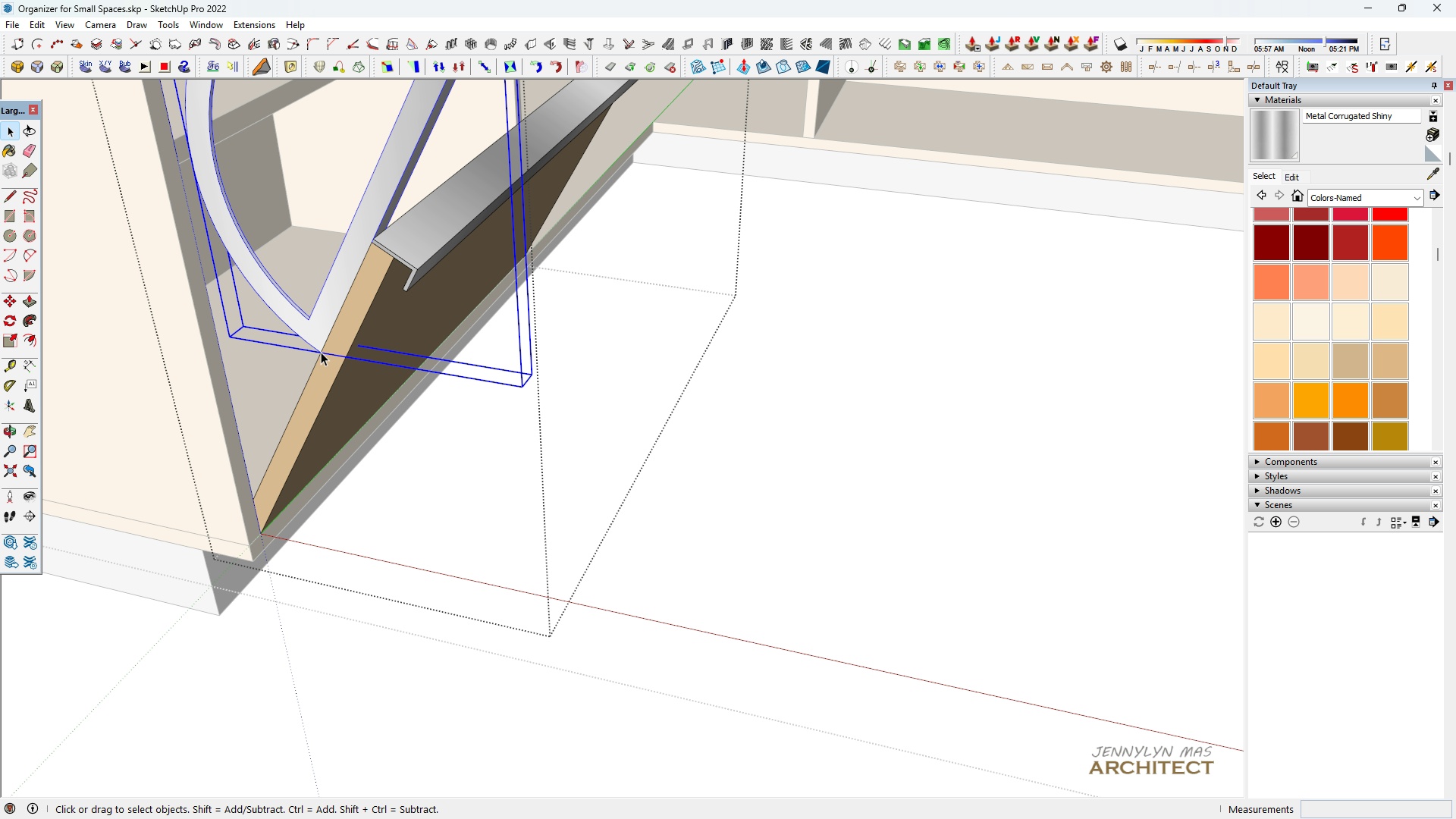 
scroll: coordinate [380, 260], scroll_direction: none, amount: 0.0
 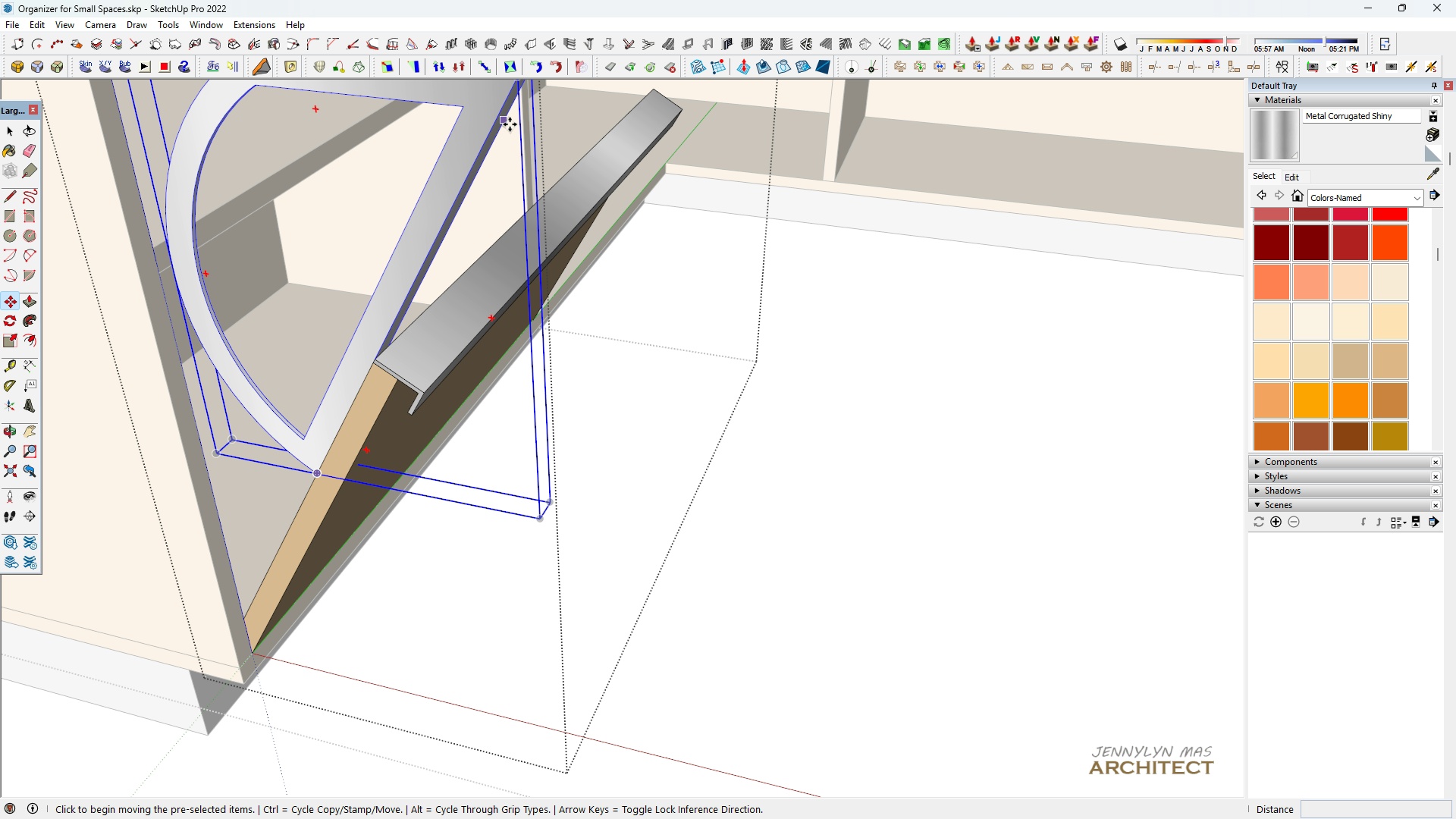 
key(H)
 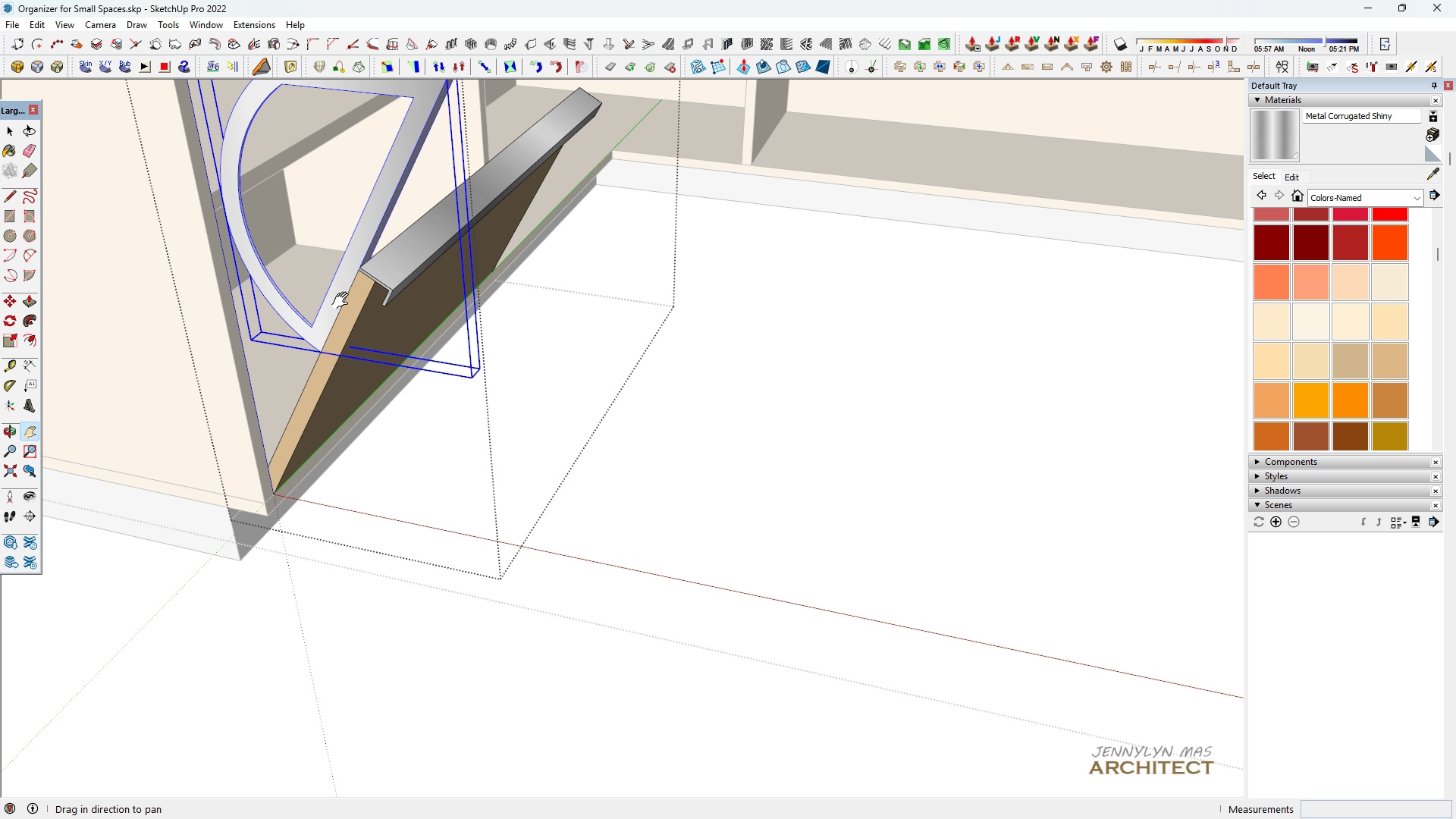 
left_click_drag(start_coordinate=[340, 289], to_coordinate=[350, 356])
 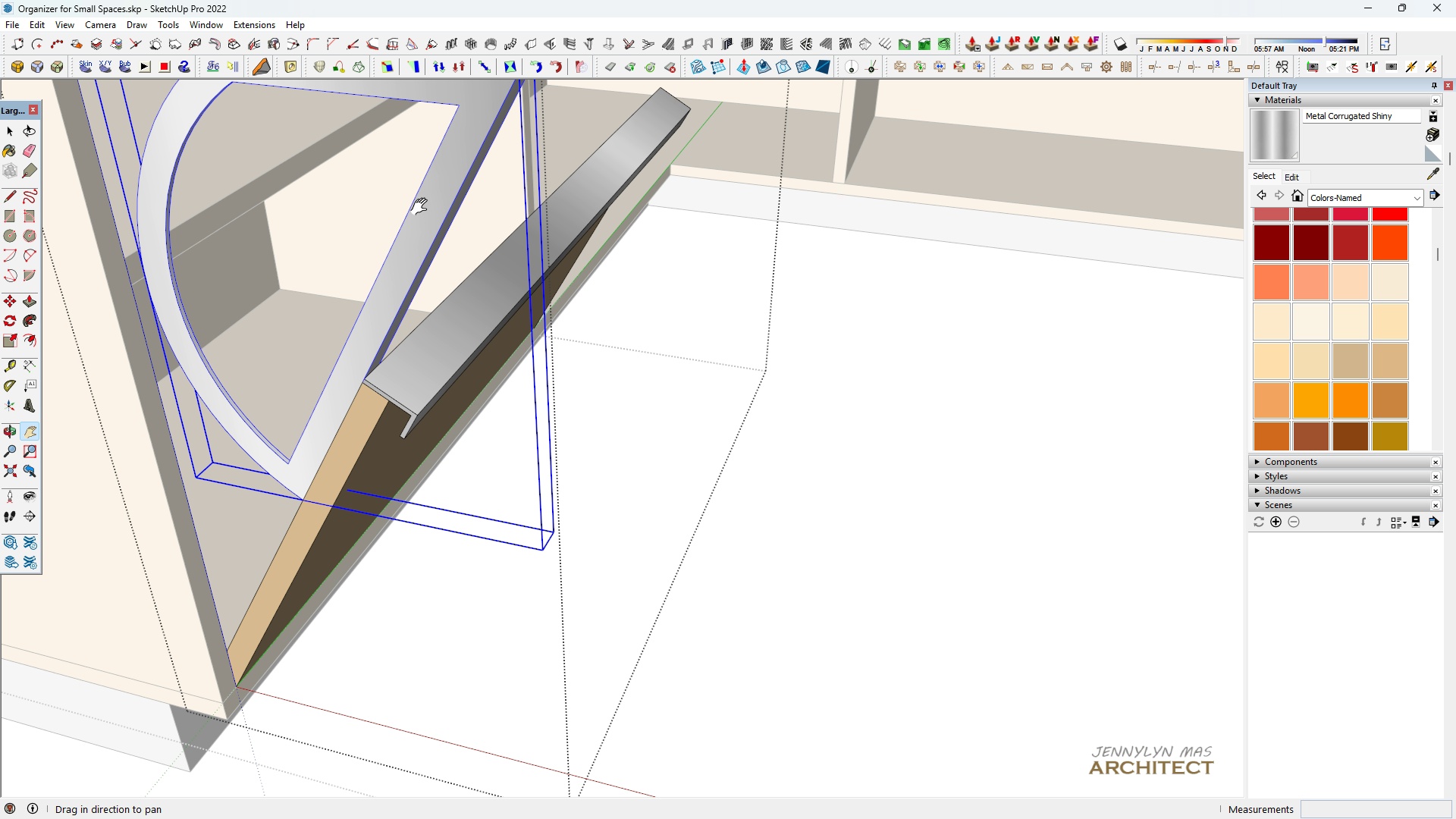 
key(Space)
 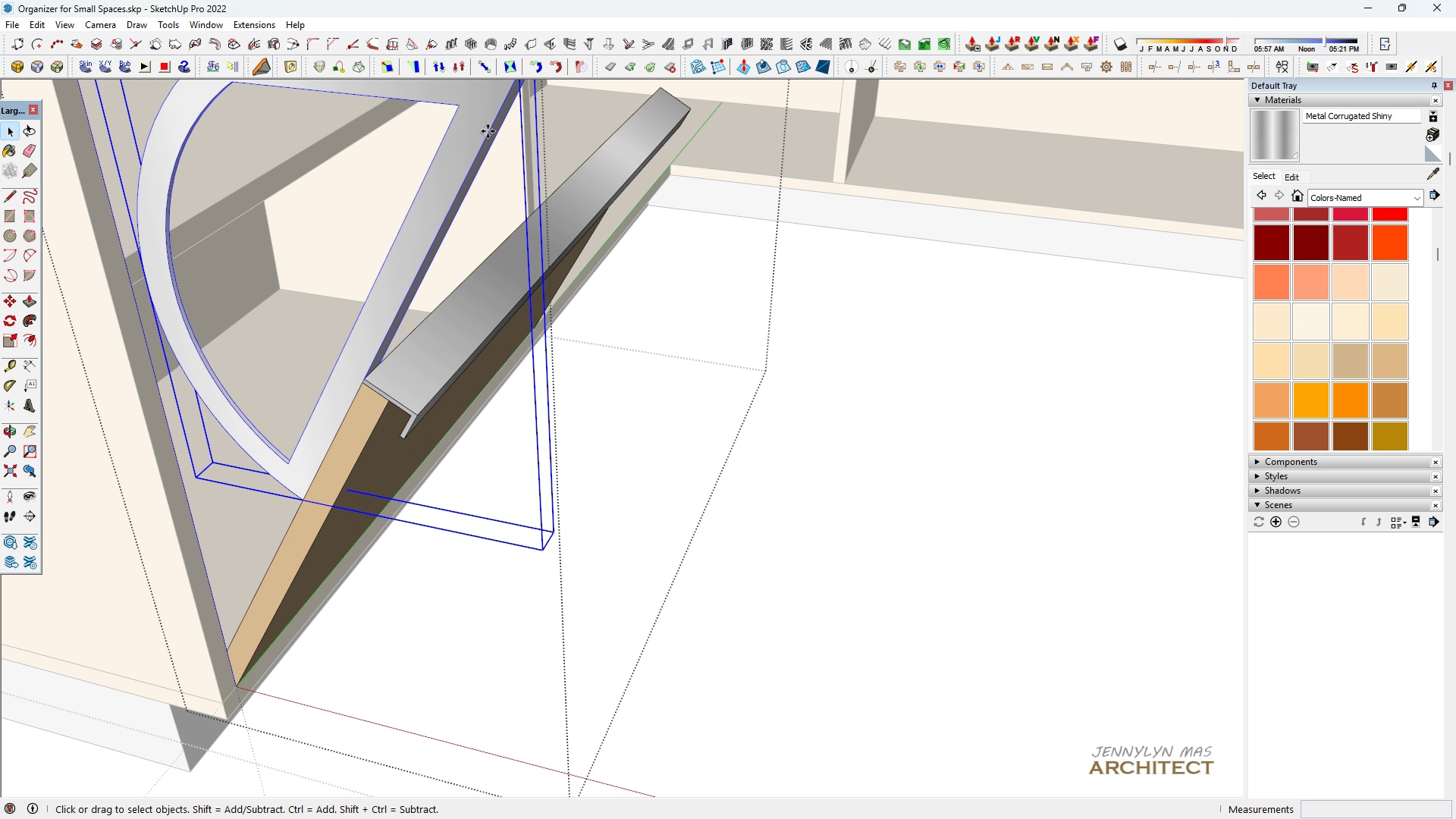 
key(M)
 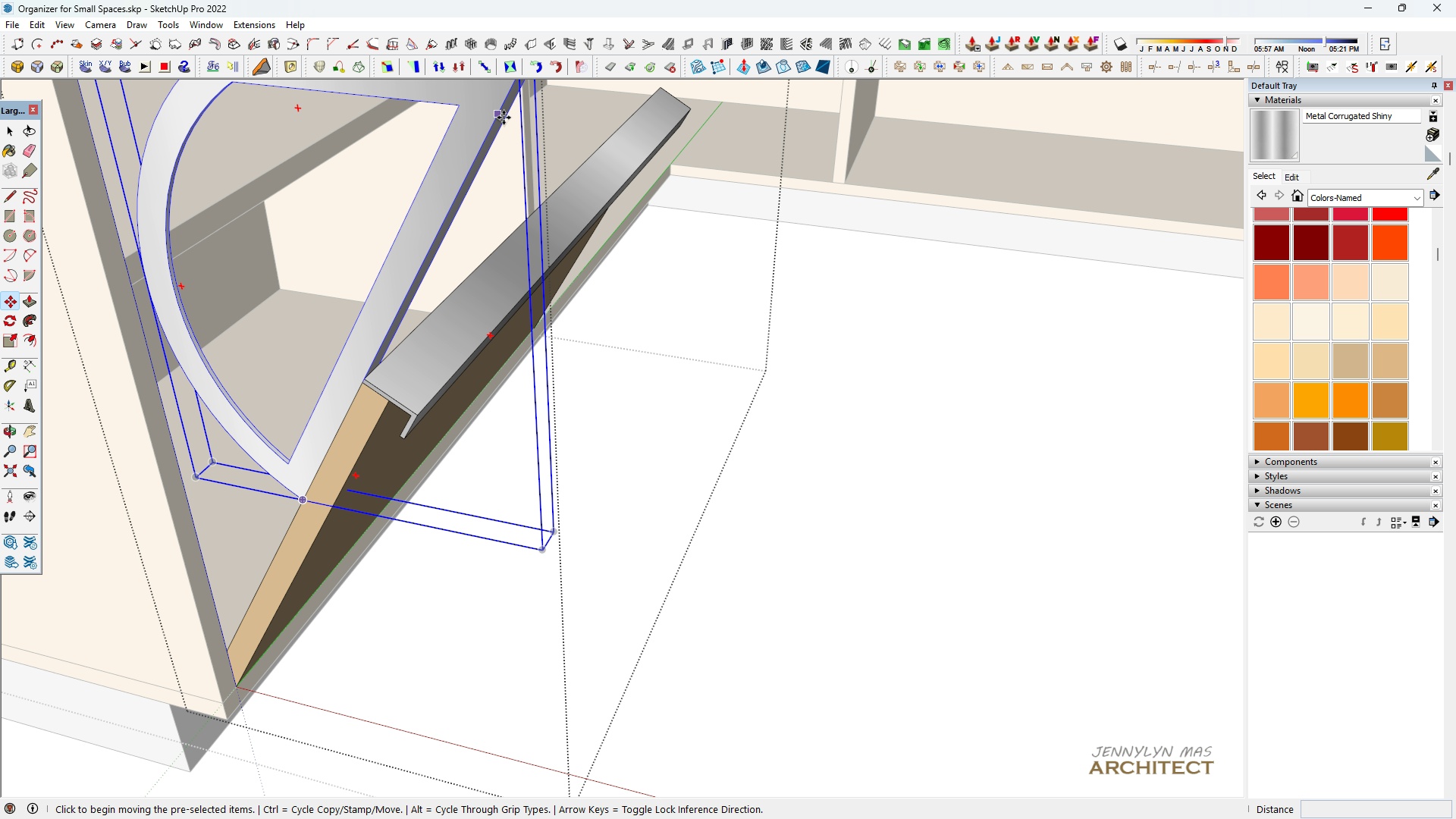 
scroll: coordinate [510, 125], scroll_direction: down, amount: 4.0
 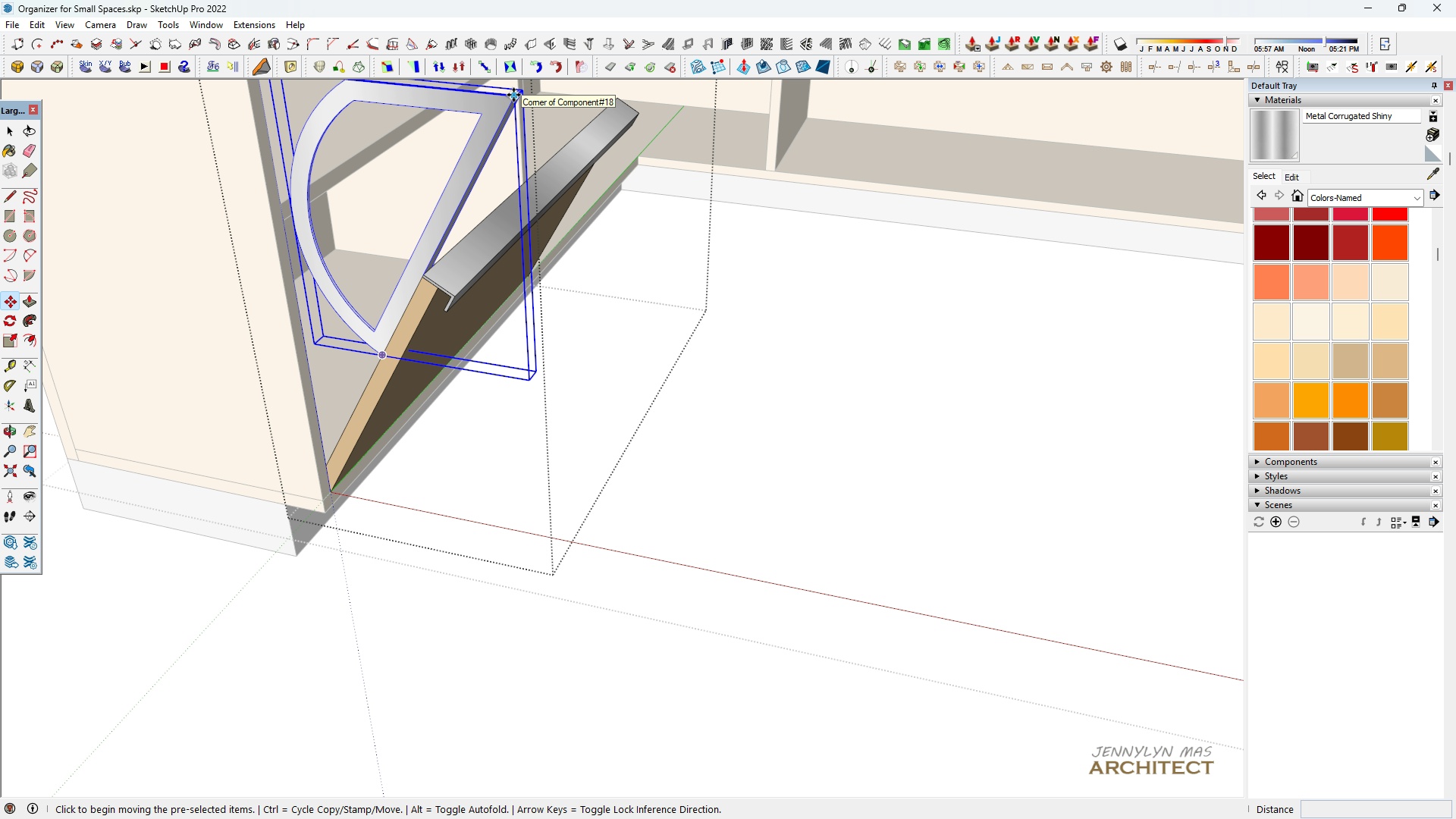 
left_click([516, 95])
 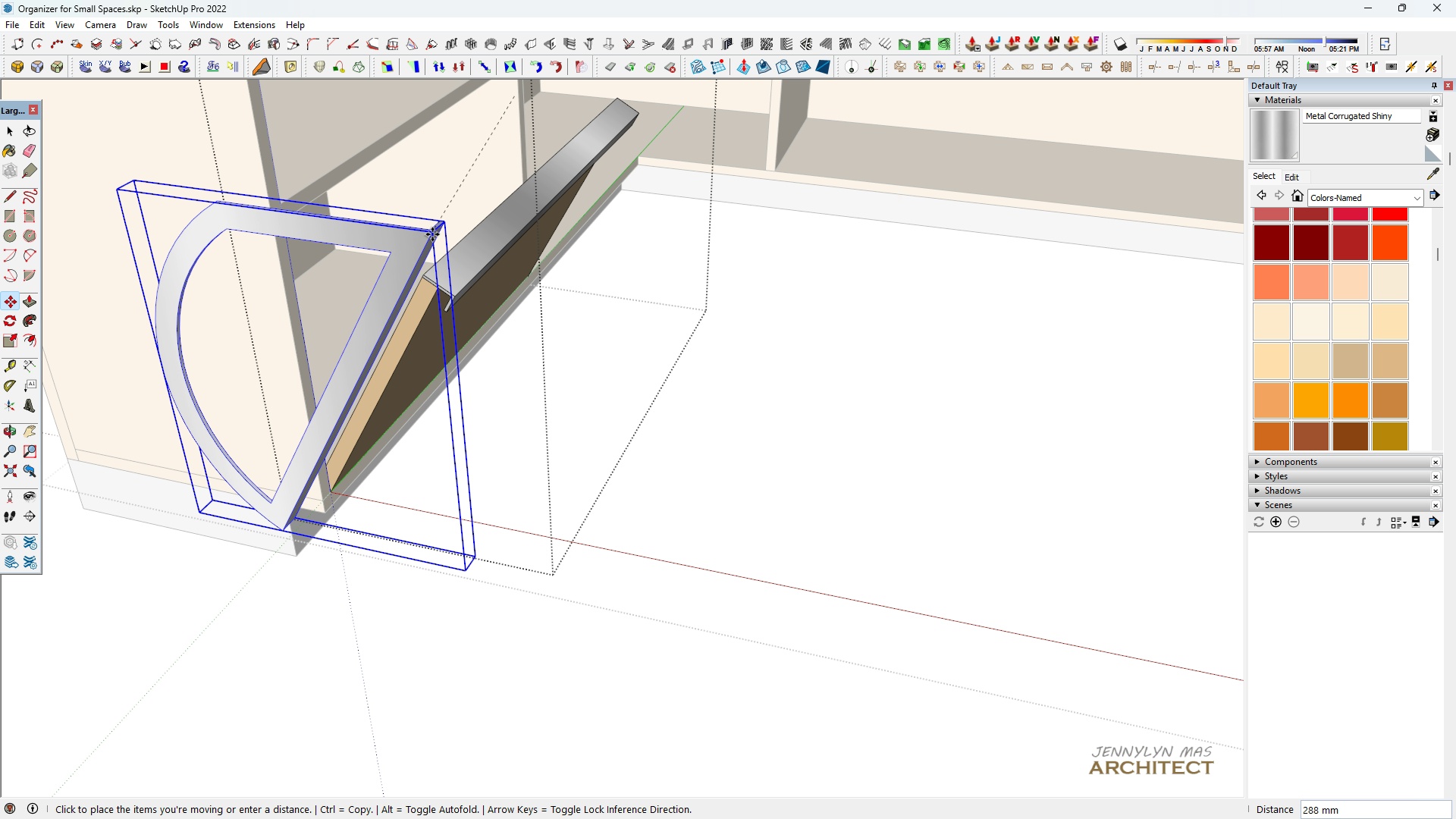 
scroll: coordinate [413, 279], scroll_direction: up, amount: 6.0
 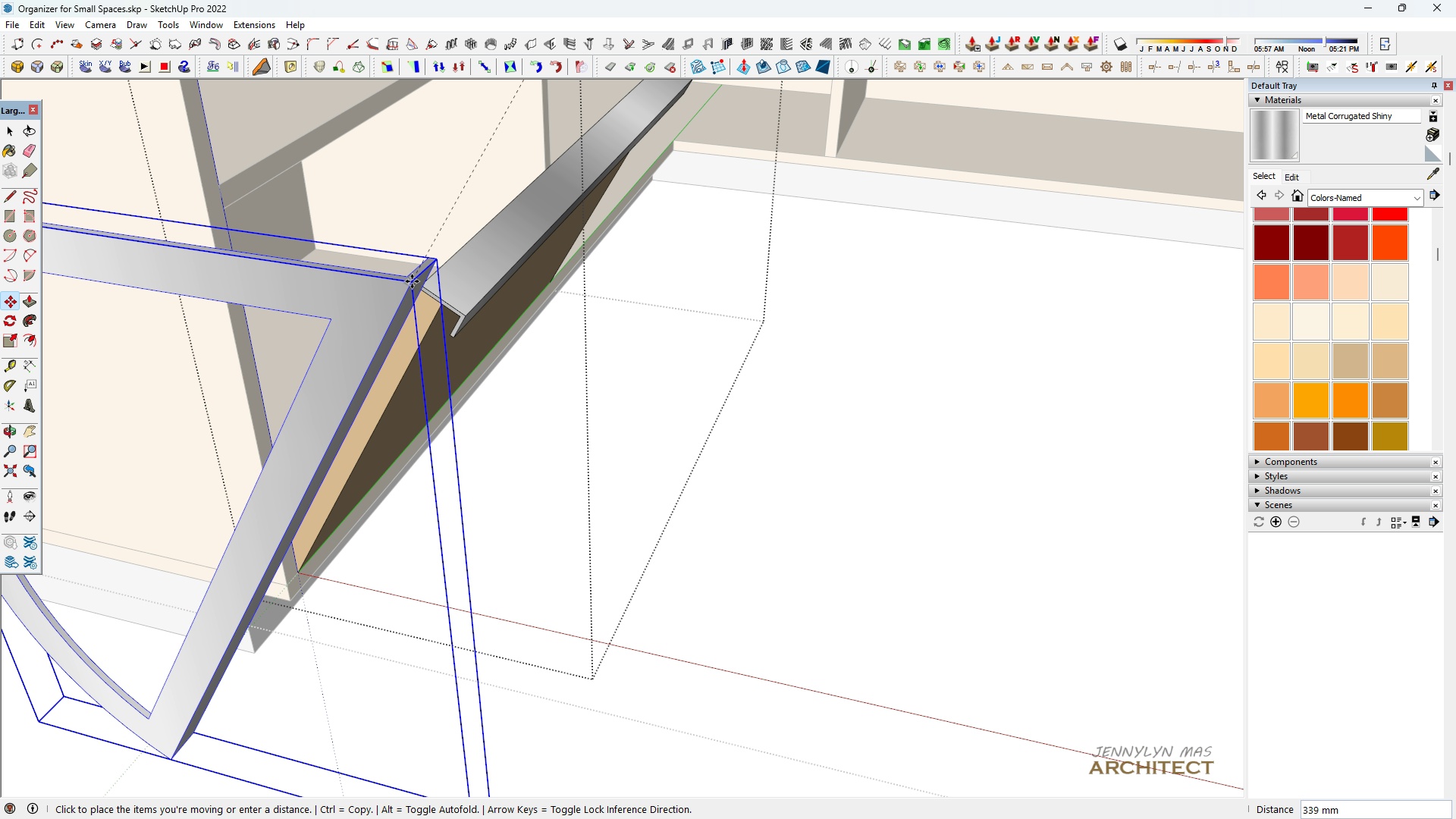 
key(K)
 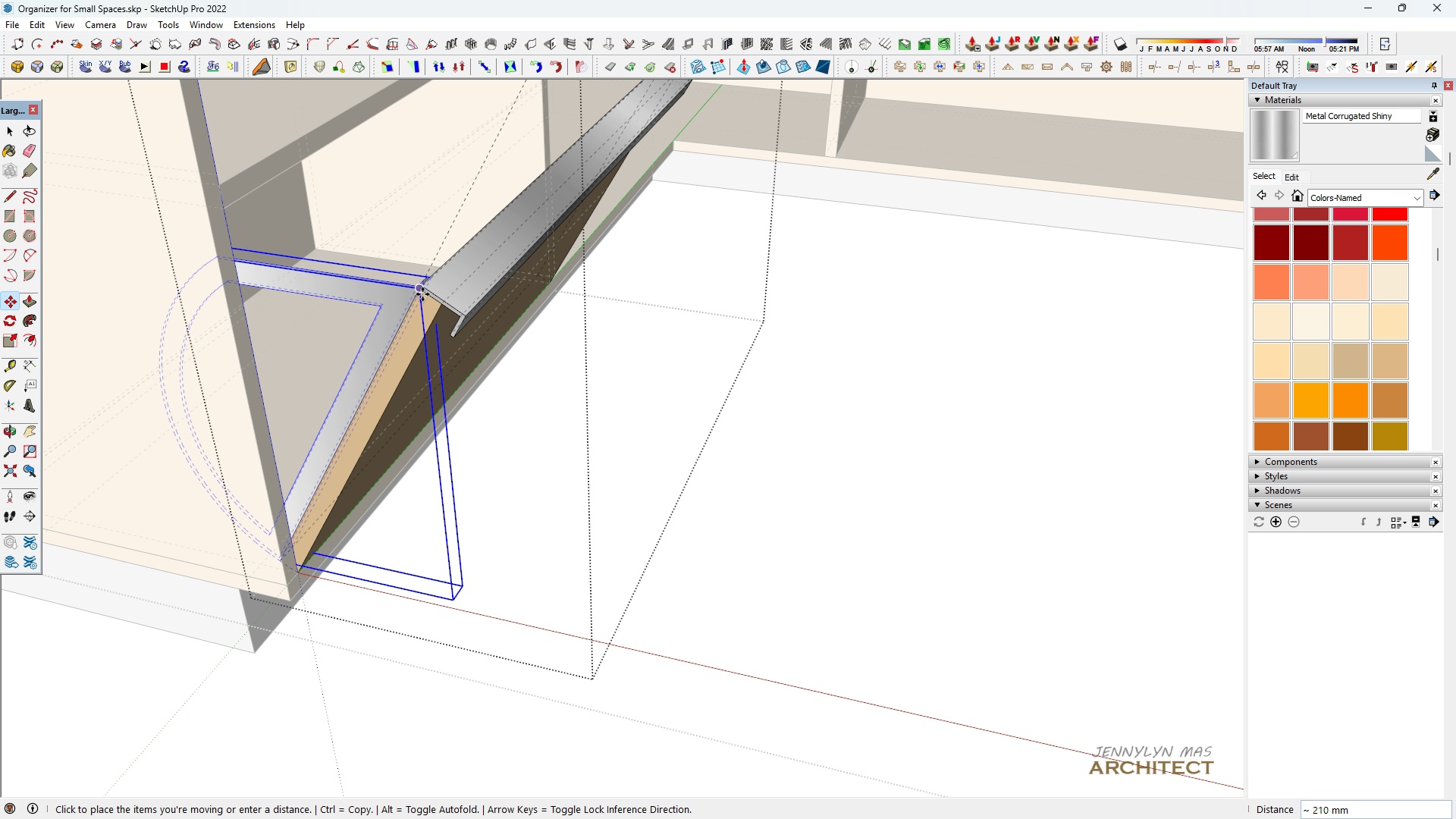 
left_click([422, 293])
 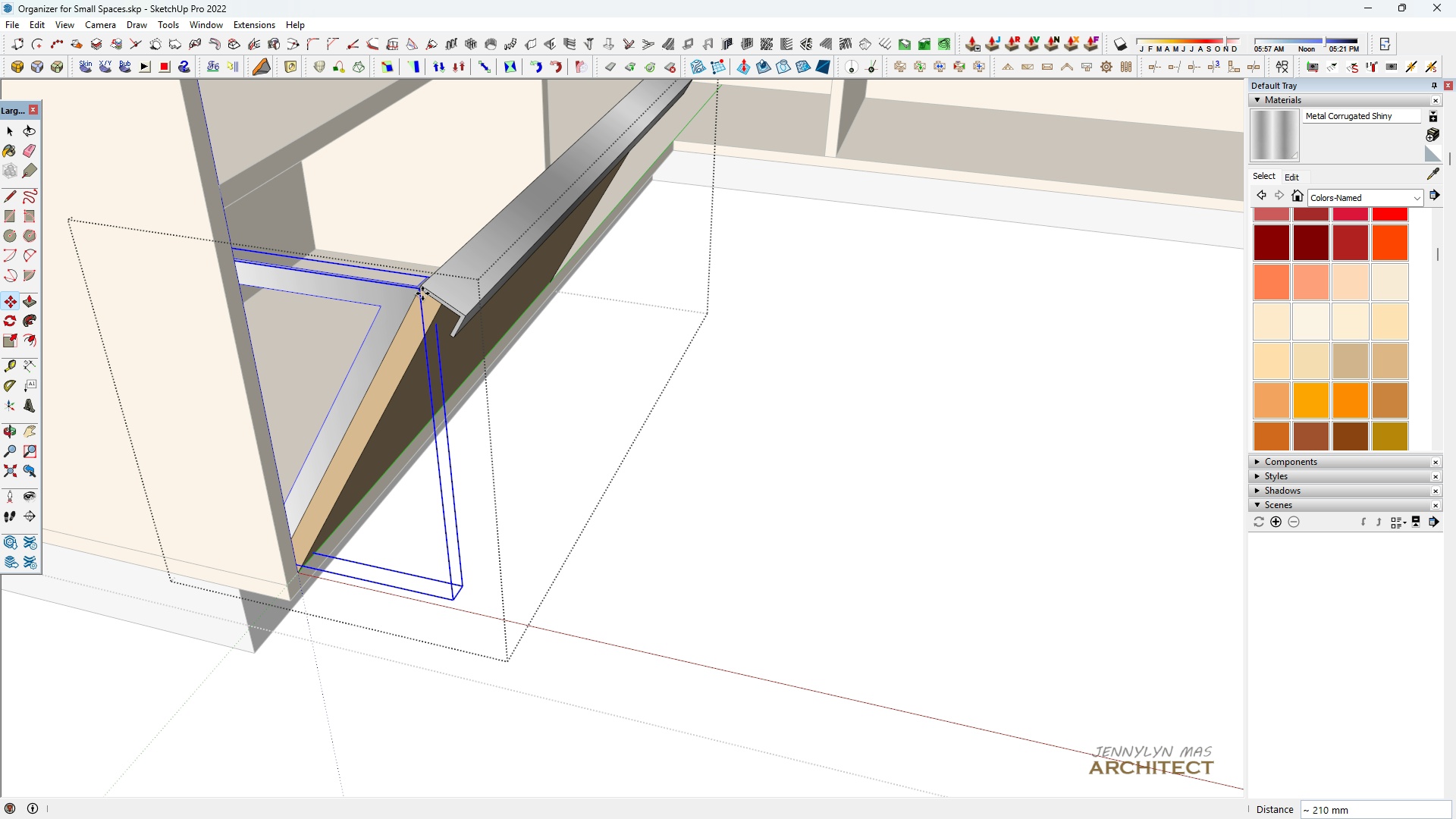 
key(K)
 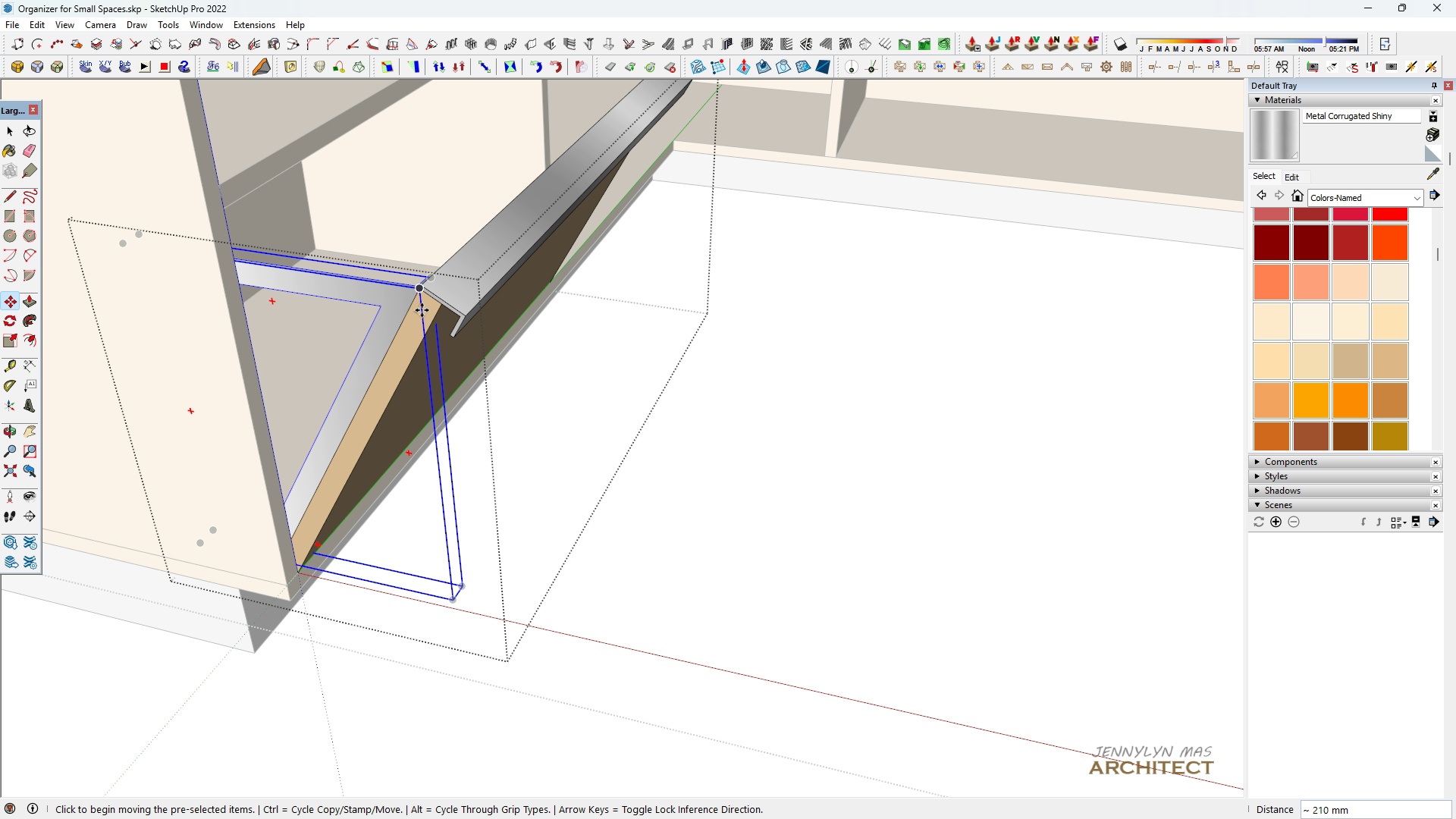 
scroll: coordinate [427, 314], scroll_direction: up, amount: 3.0
 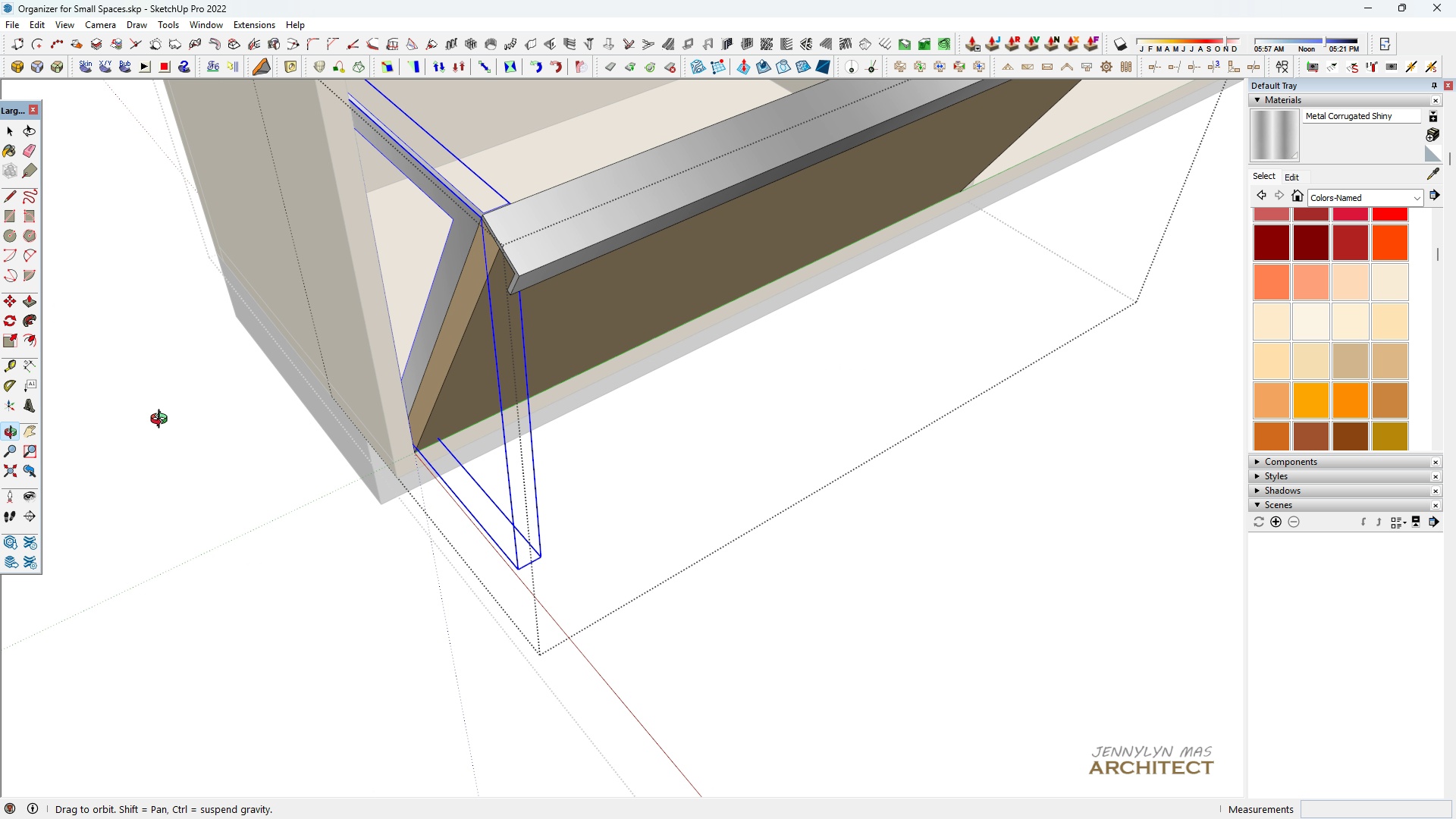 
scroll: coordinate [402, 391], scroll_direction: down, amount: 9.0
 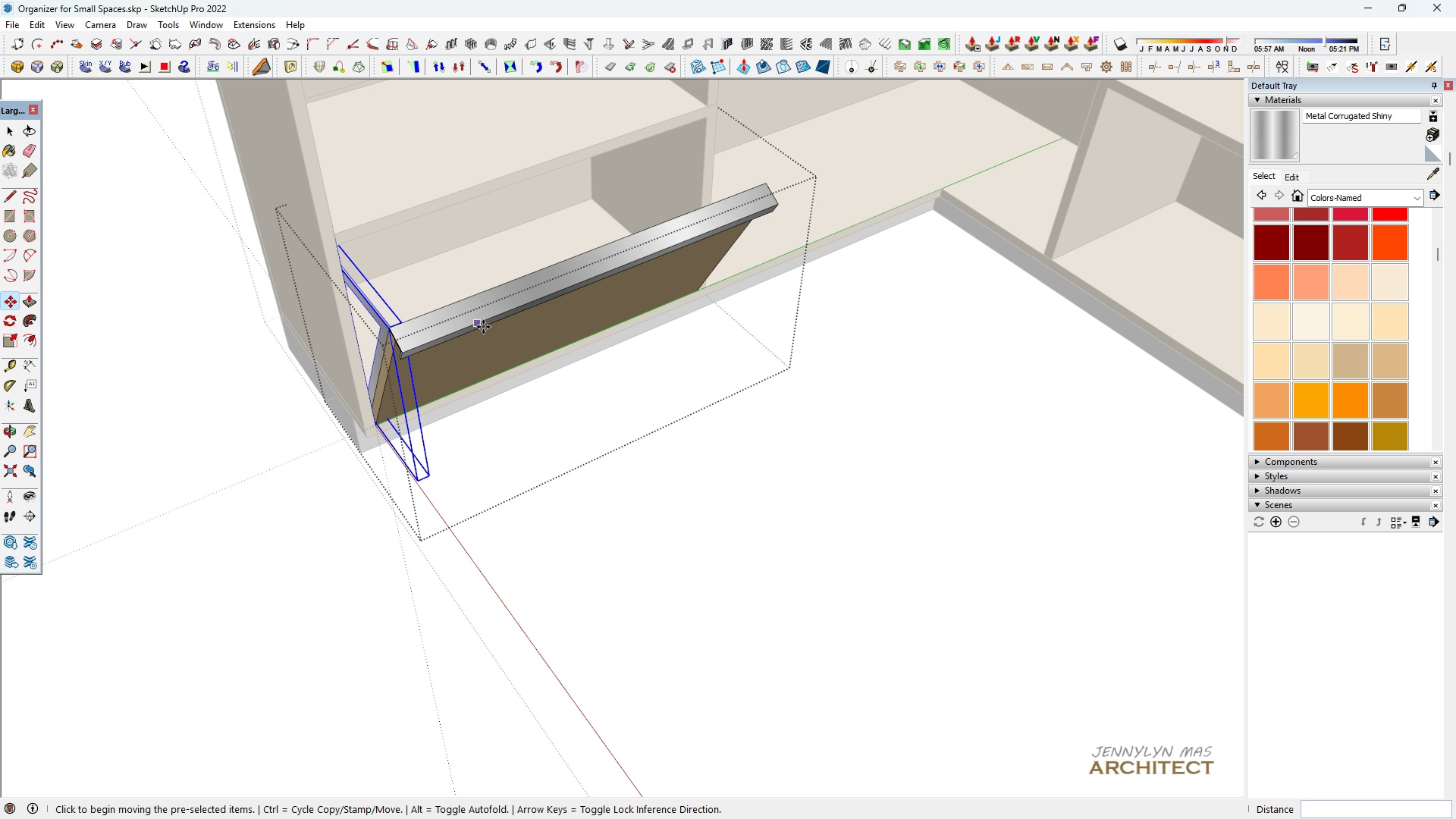 
key(Space)
 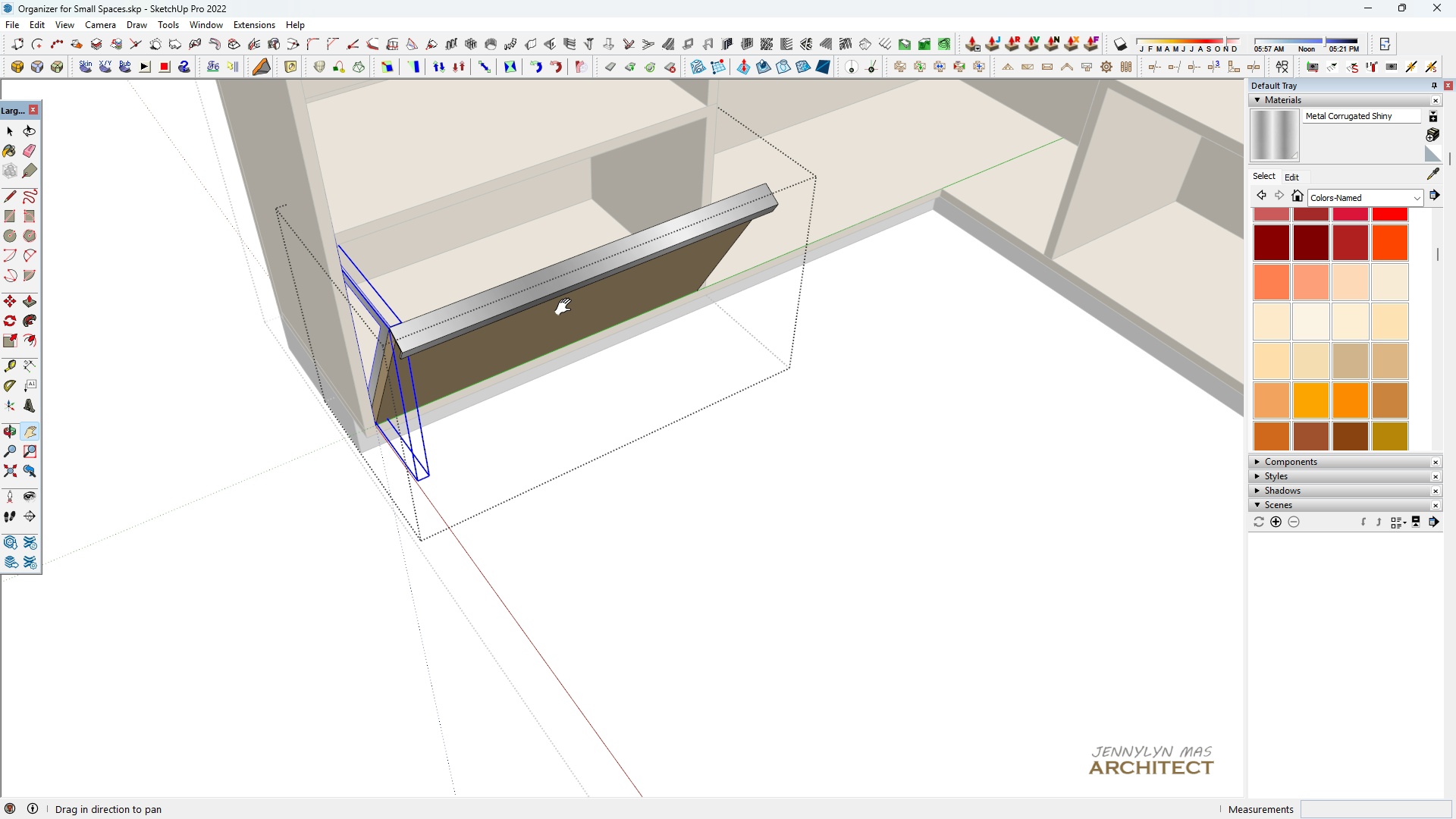 
key(H)
 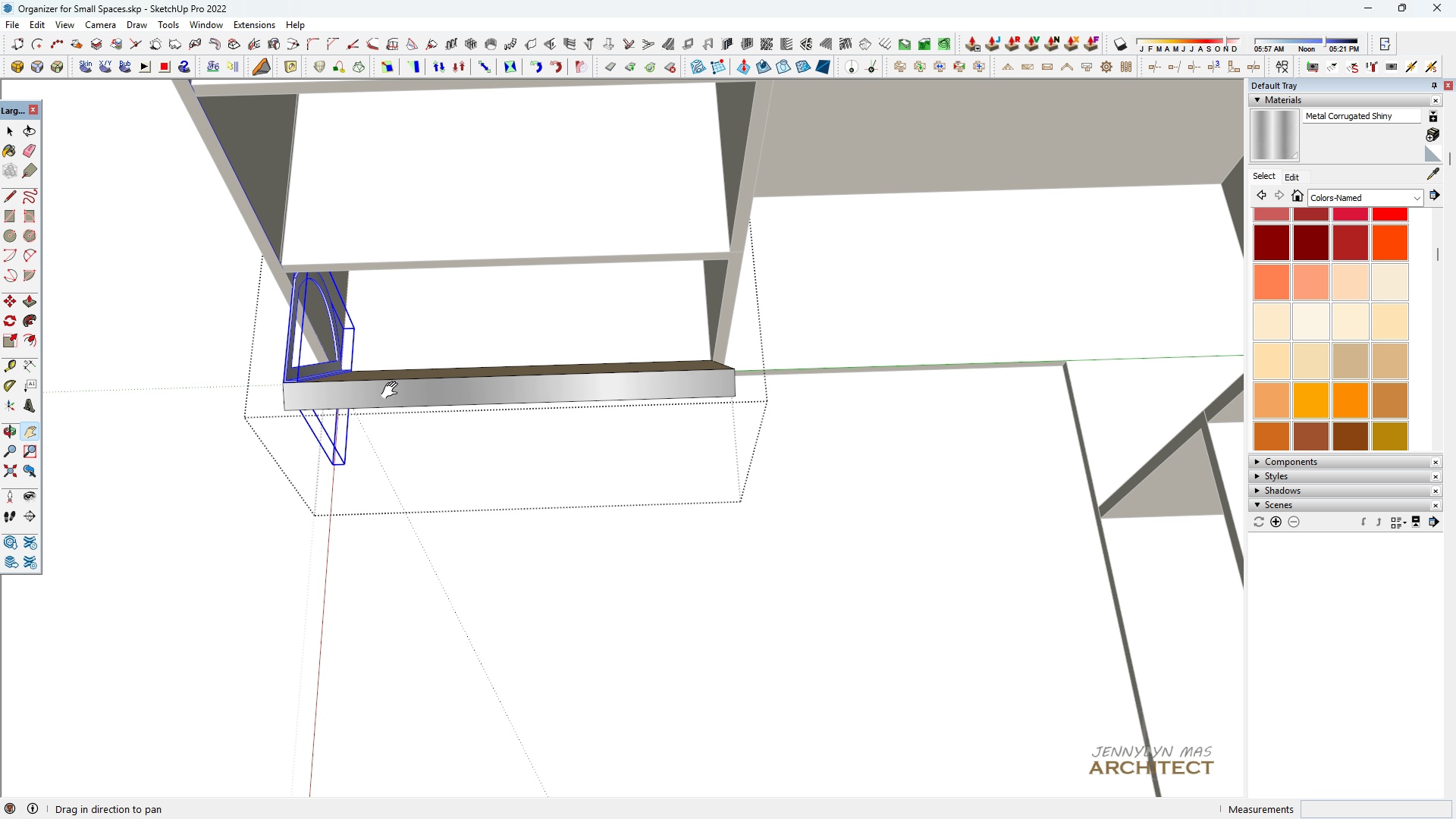 
scroll: coordinate [323, 399], scroll_direction: up, amount: 5.0
 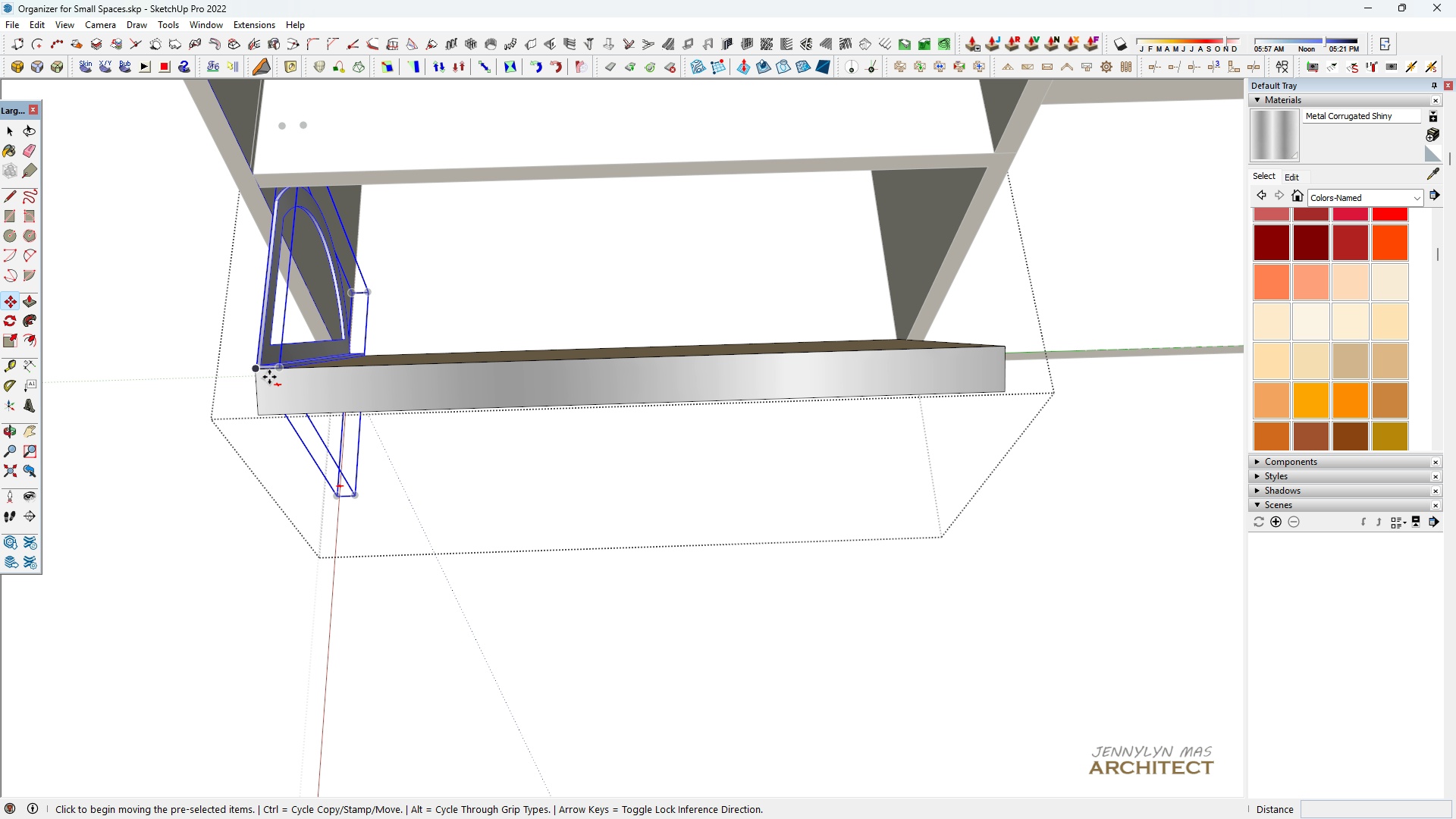 
key(Space)
 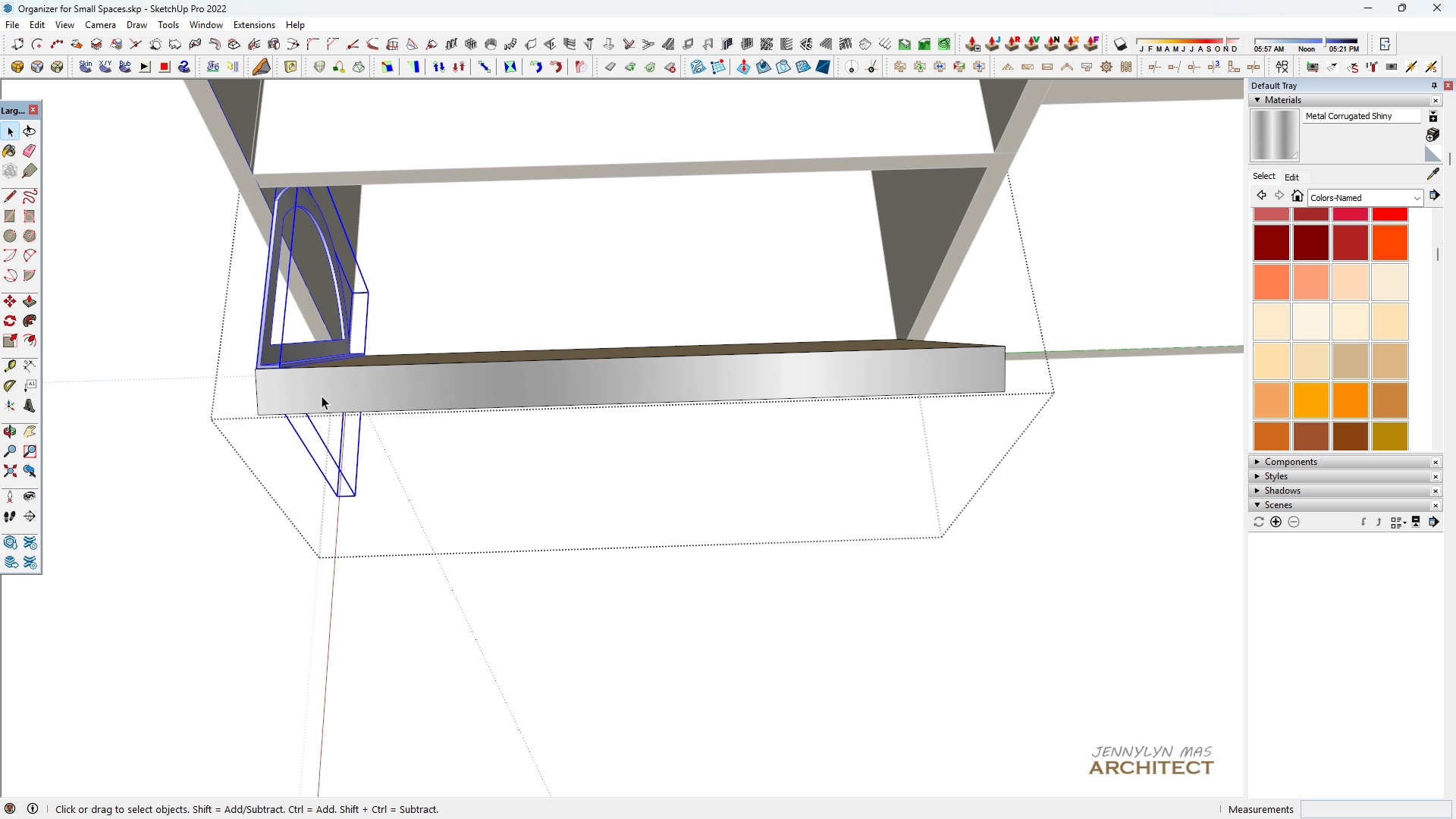 
key(M)
 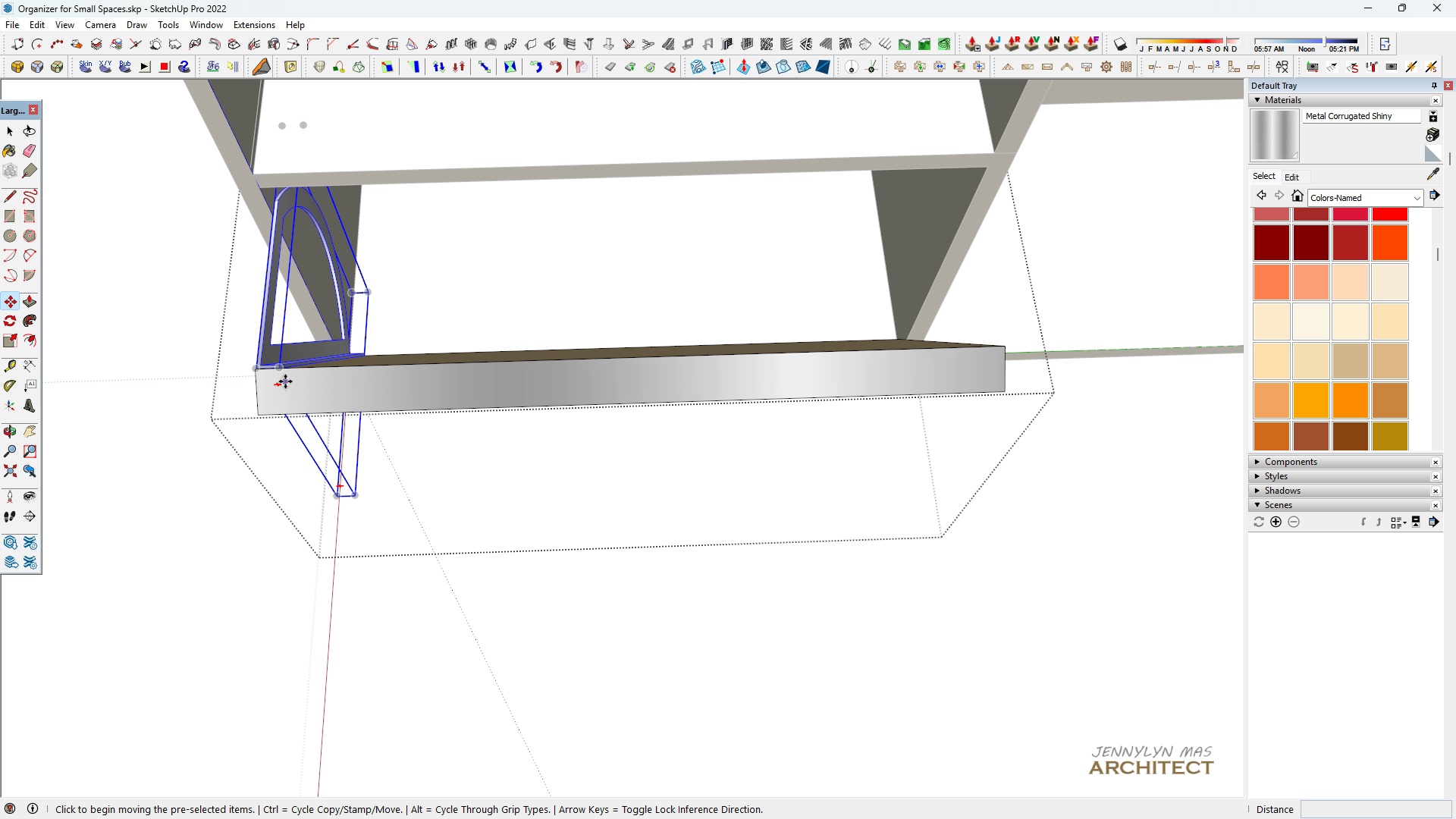 
key(Control+ControlLeft)
 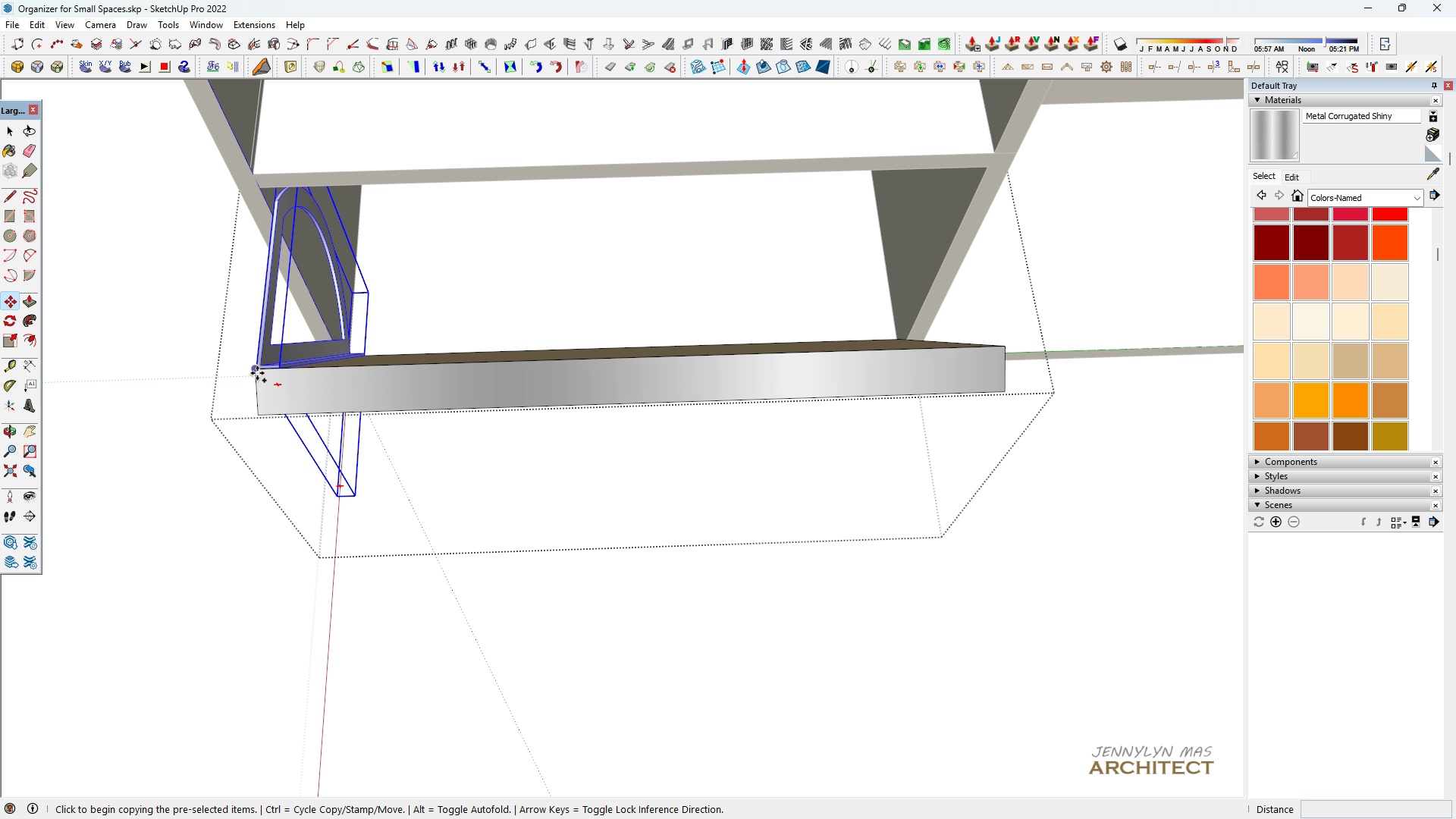 
left_click([257, 373])
 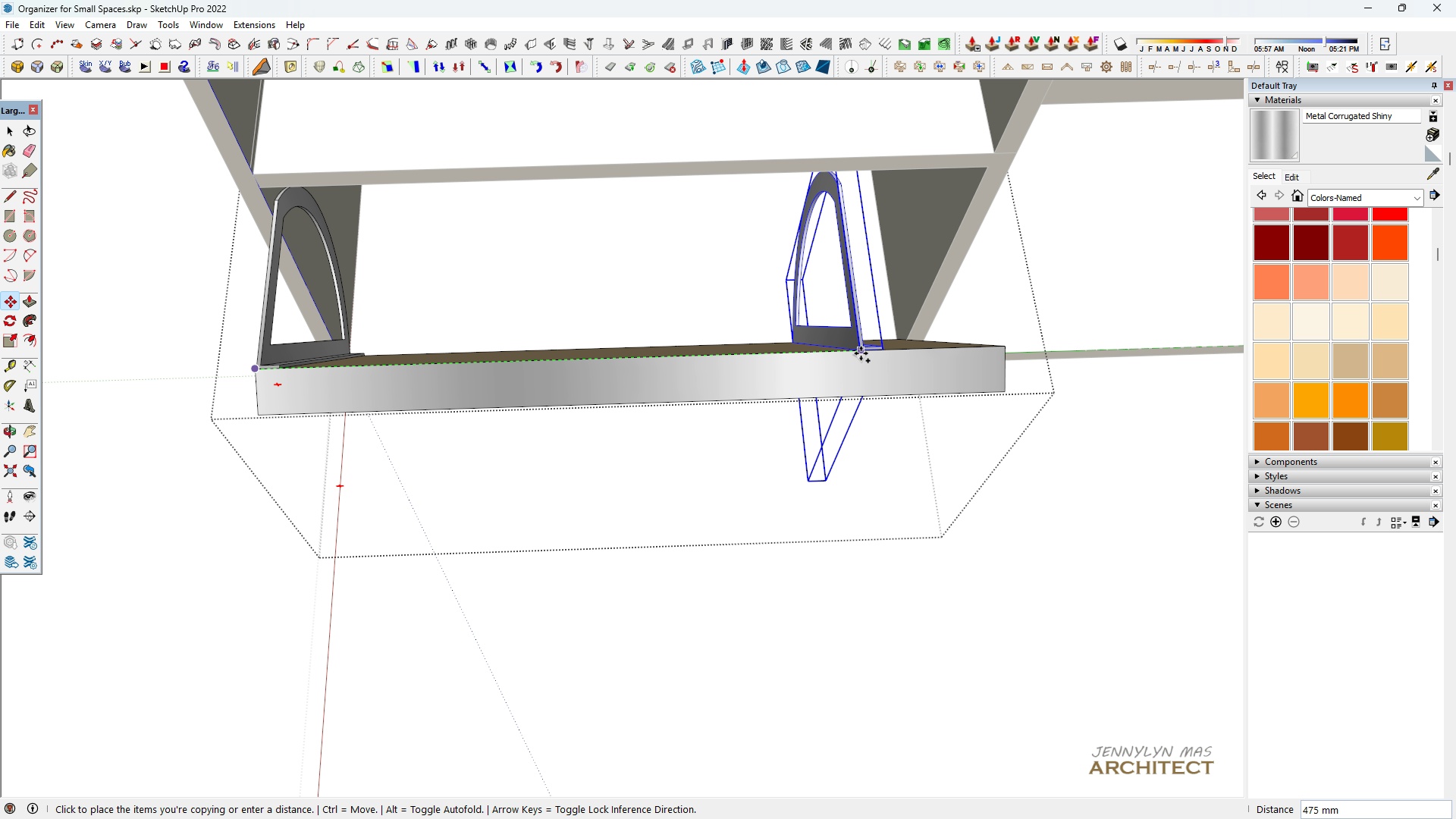 
left_click([861, 353])
 